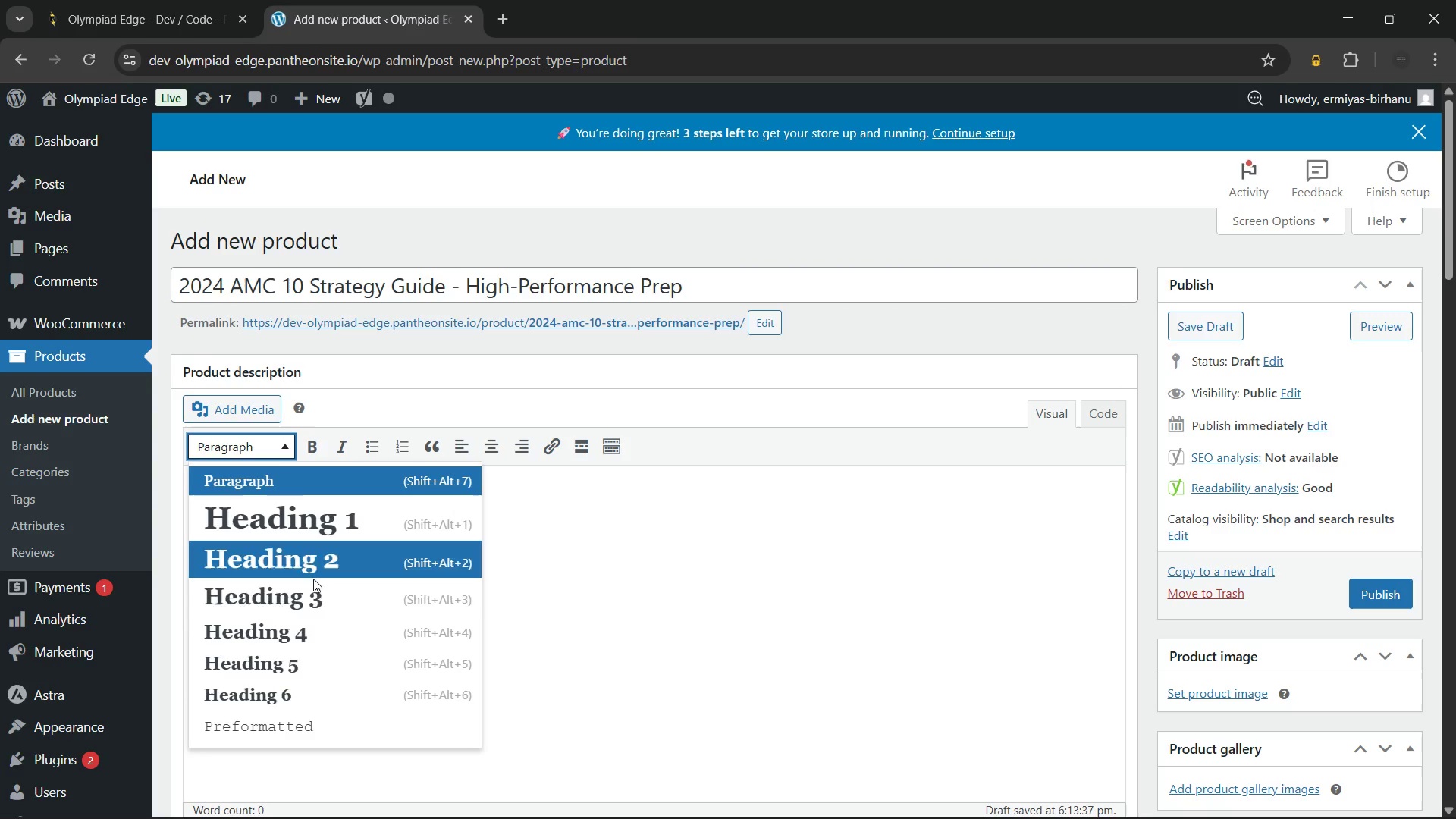 
left_click([315, 587])
 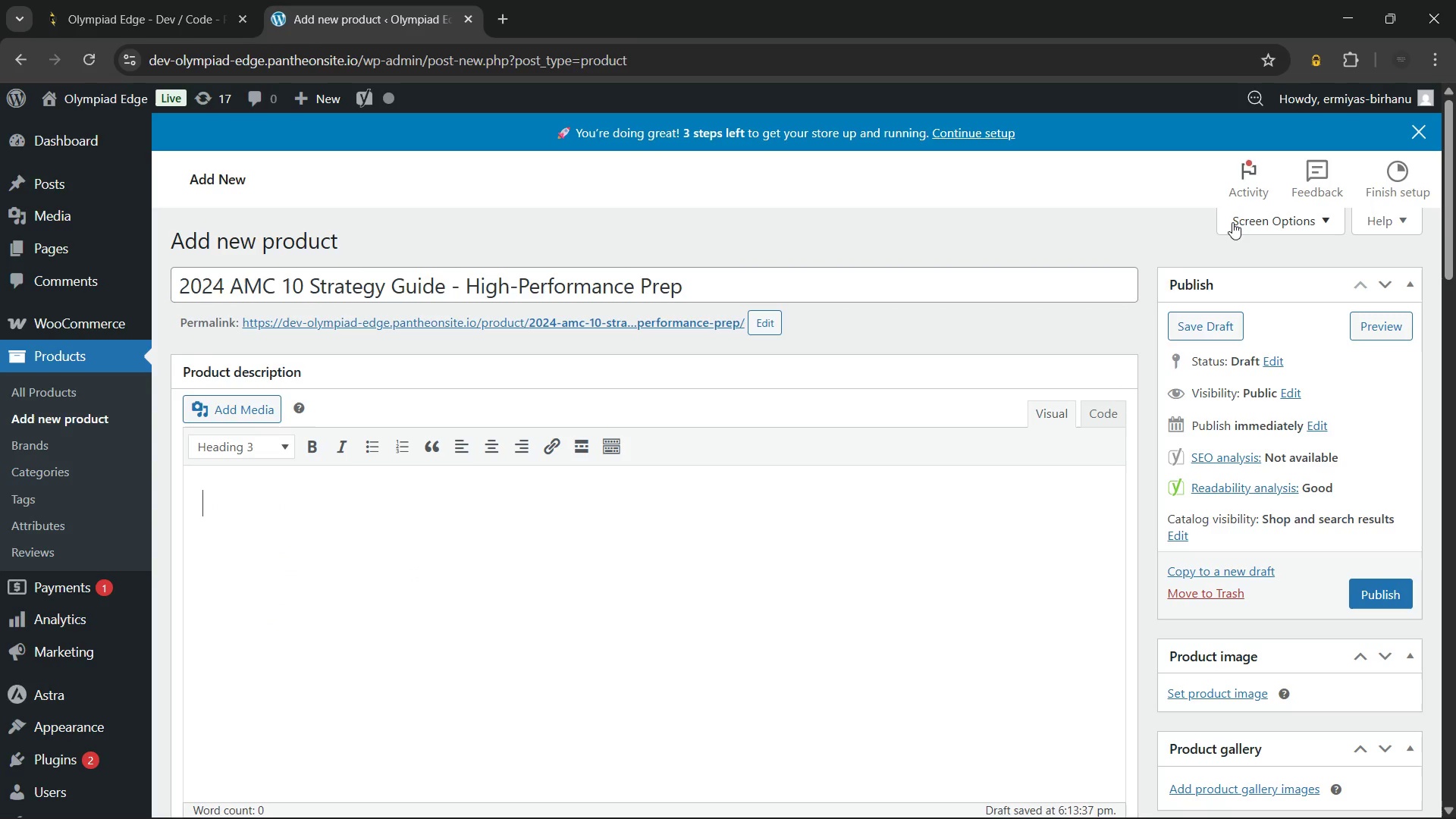 
type(Mastering the 2024 AMC 10 Strategy Guide)
 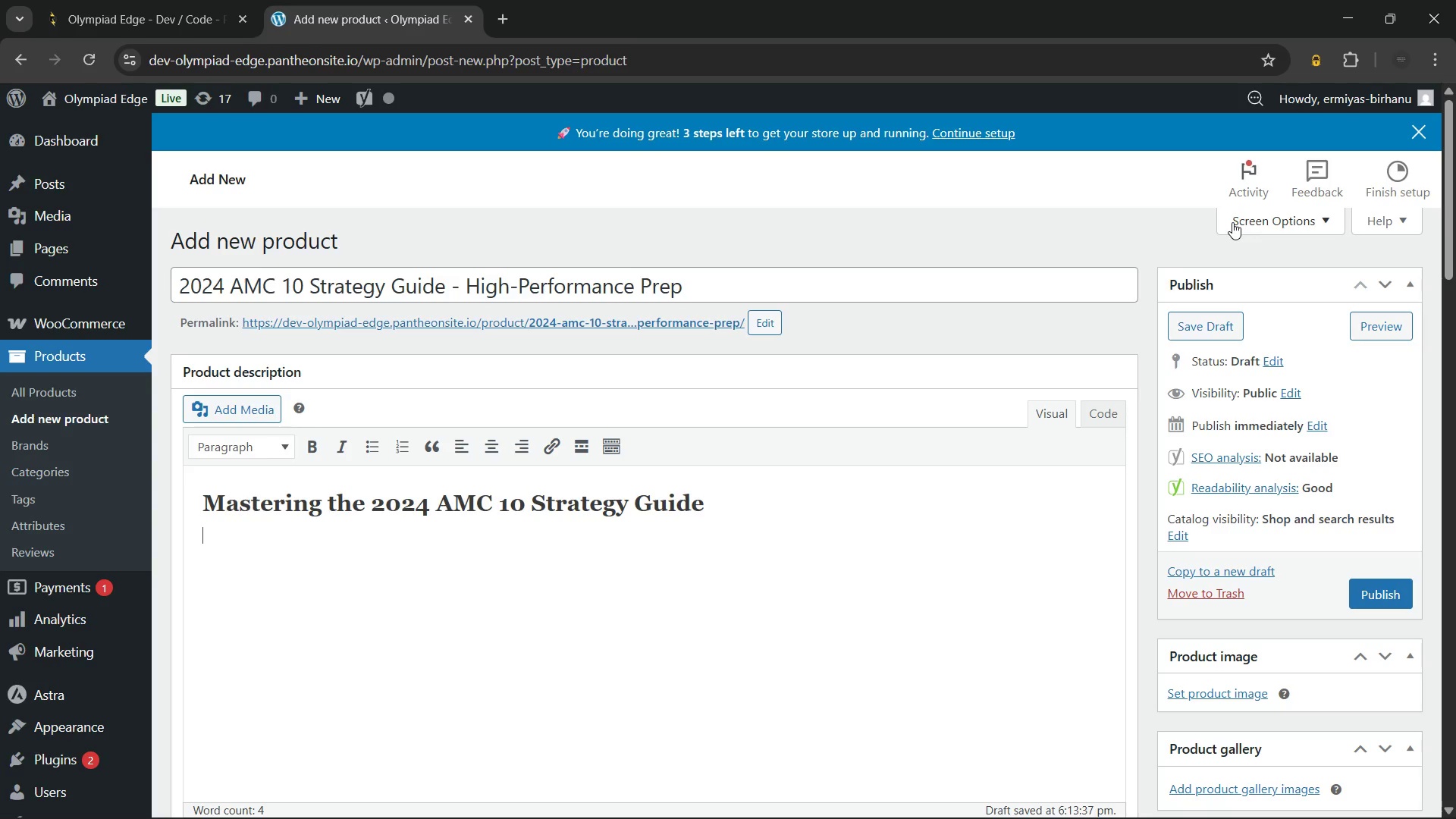 
 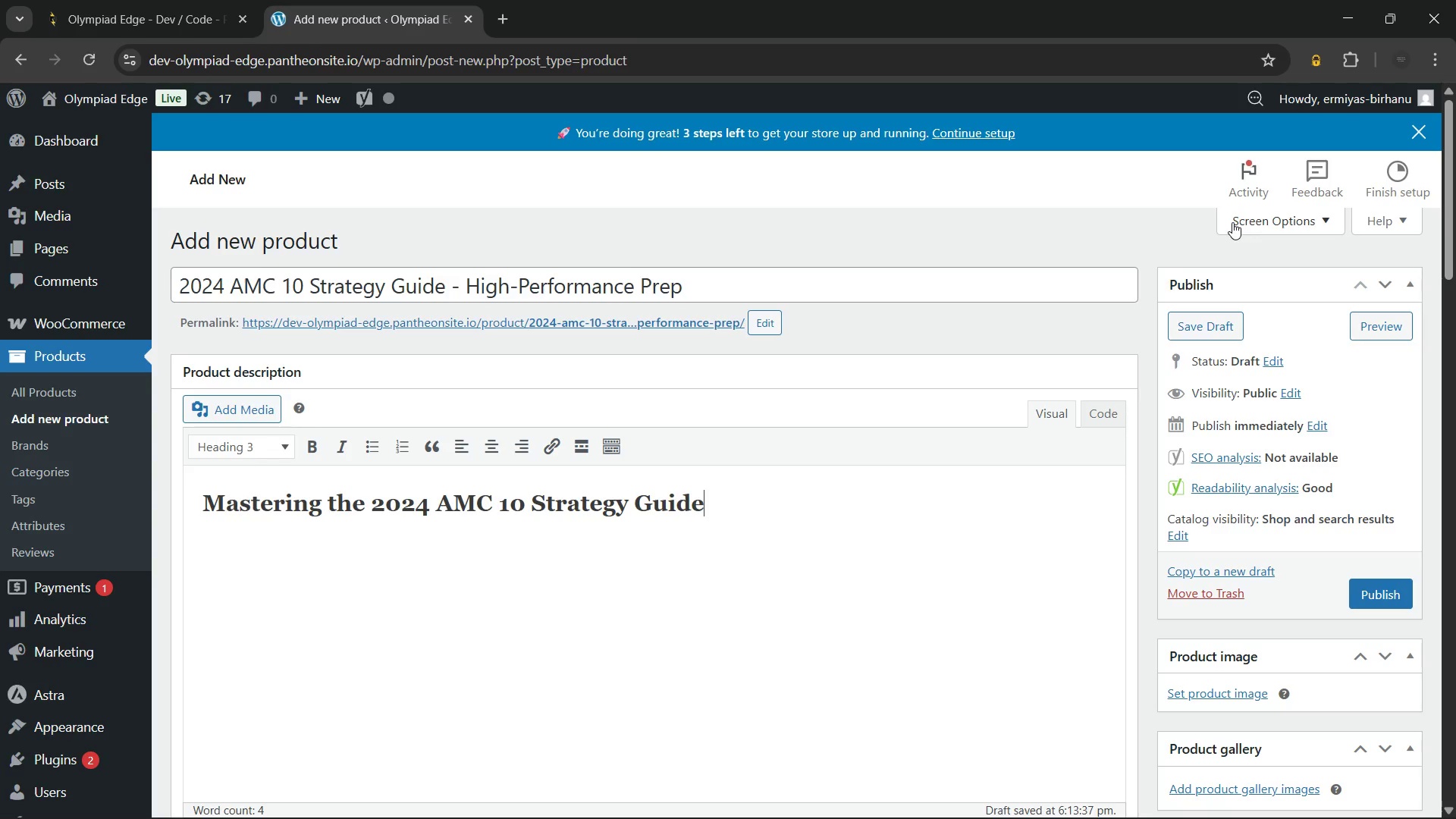 
key(Enter)
 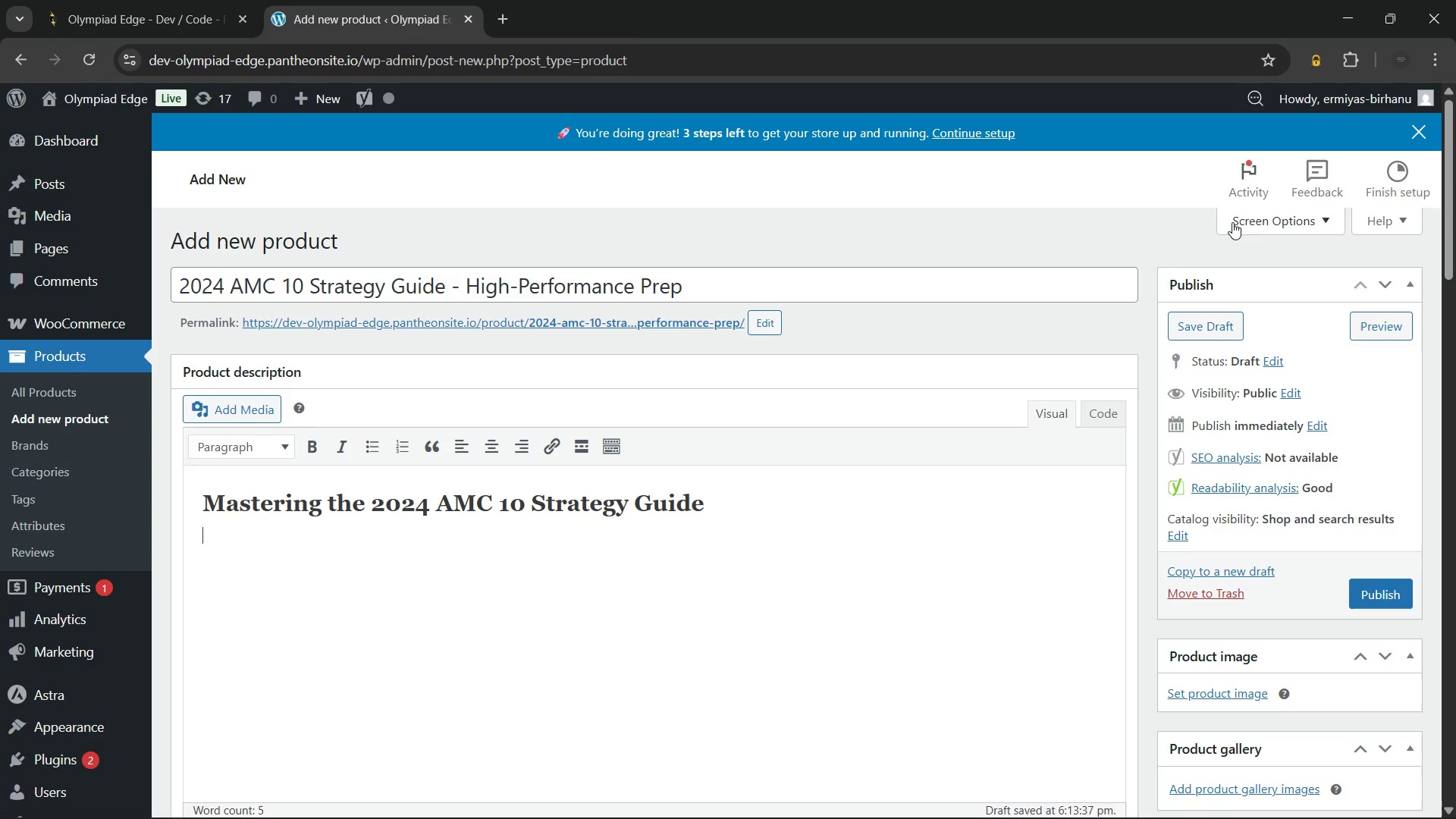 
type(The )
 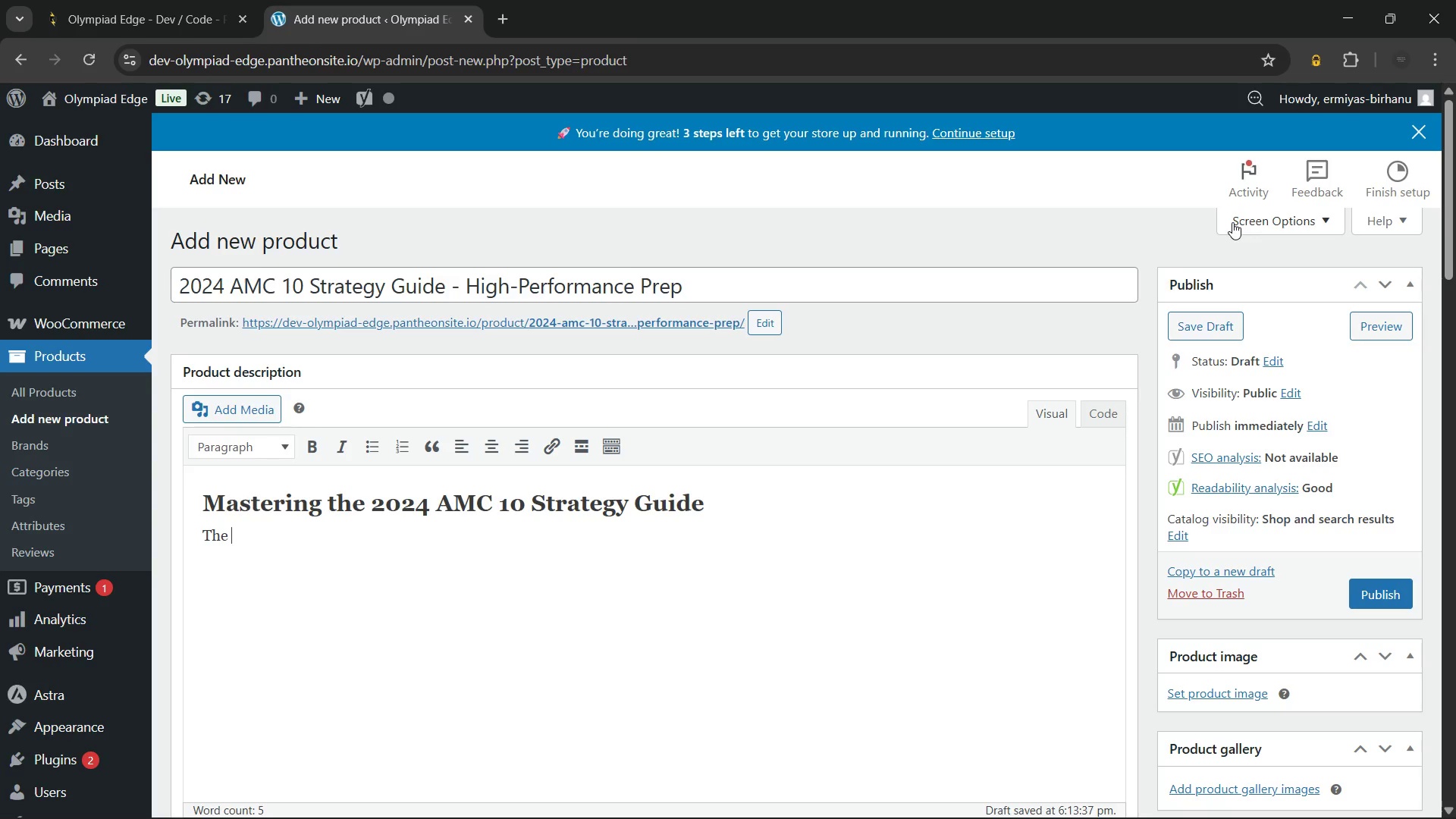 
key(Control+B)
 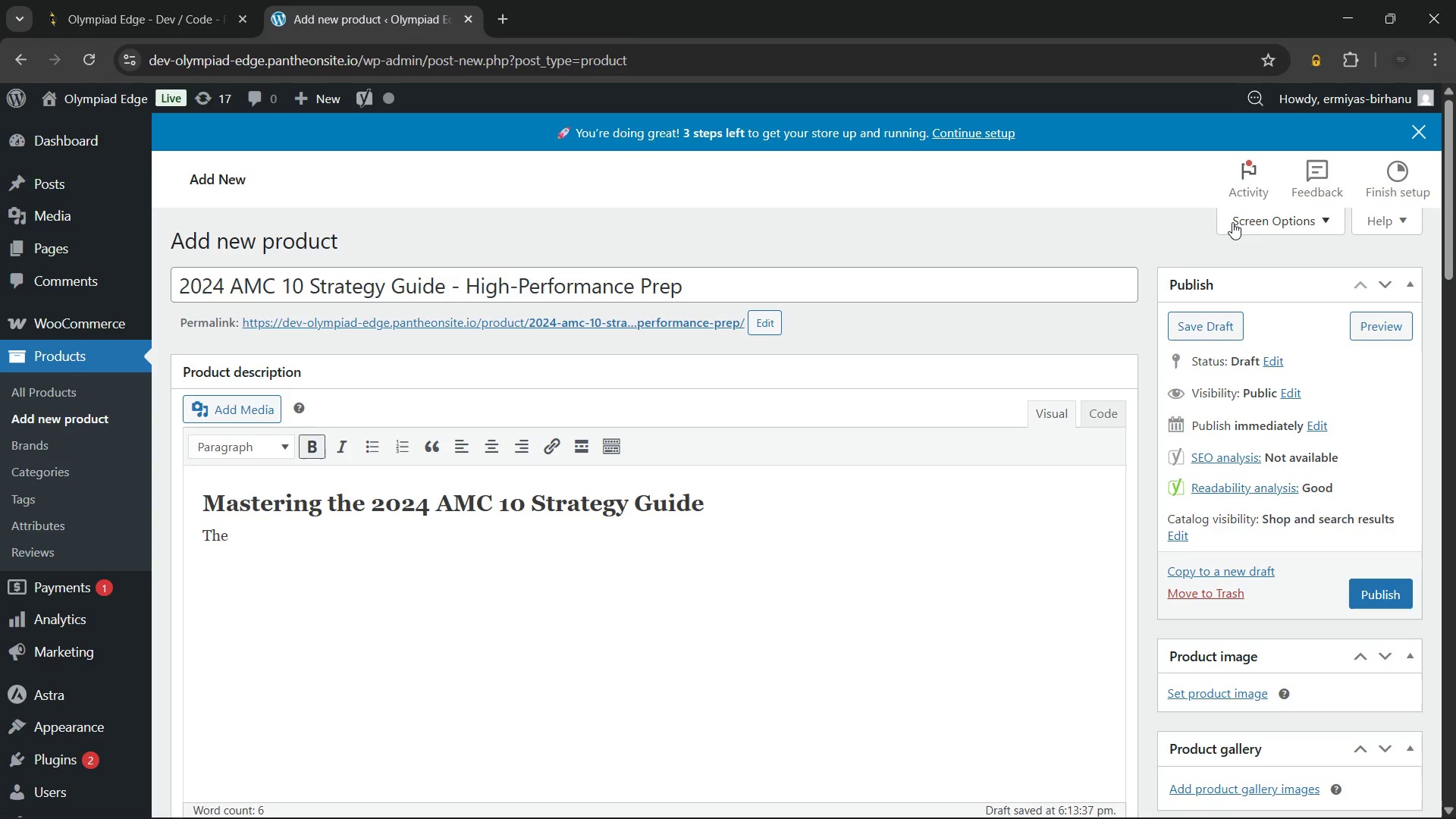 
type(2024 AMC 10 s)
key(Backspace)
type(Strategy Guide )
 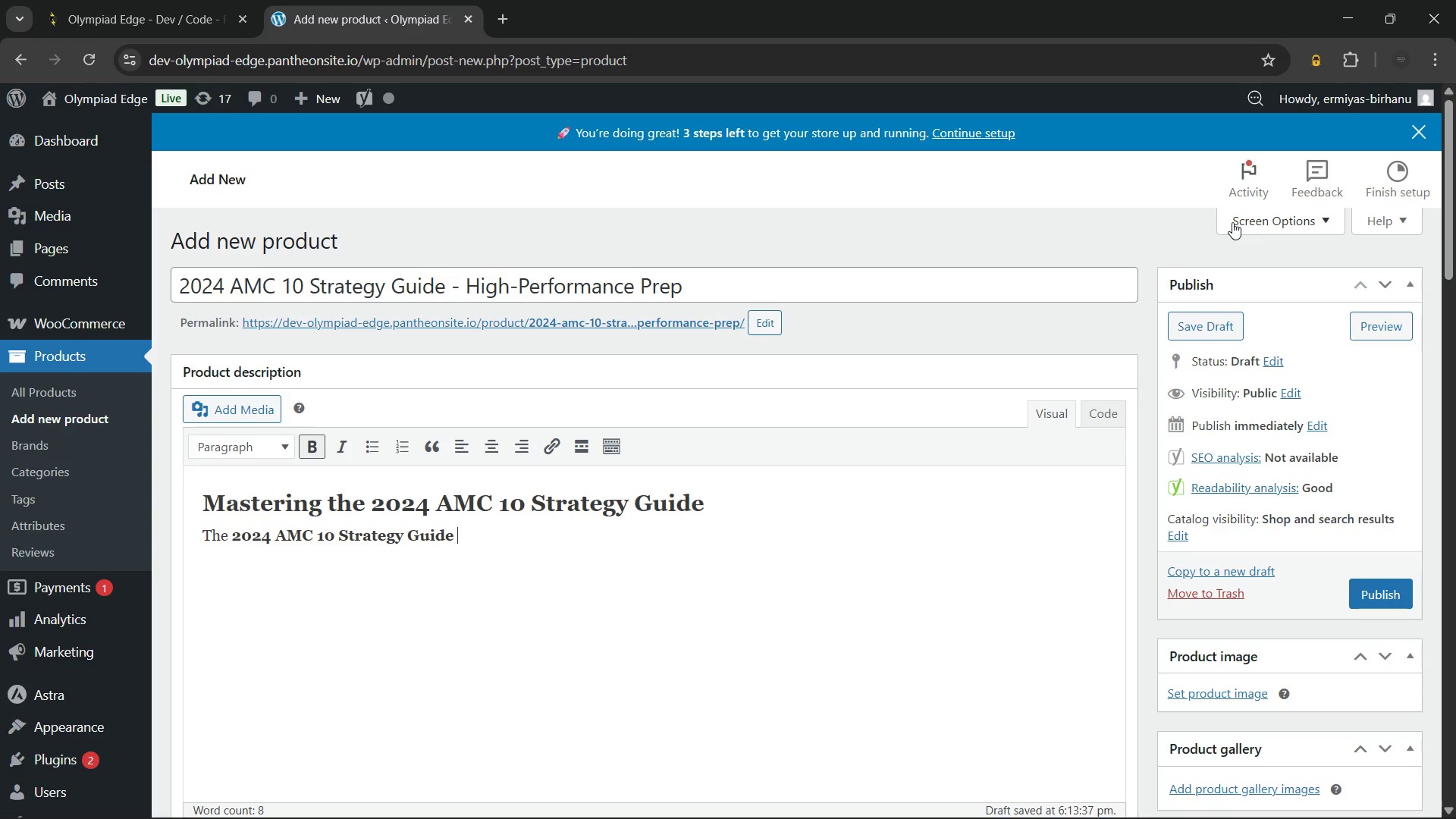 
key(Control+B)
 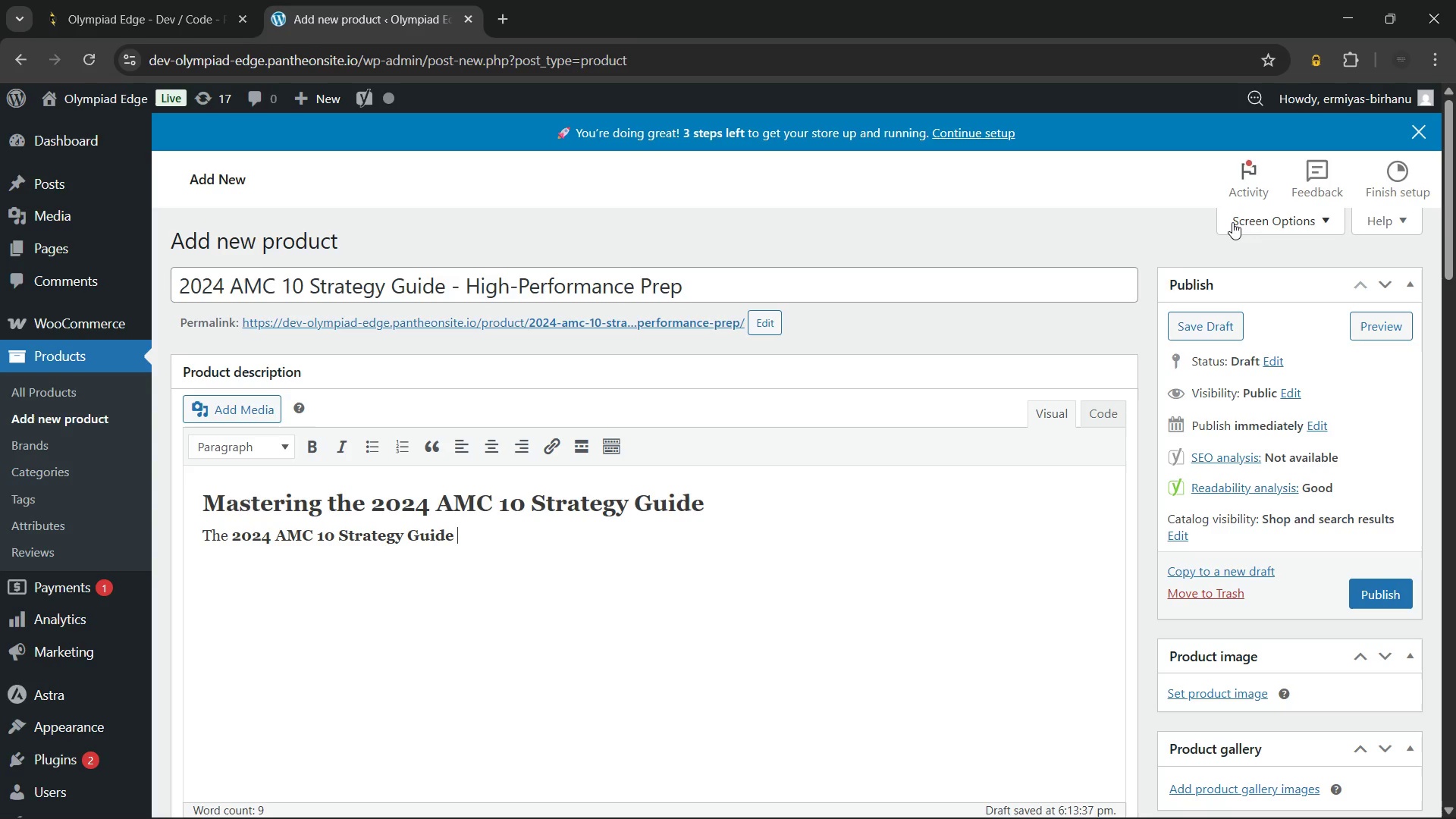 
type(delivers a structured system for maximizing performance in high-stakes math competitions. Initially, the module focuses on problem sl)
key(Backspace)
type(election and time allocation. Consequently)
 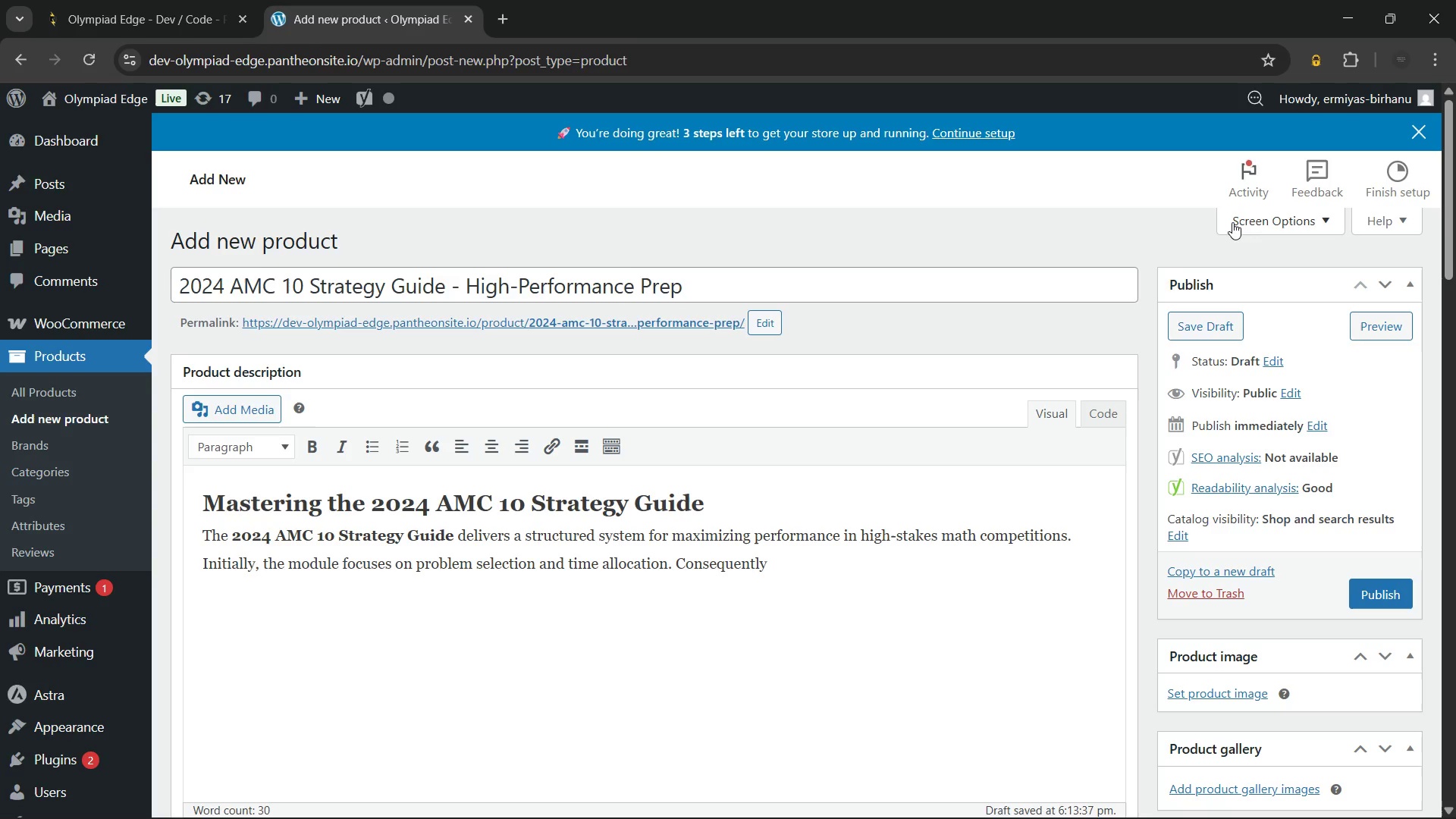 
wait(11.14)
 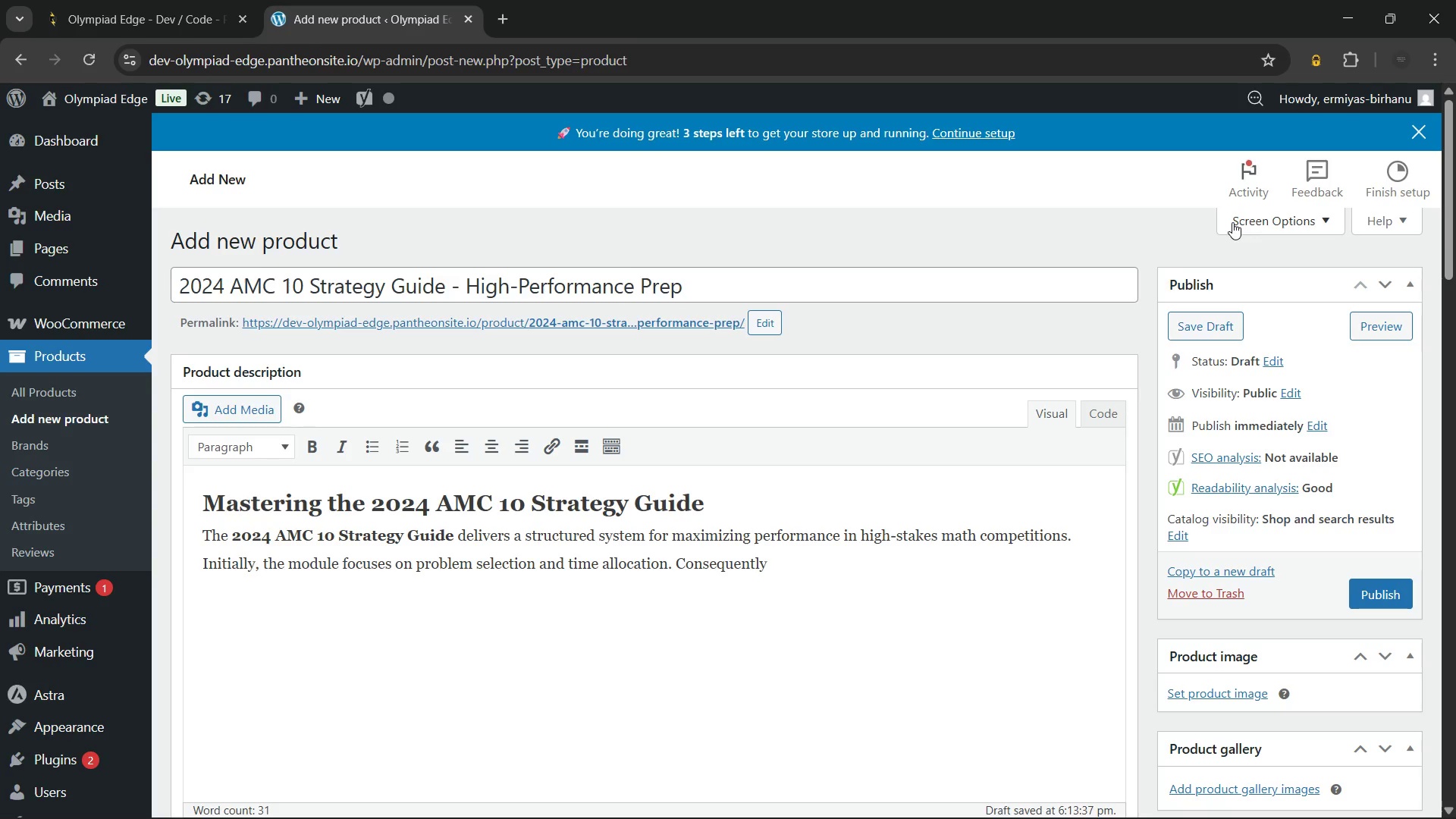 
type(, sturd)
key(Backspace)
key(Backspace)
type(dents avoid common traps and wasted effort on "time-sink" problems.)
 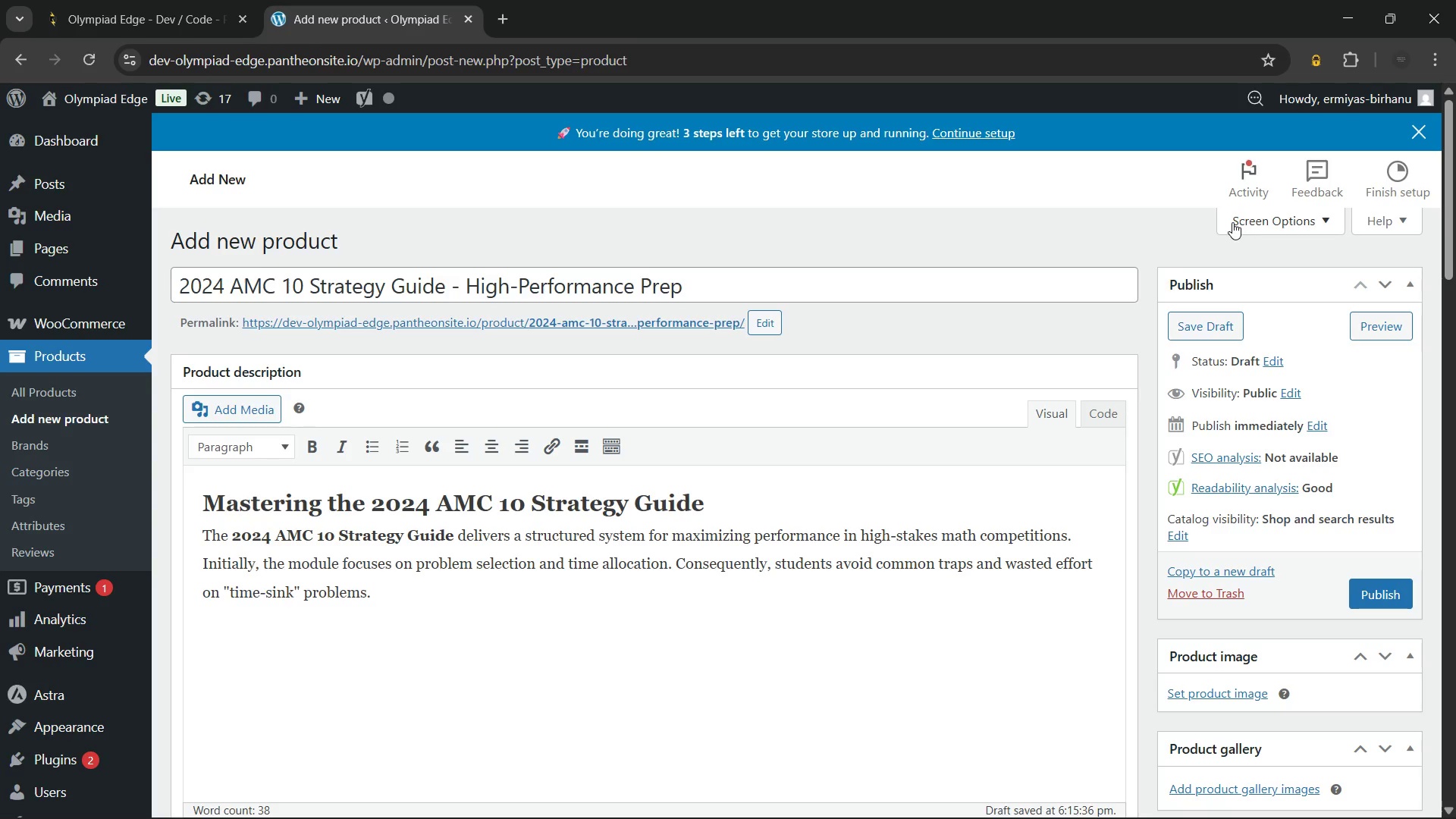 
wait(11.64)
 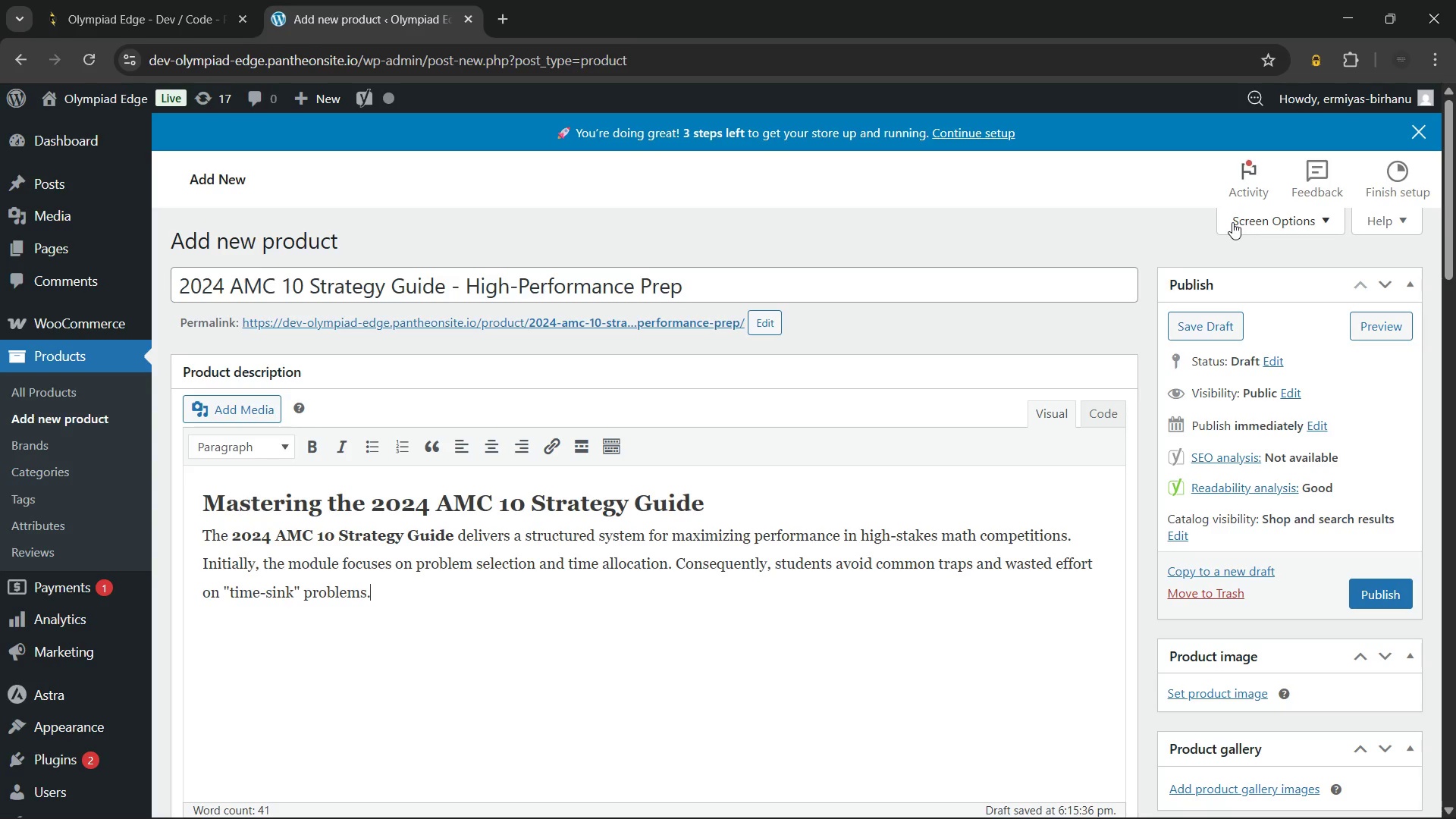 
key(Enter)
 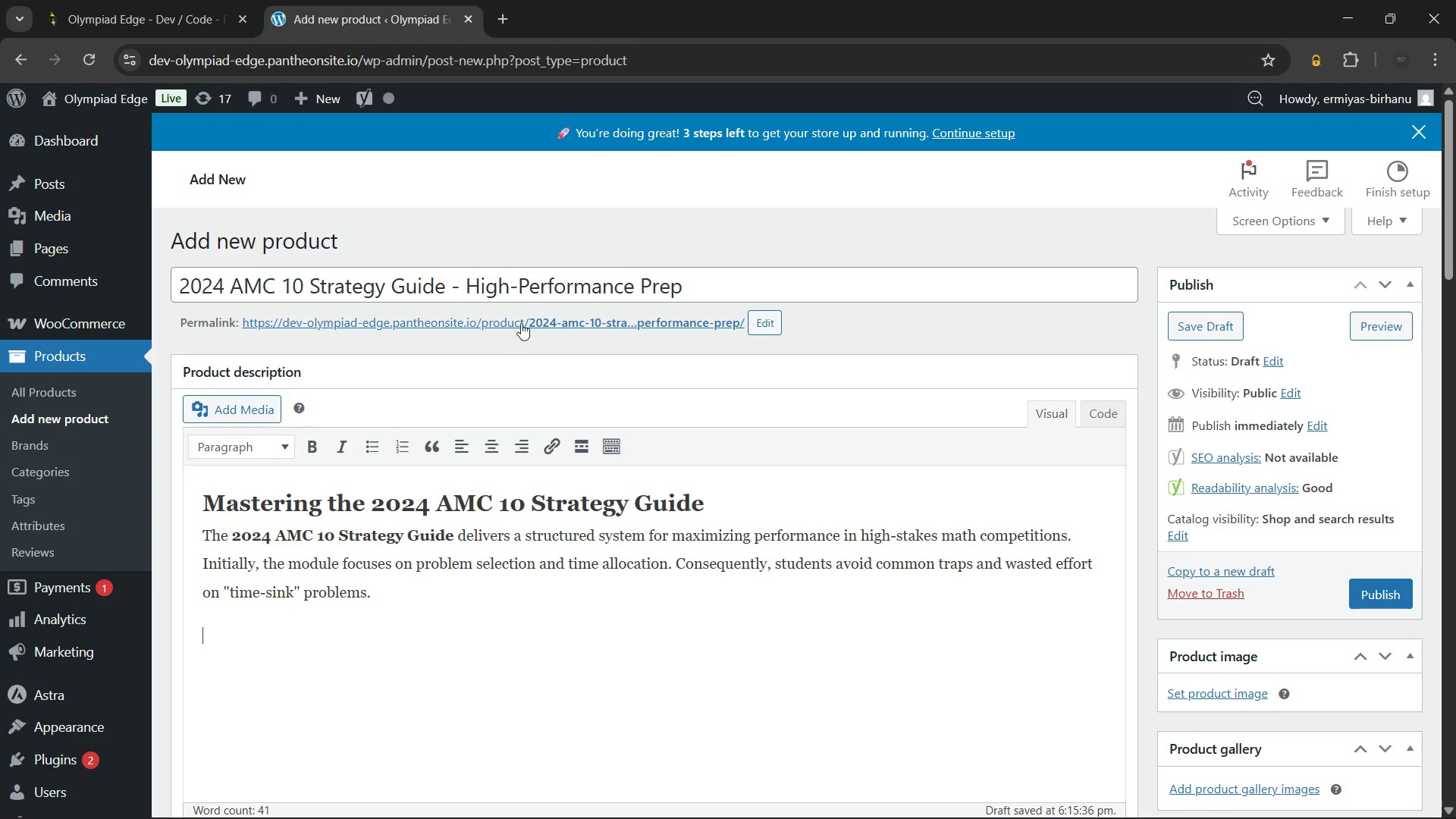 
left_click([253, 447])
 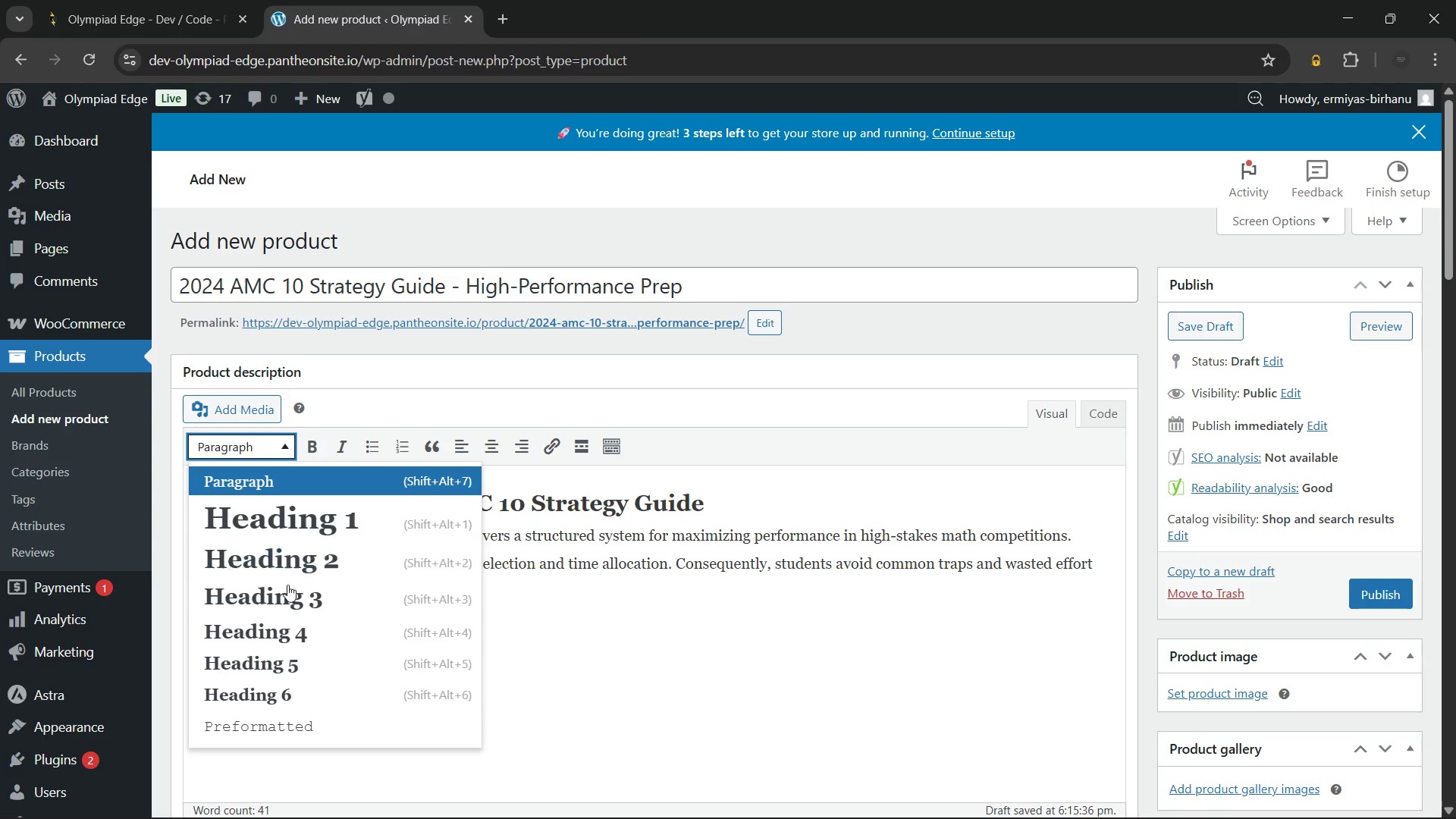 
left_click([287, 592])
 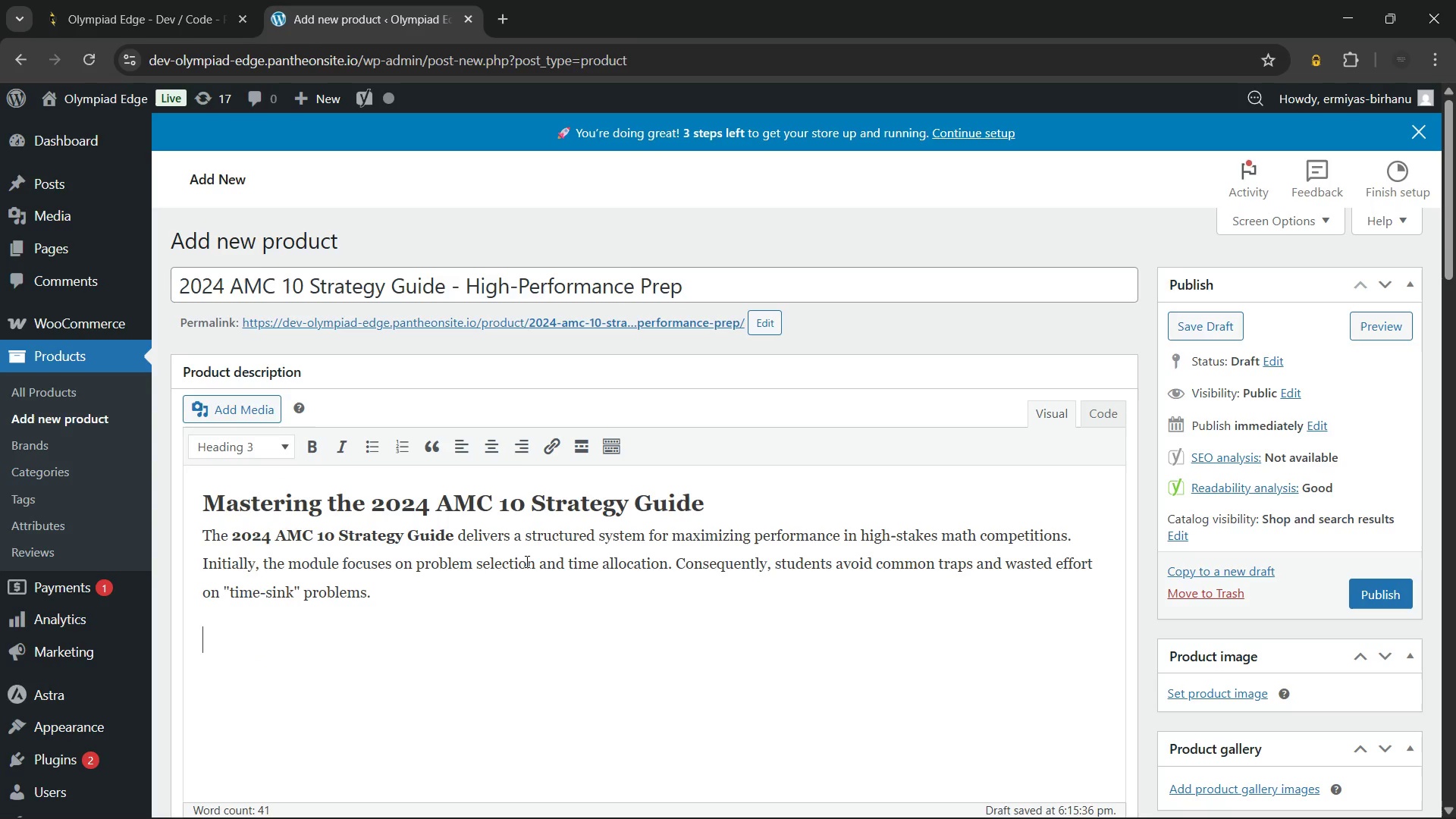 
key(Enter)
 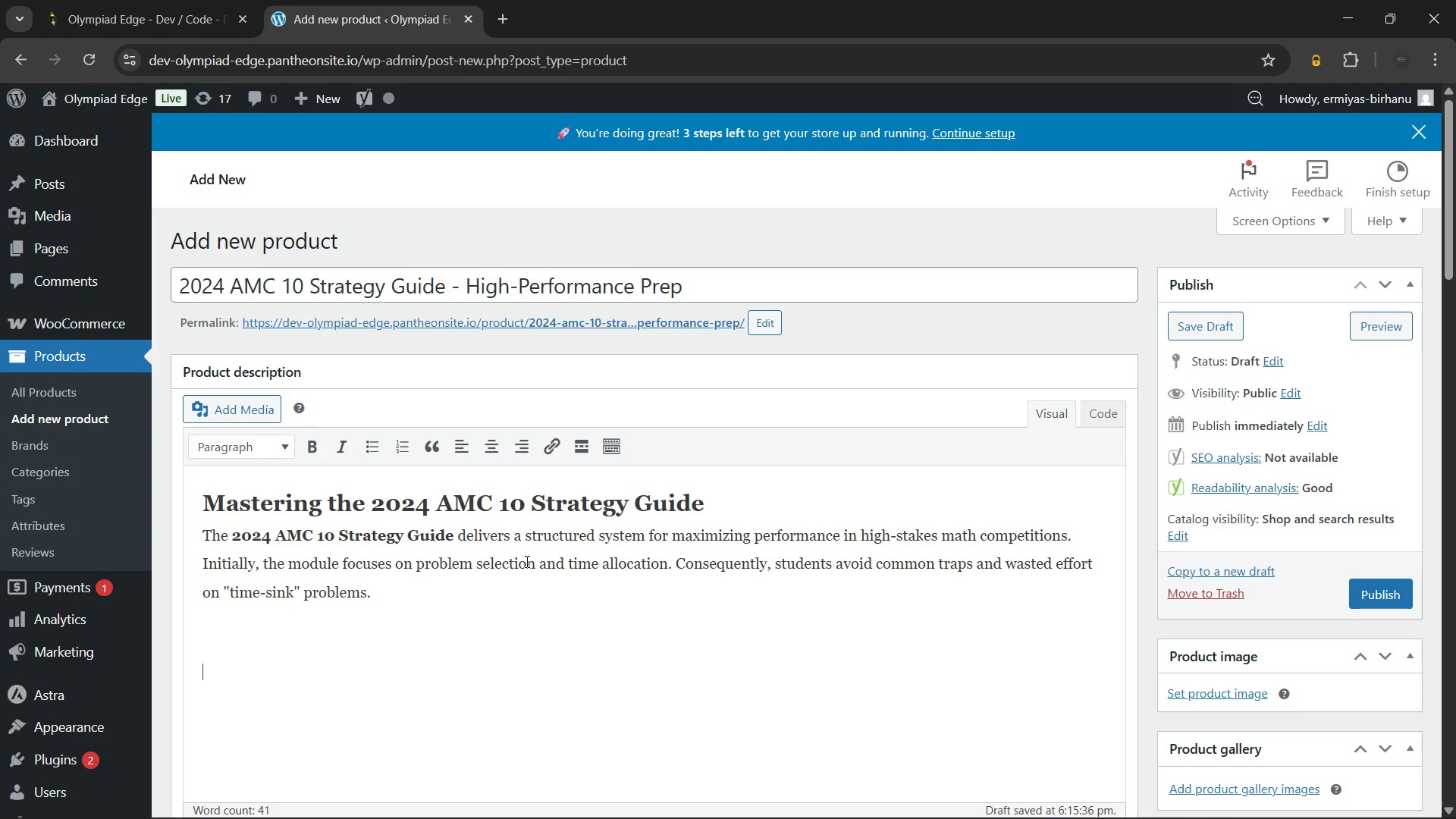 
key(Backspace)
 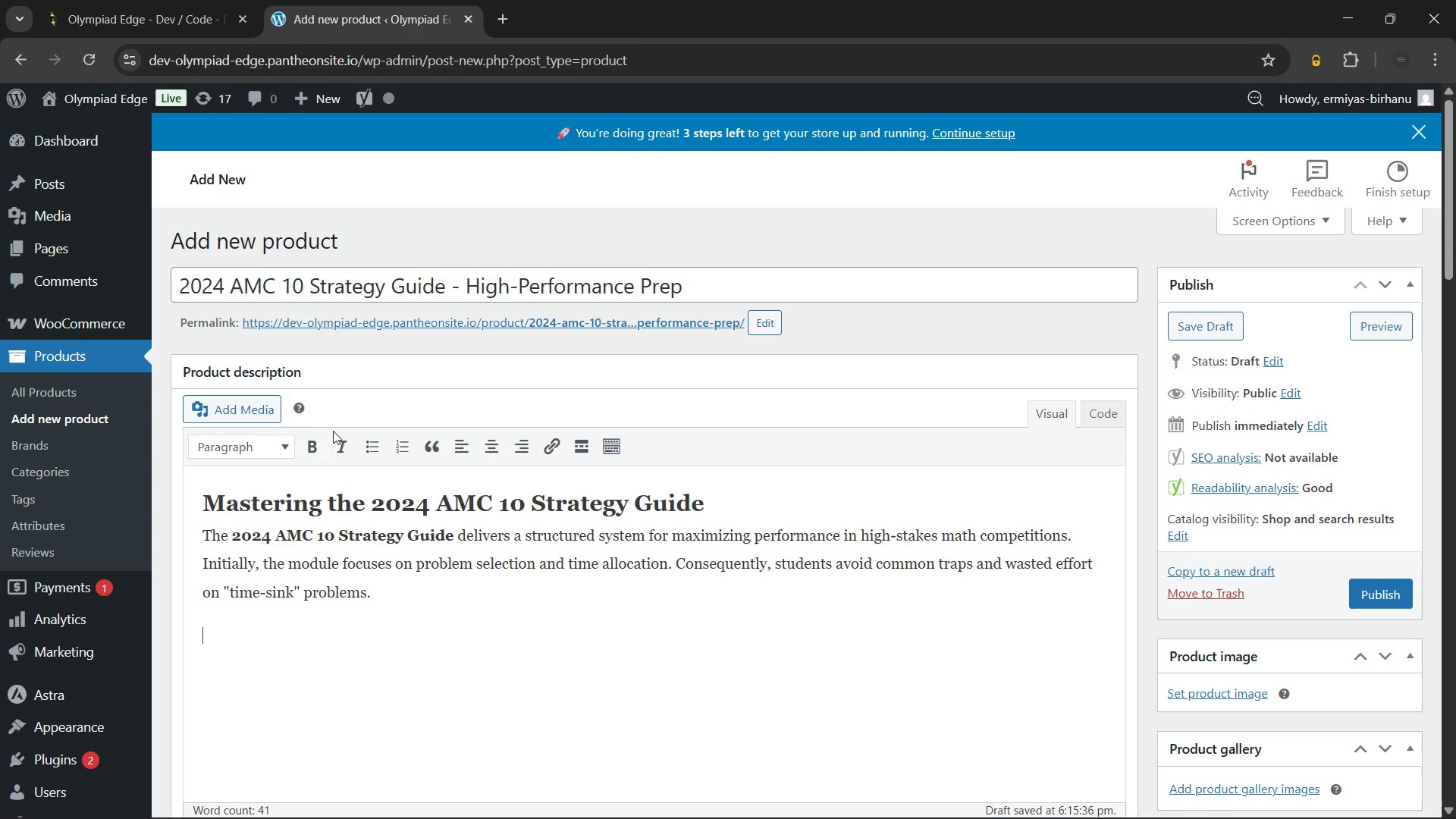 
left_click([256, 442])
 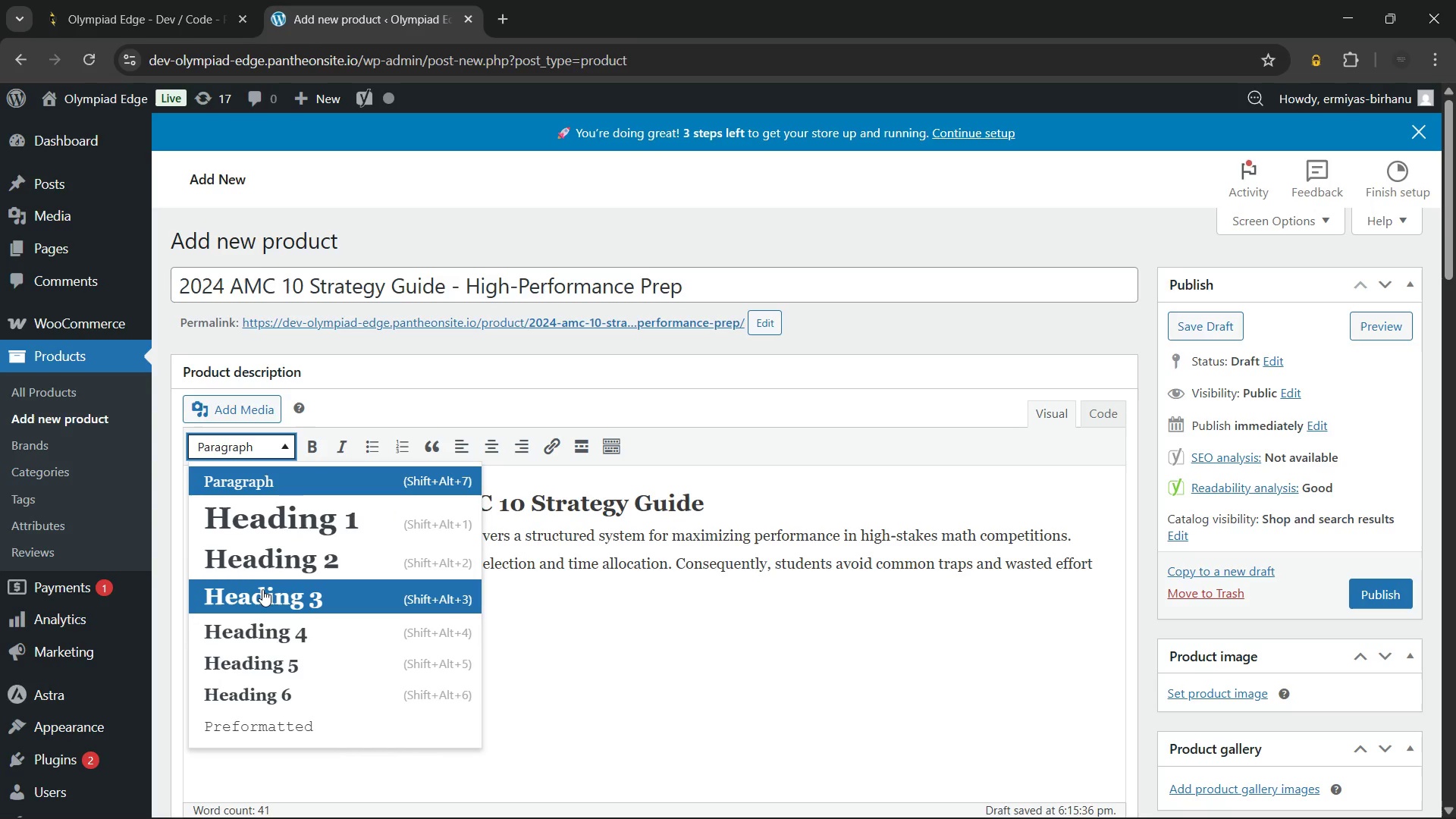 
left_click([262, 589])
 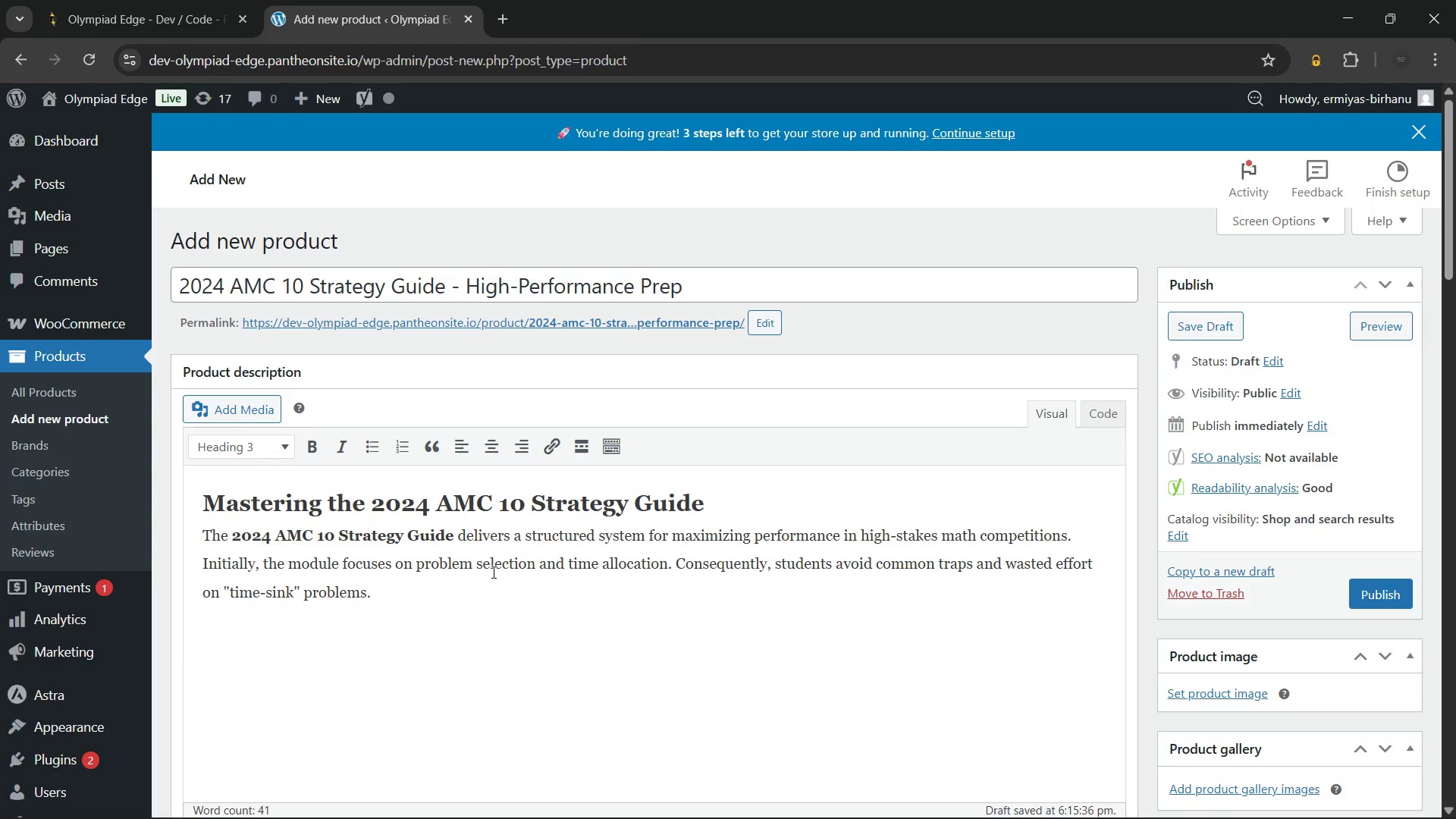 
type(Strateguy)
key(Backspace)
key(Backspace)
type(y P)
key(Backspace)
key(Backspace)
key(Backspace)
type(ic Problem-Solving Frameworks)
 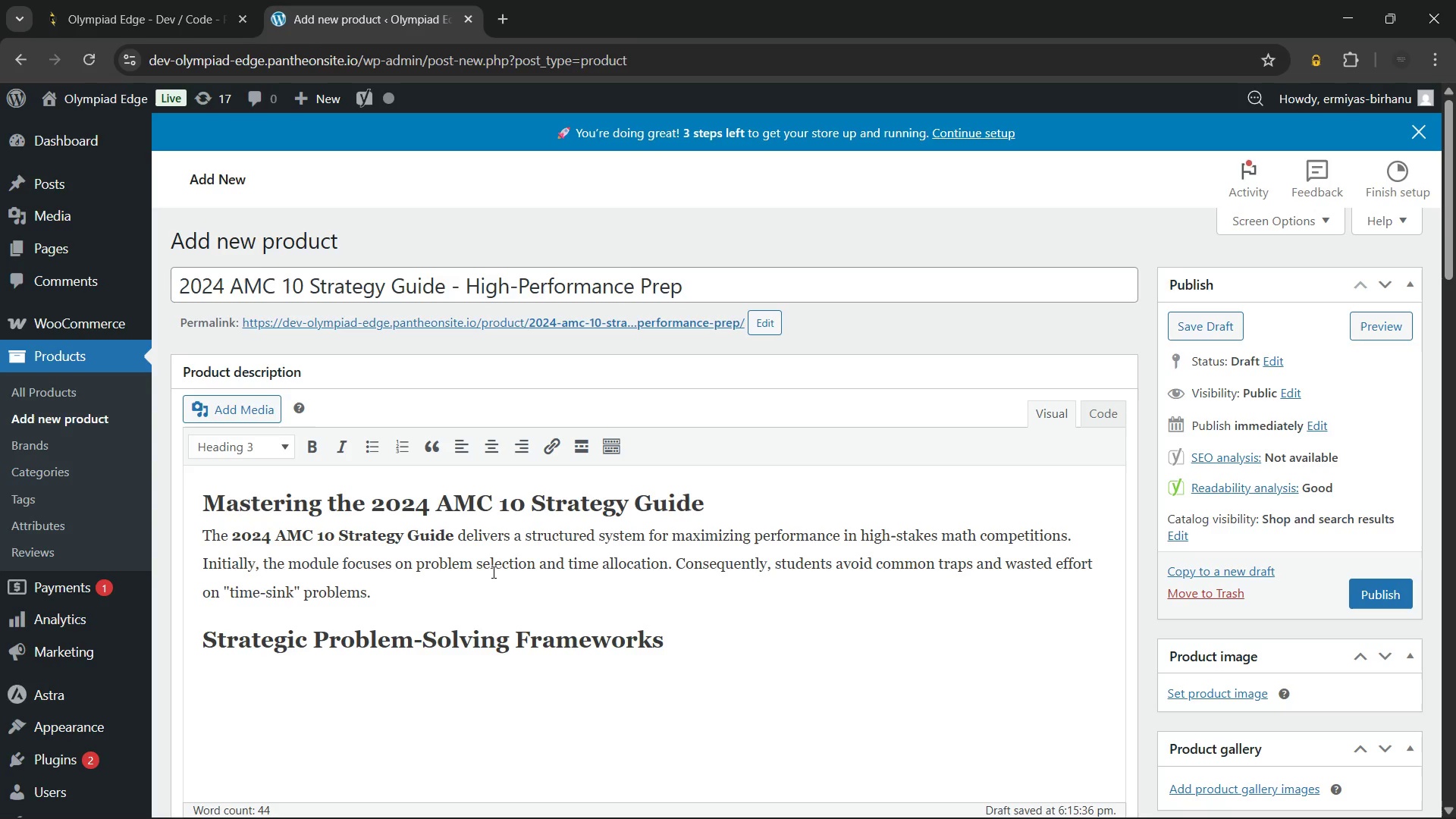 
key(Enter)
 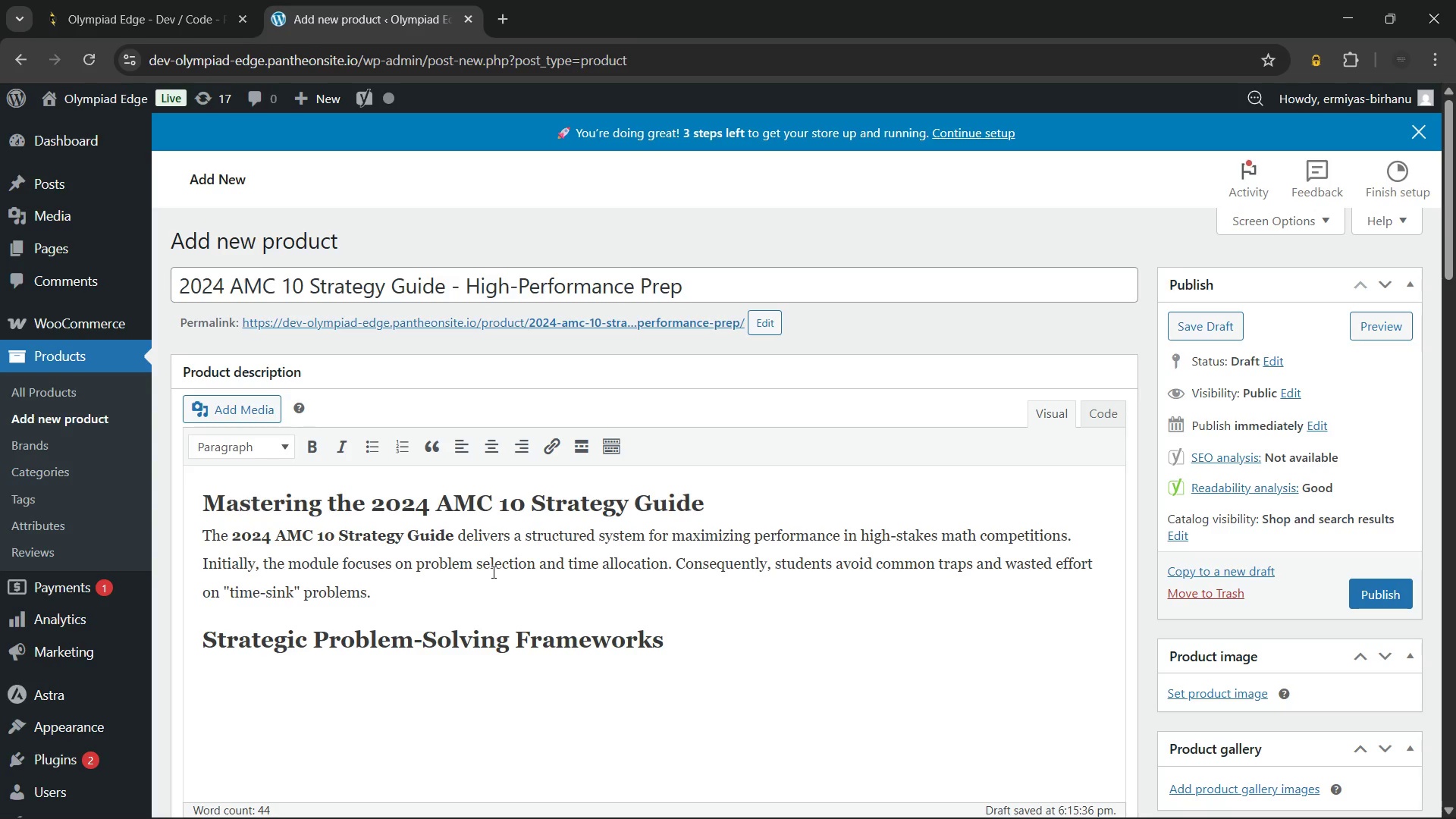 
type(Specifically, this module introduces layered solving techniques for middle-tier problems. For example, it emphasizes pattern recognition and elimination strategies.)
 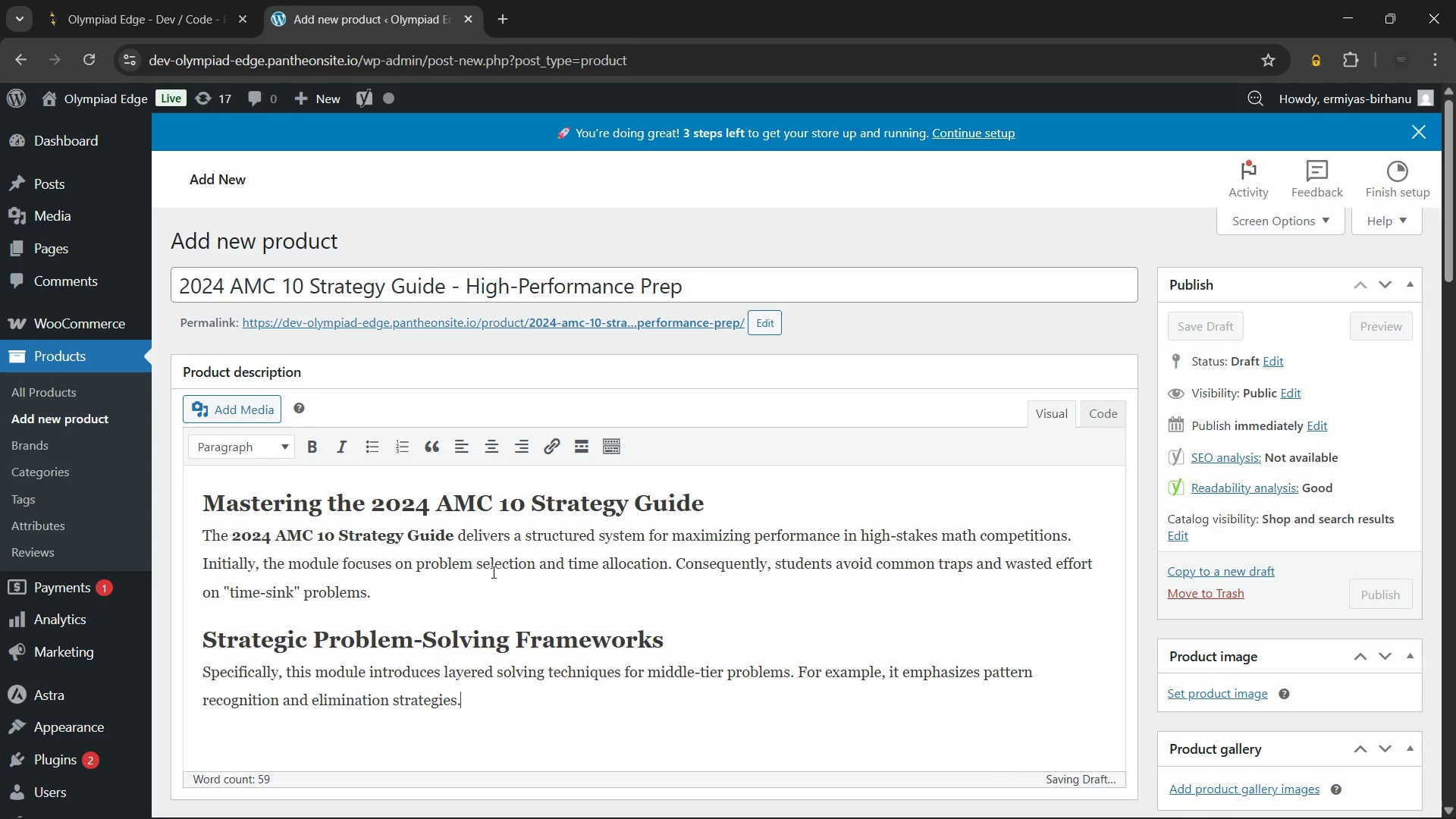 
key(Enter)
 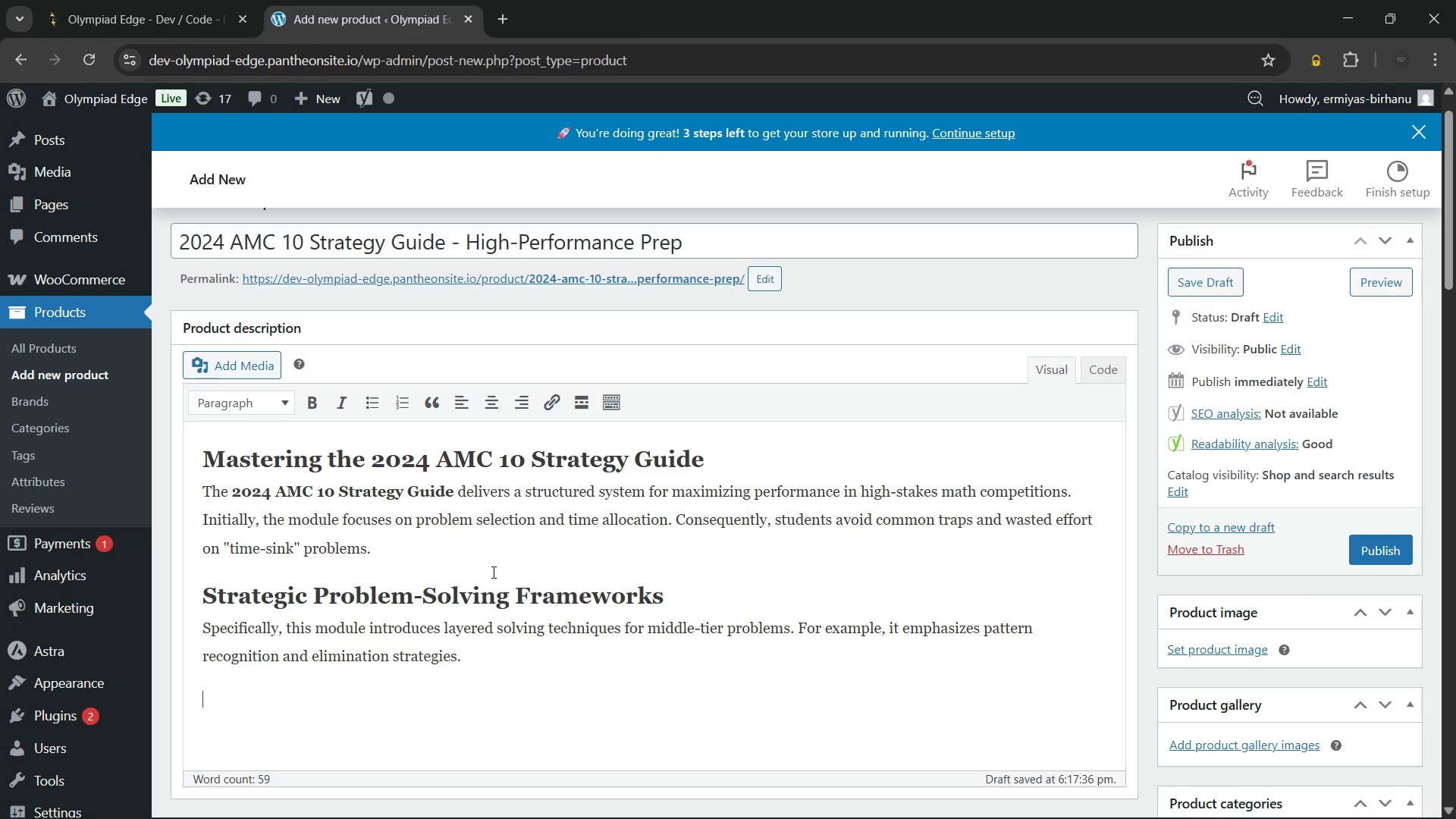 
type(Furthe)
key(Backspace)
key(Backspace)
key(Backspace)
key(Backspace)
key(Backspace)
key(Backspace)
key(Backspace)
type( Furthemore)
key(Backspace)
key(Backspace)
key(Backspace)
key(Backspace)
type(rmore, it integrates estimation methods for rapid verification. As a result, students improve both speed and accuracy. In addition, the guide includes six full-length exams modeled)
 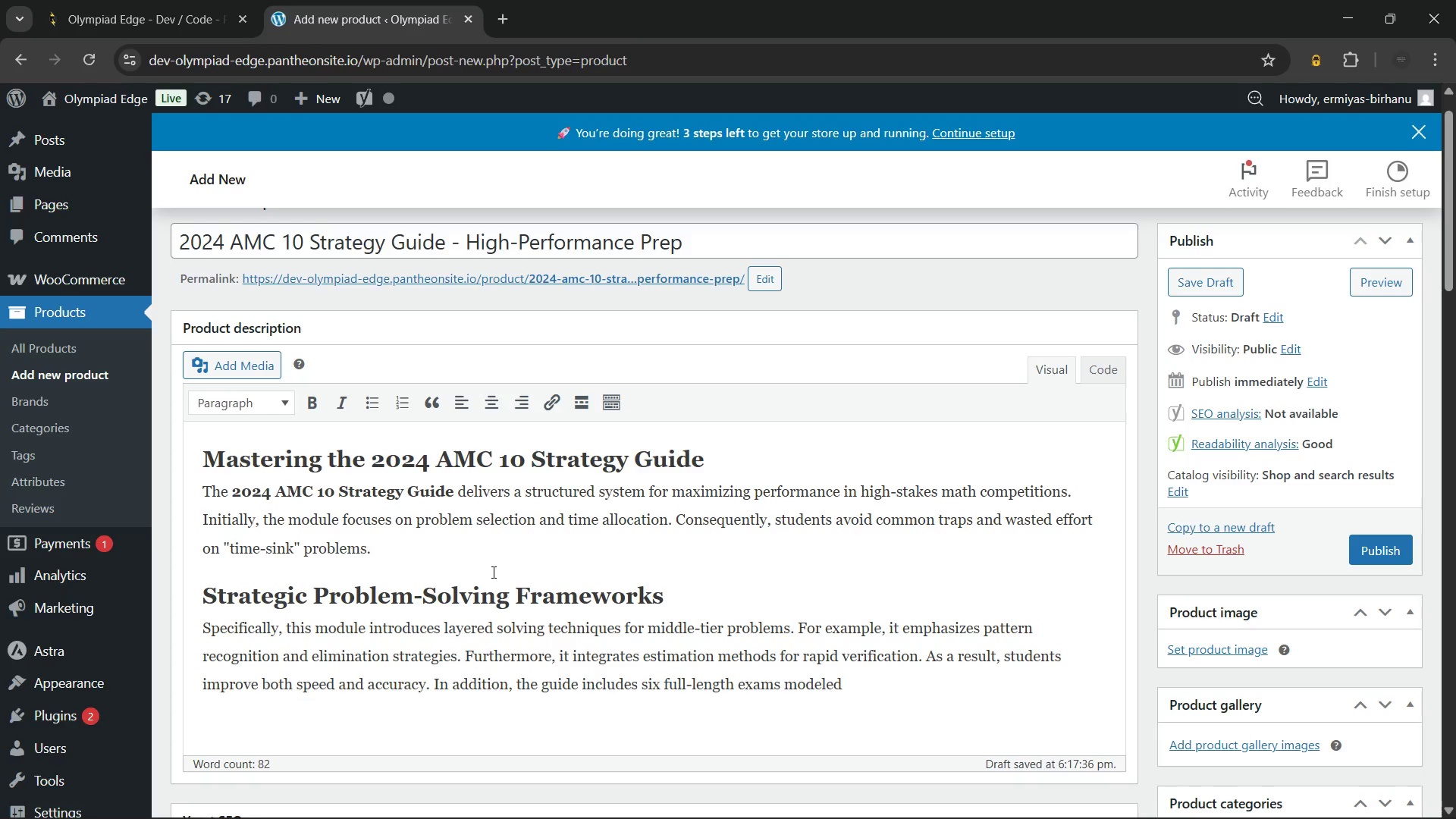 
wait(6.62)
 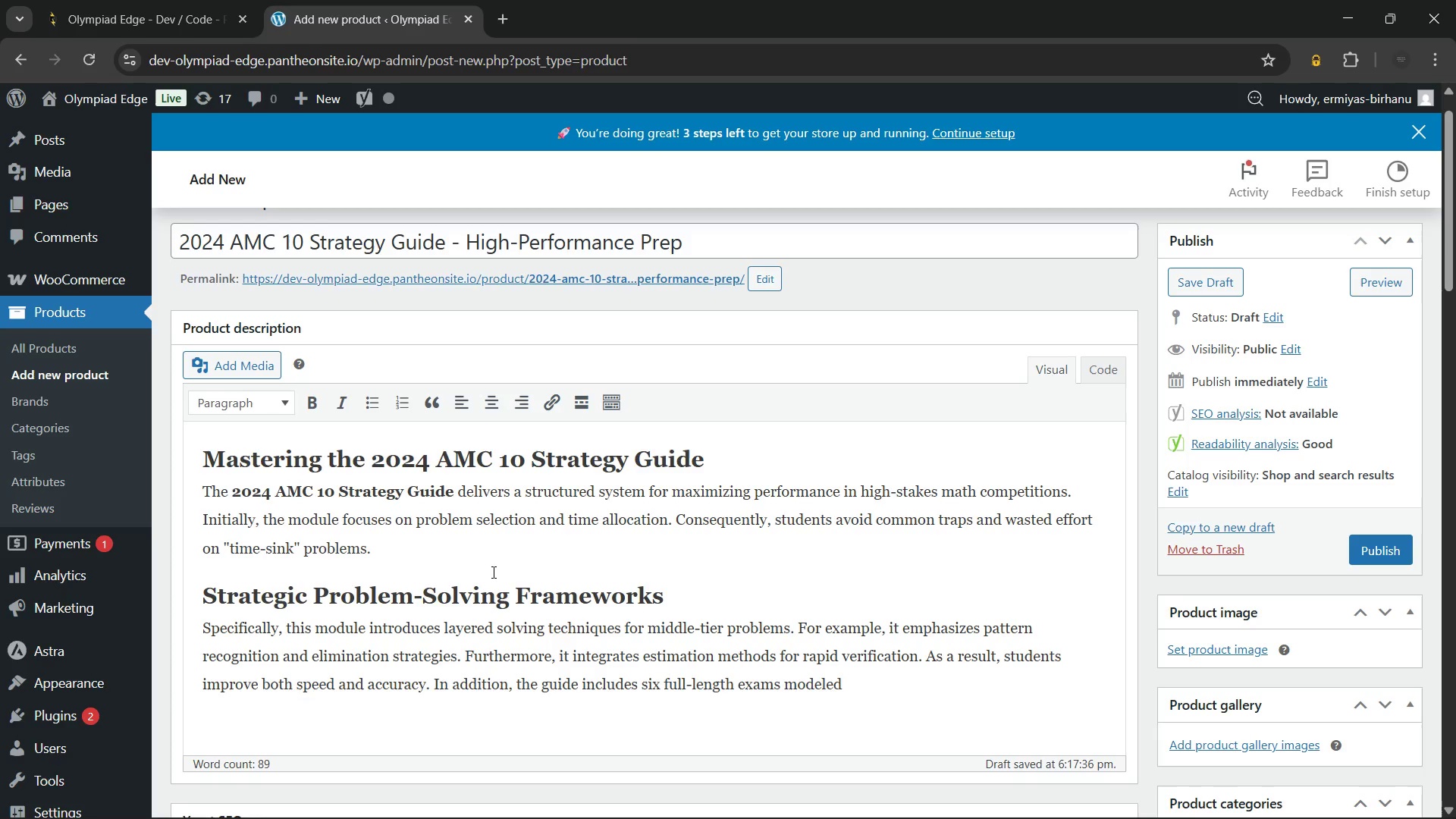 
type( after official AMC standards.)
 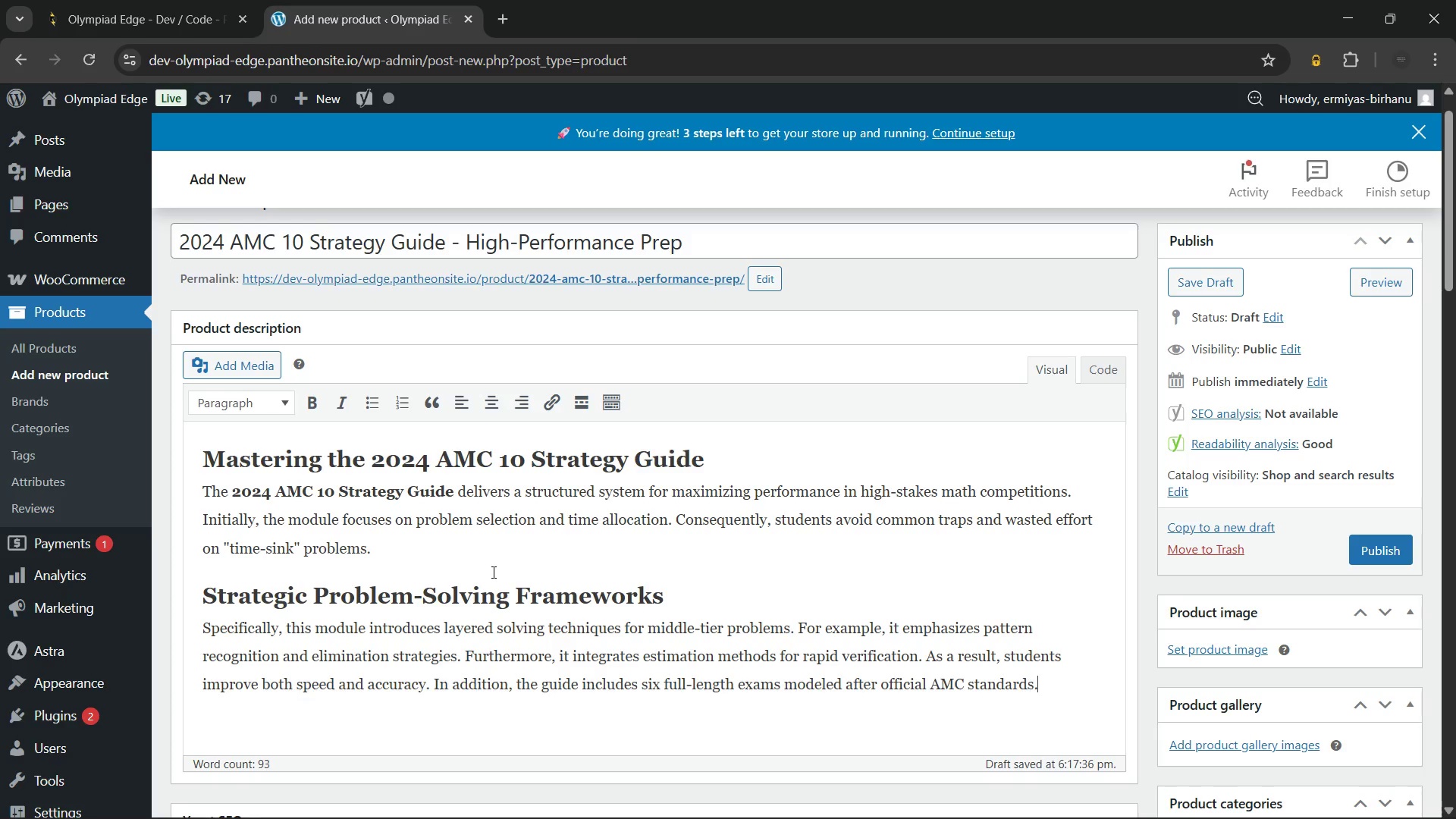 
wait(12.62)
 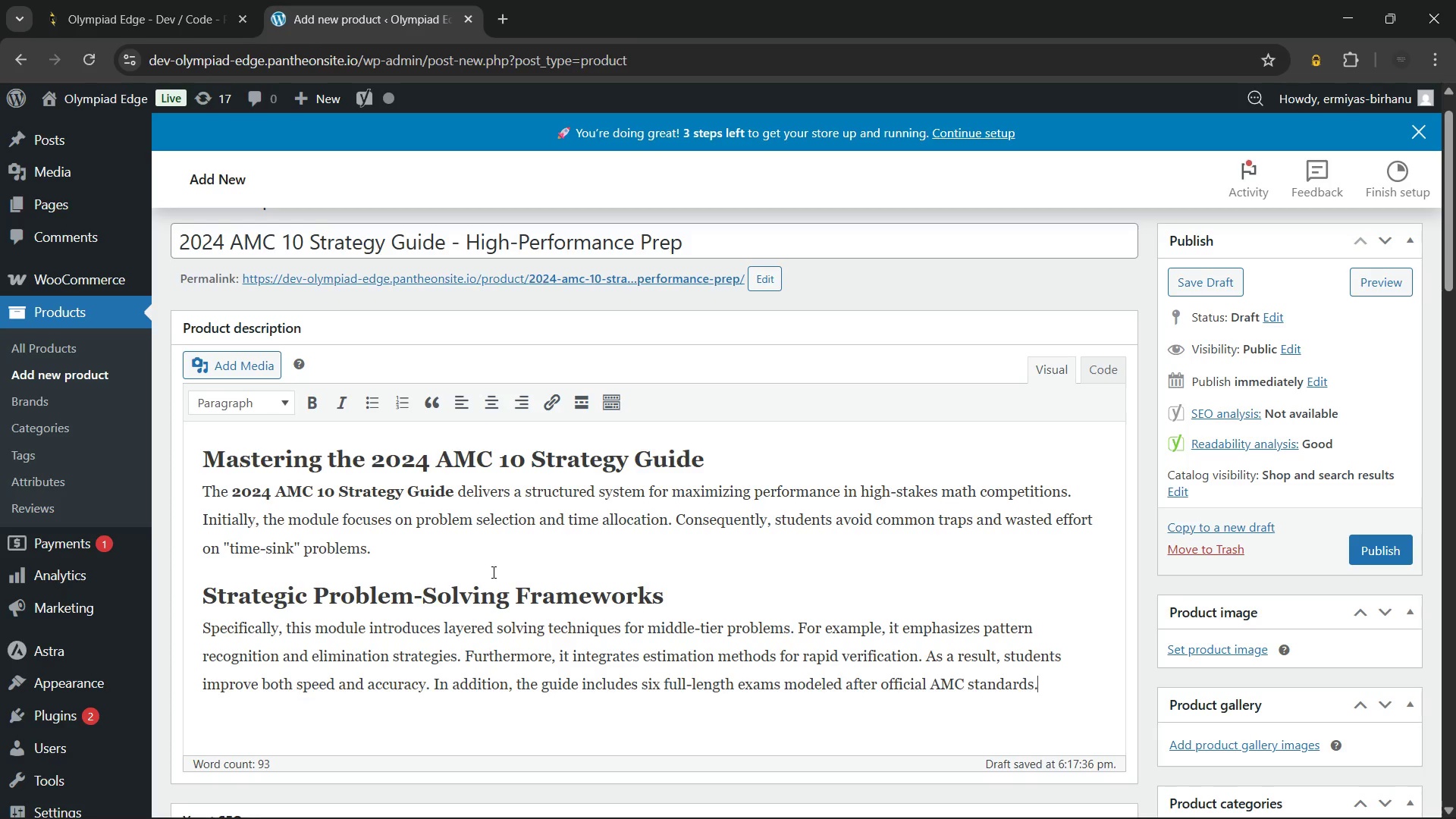 
key(Space)
 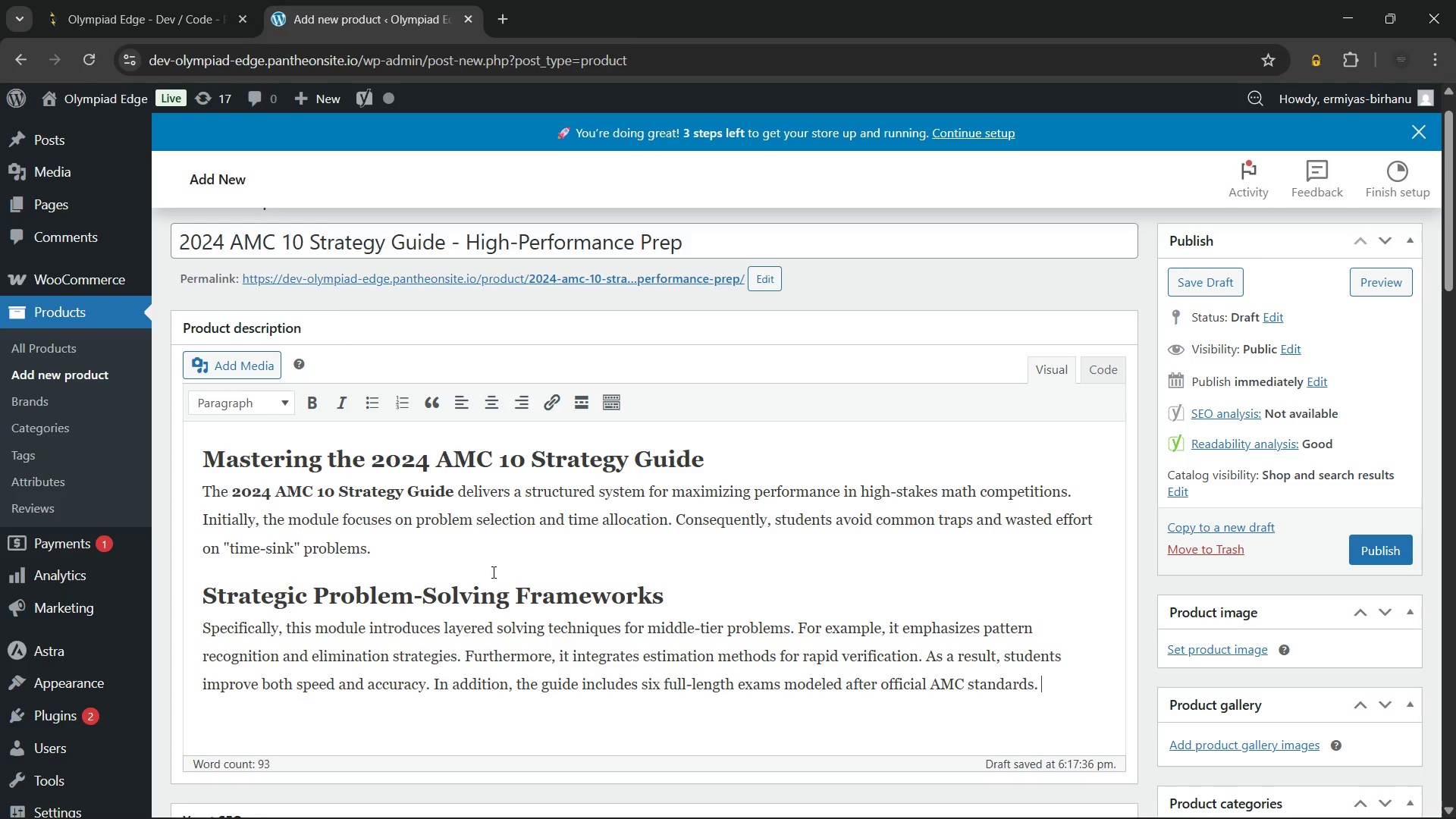 
type(Each test reinforces endurance)
 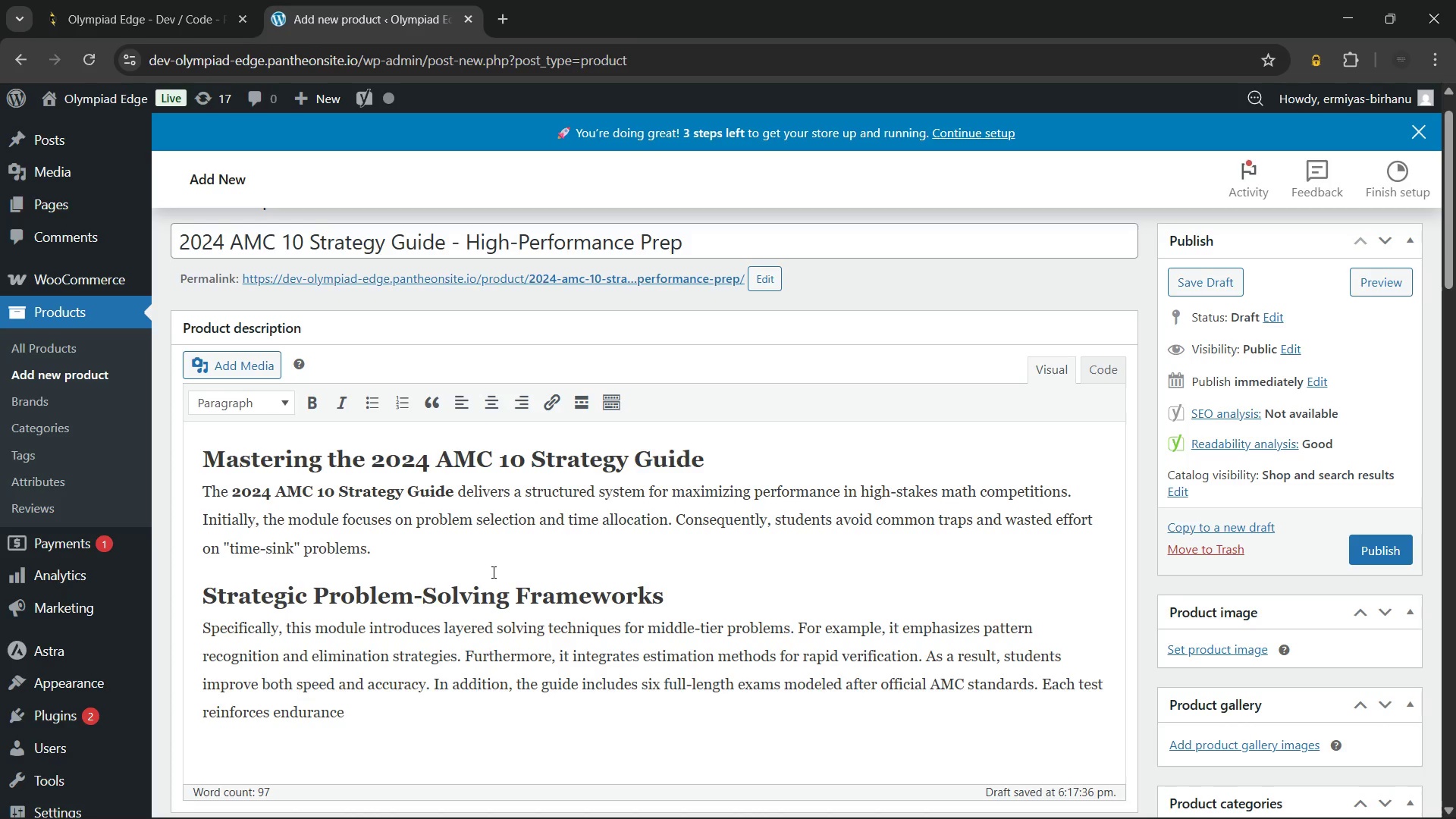 
type( and timing. Moreover, detailed solutions explain alternative approaches. Therefore, learners develop flexibility in their thinking.)
 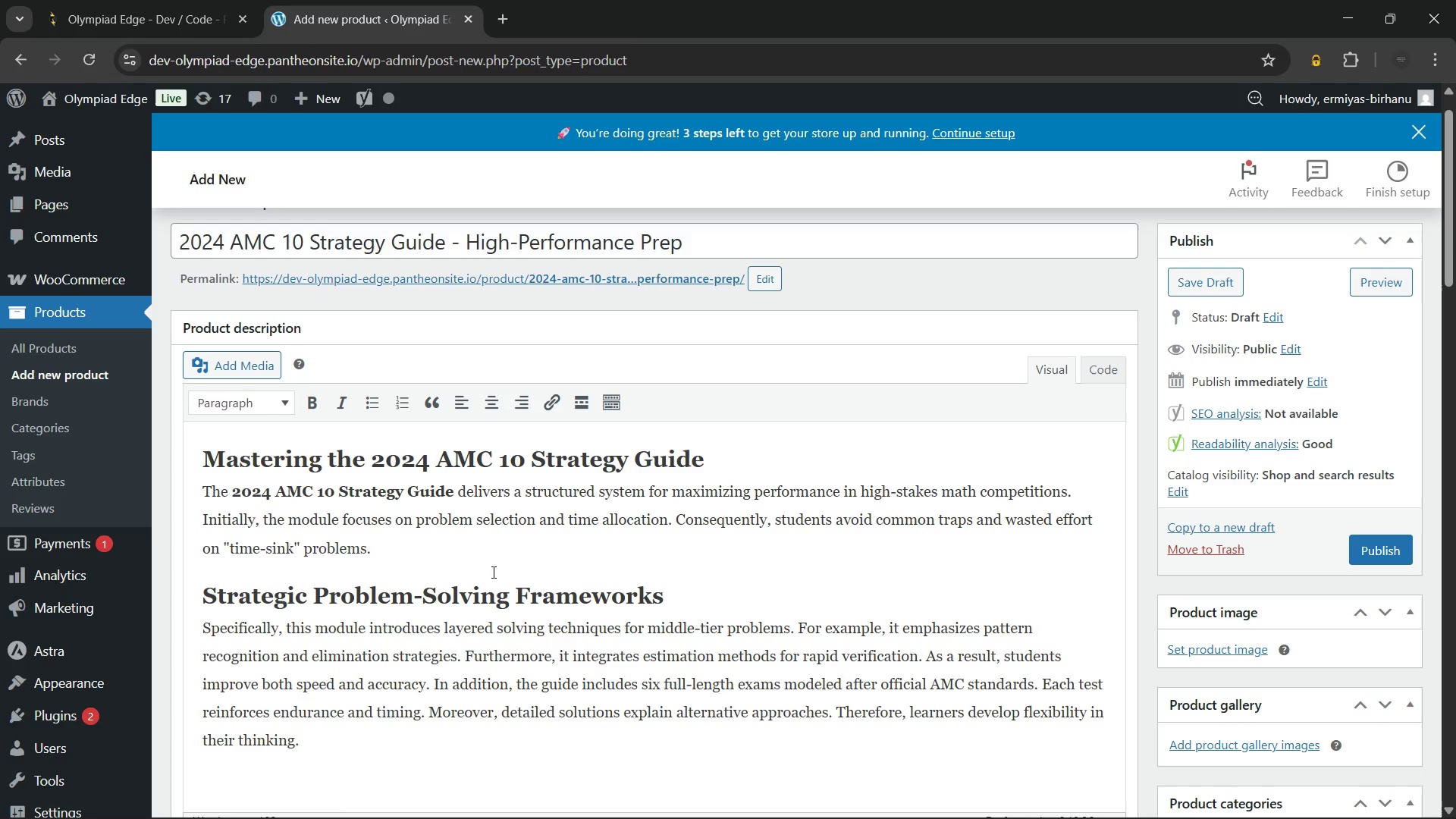 
wait(10.72)
 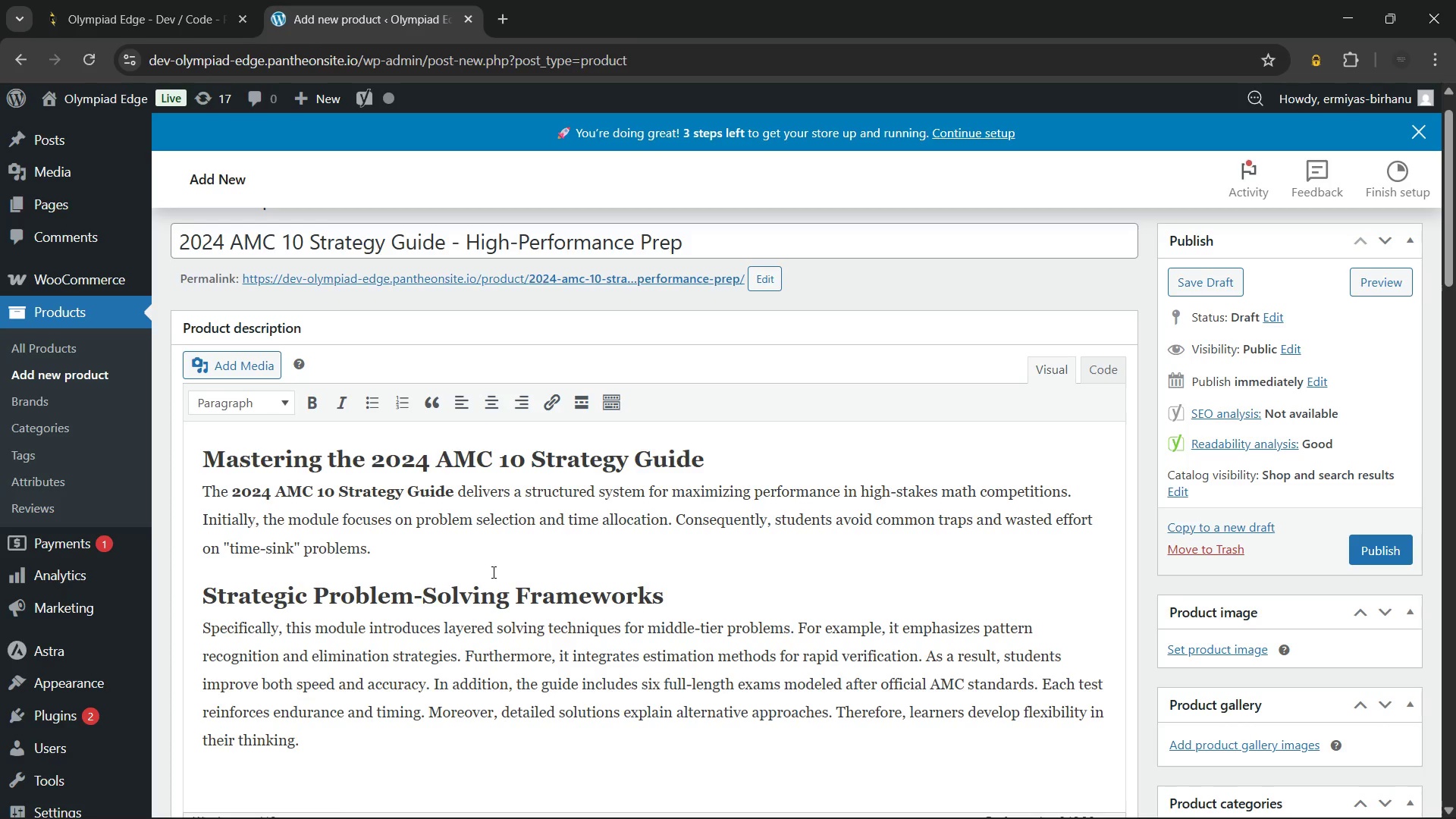 
key(Enter)
 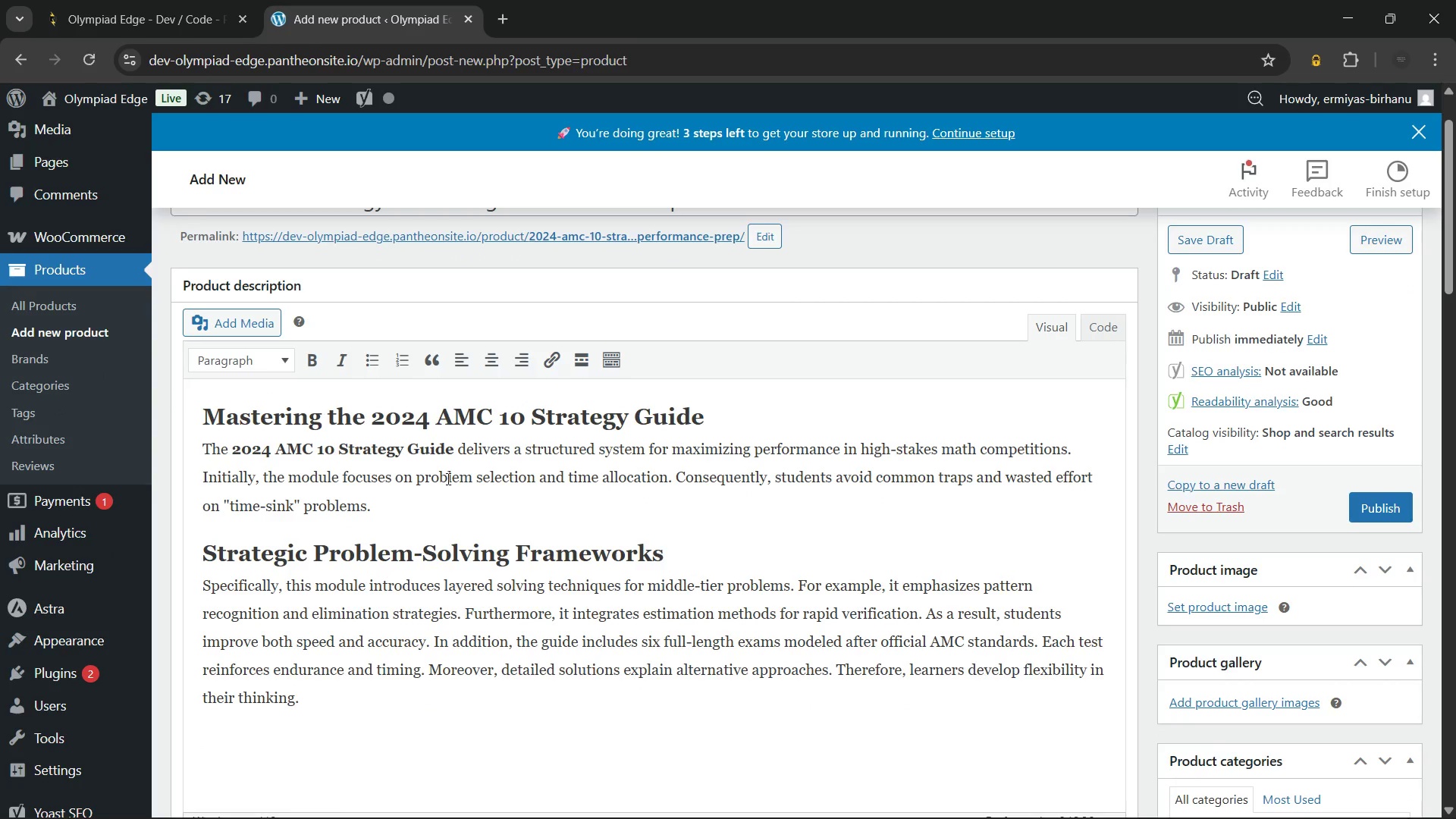 
scroll: coordinate [456, 478], scroll_direction: down, amount: 1.0
 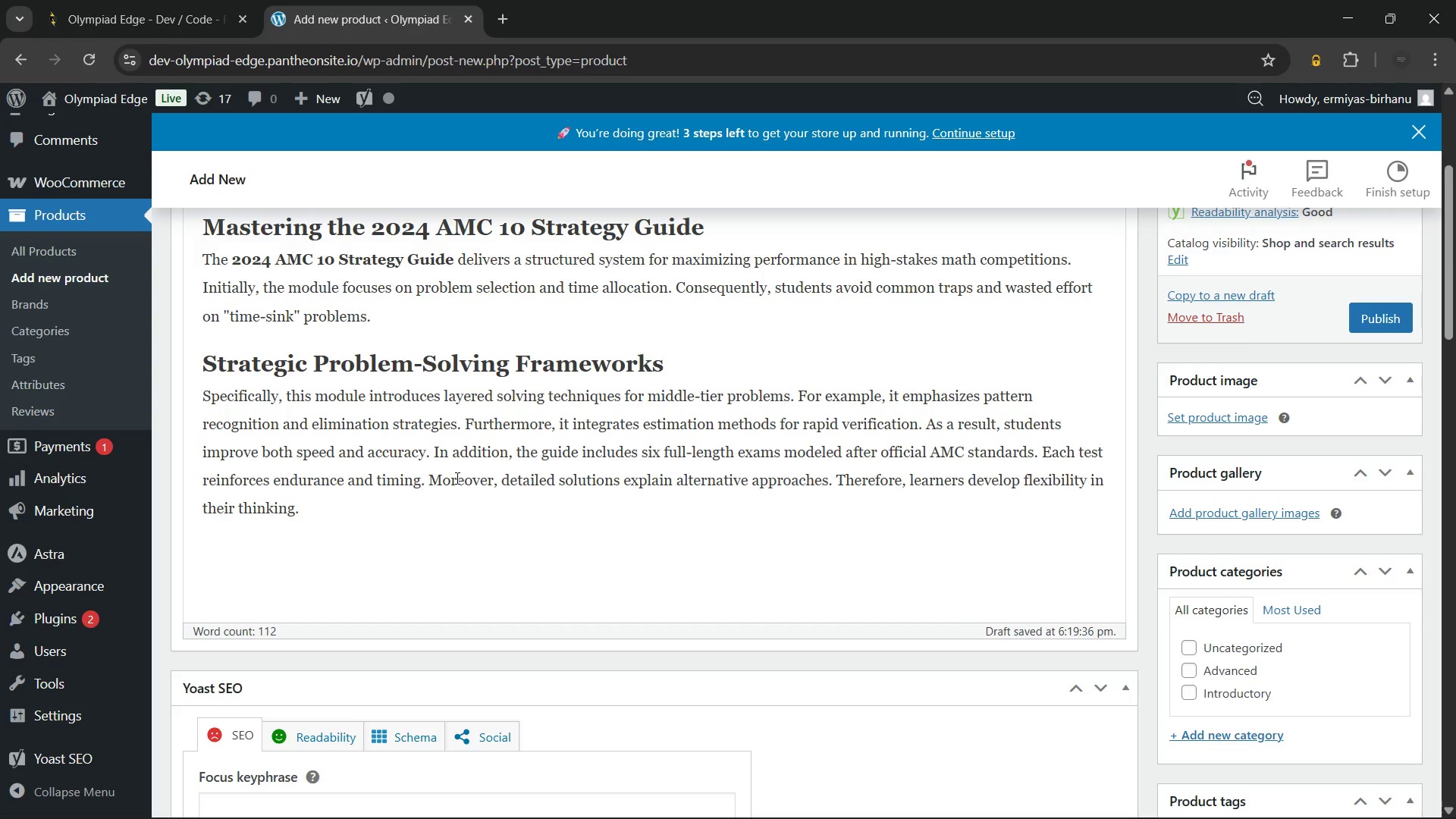 
wait(5.48)
 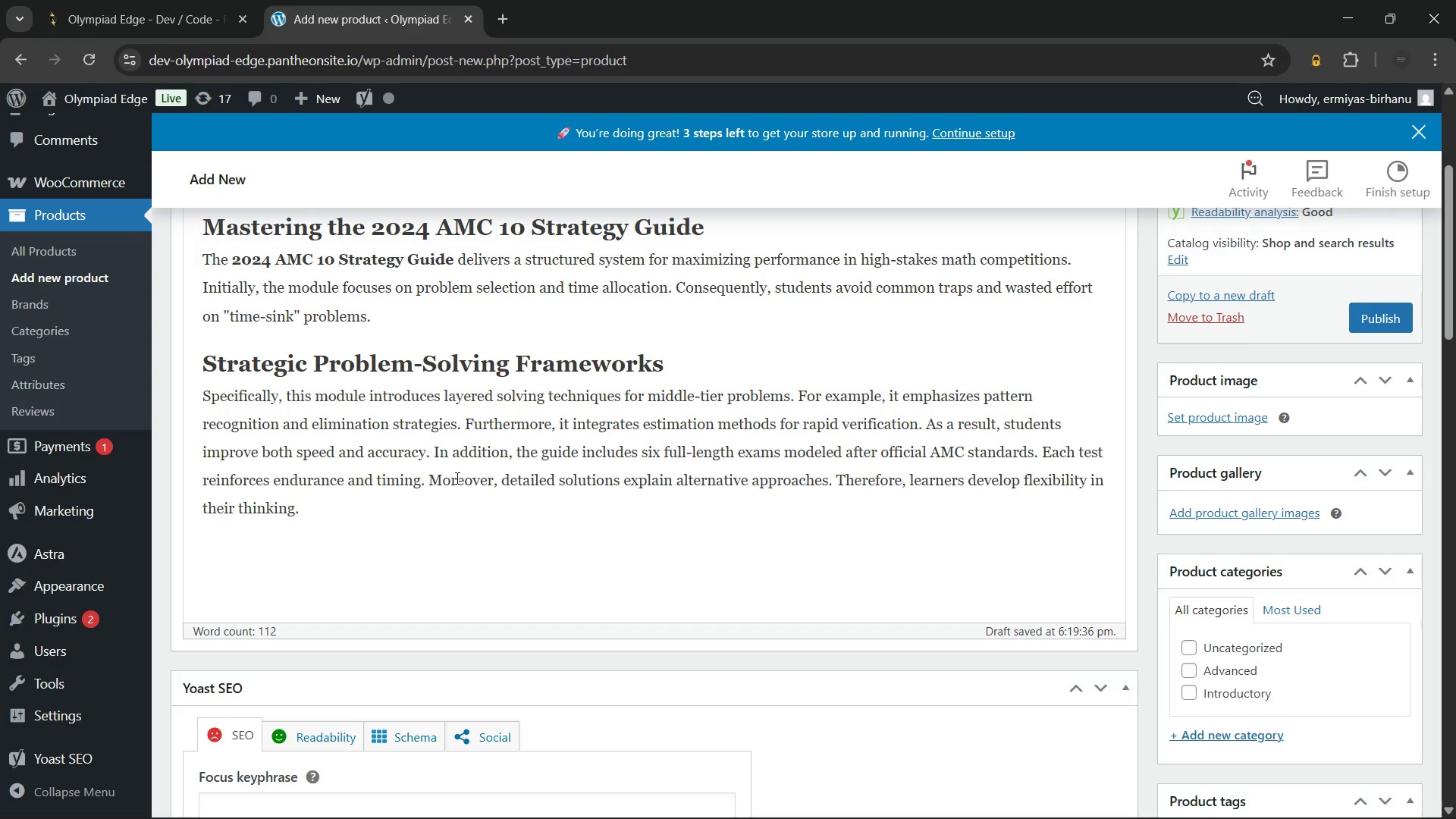 
type(Error Correction and Optimization)
 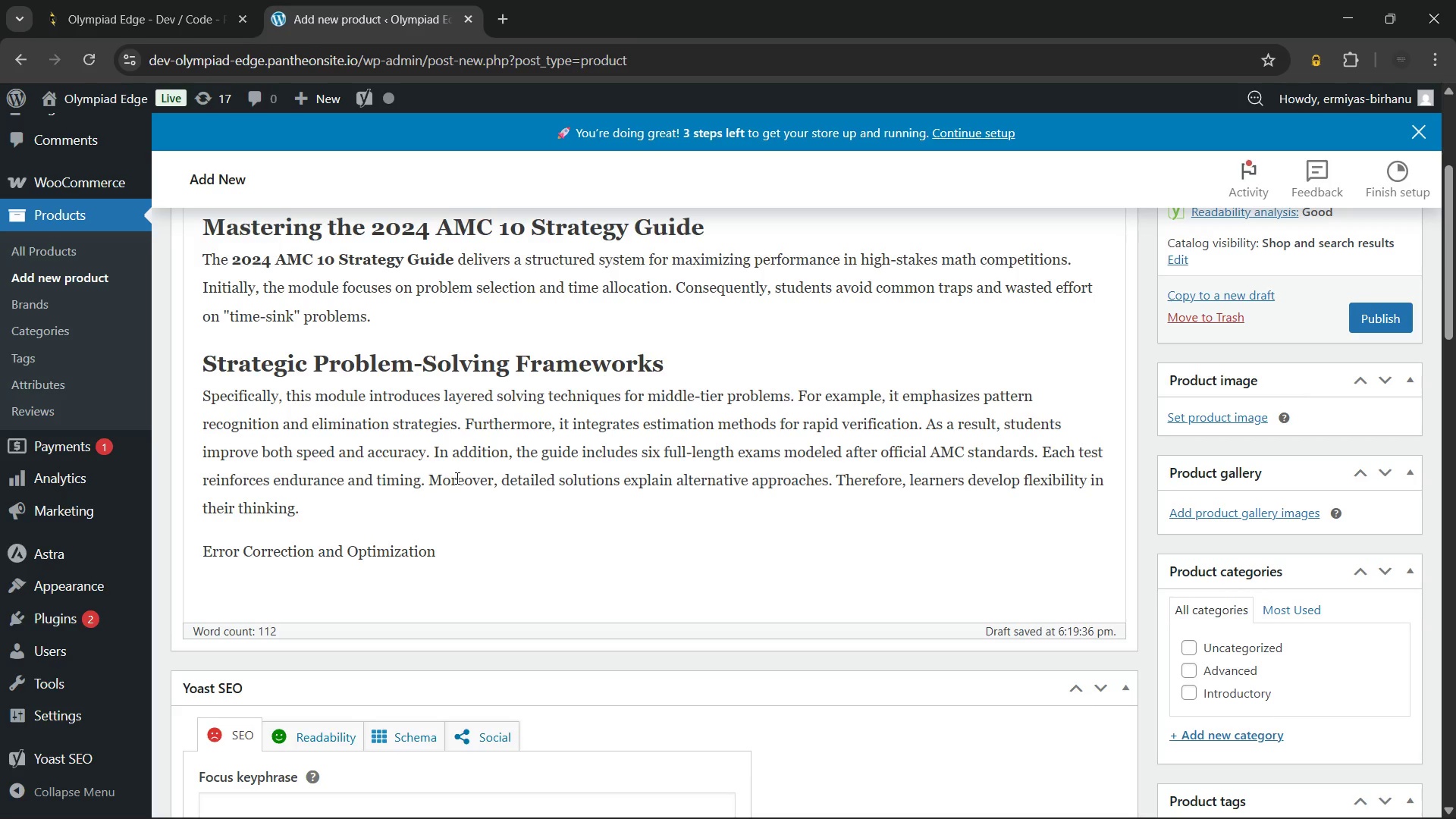 
left_click_drag(start_coordinate=[450, 551], to_coordinate=[201, 574])
 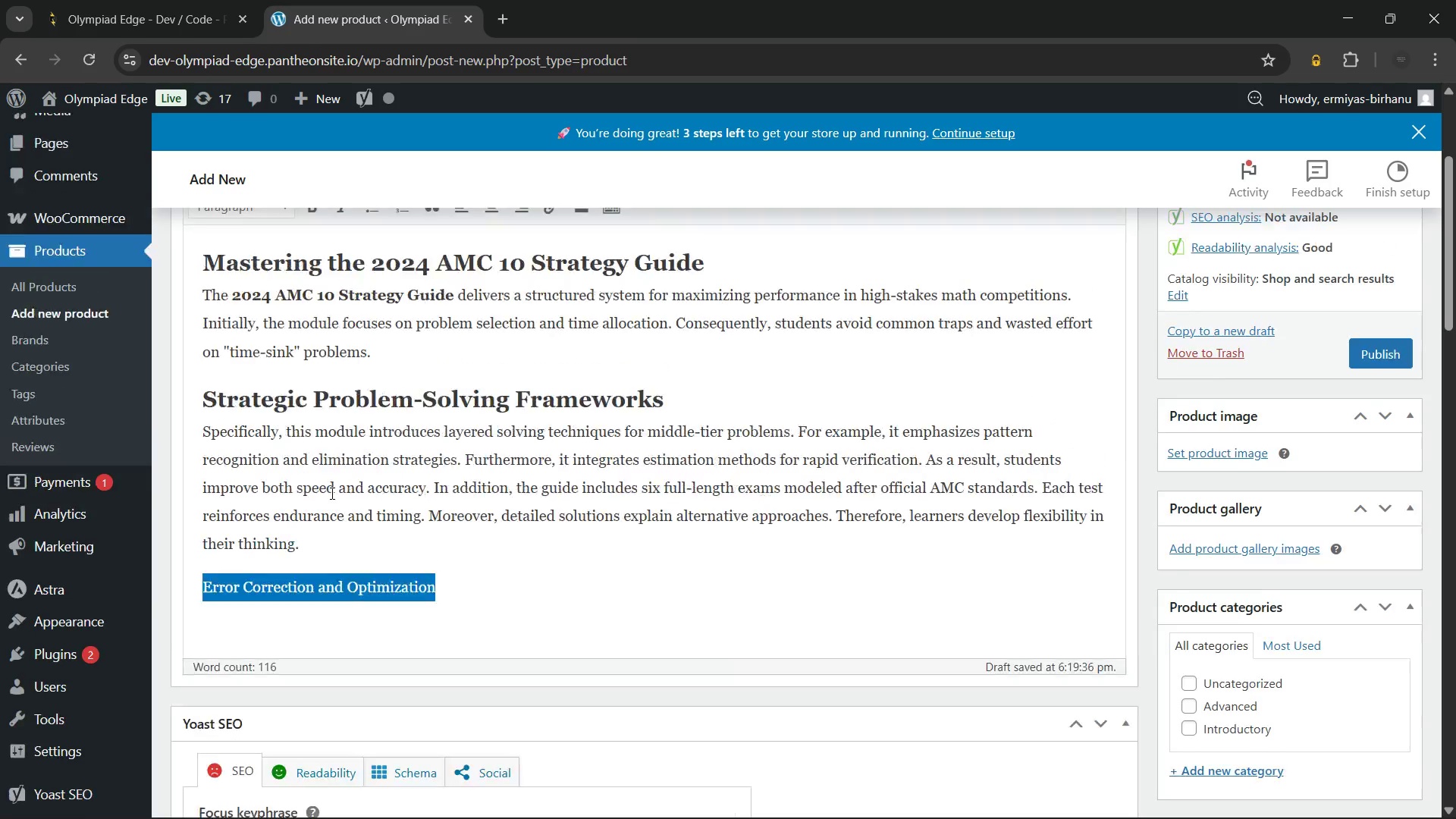 
scroll: coordinate [331, 493], scroll_direction: up, amount: 1.0
 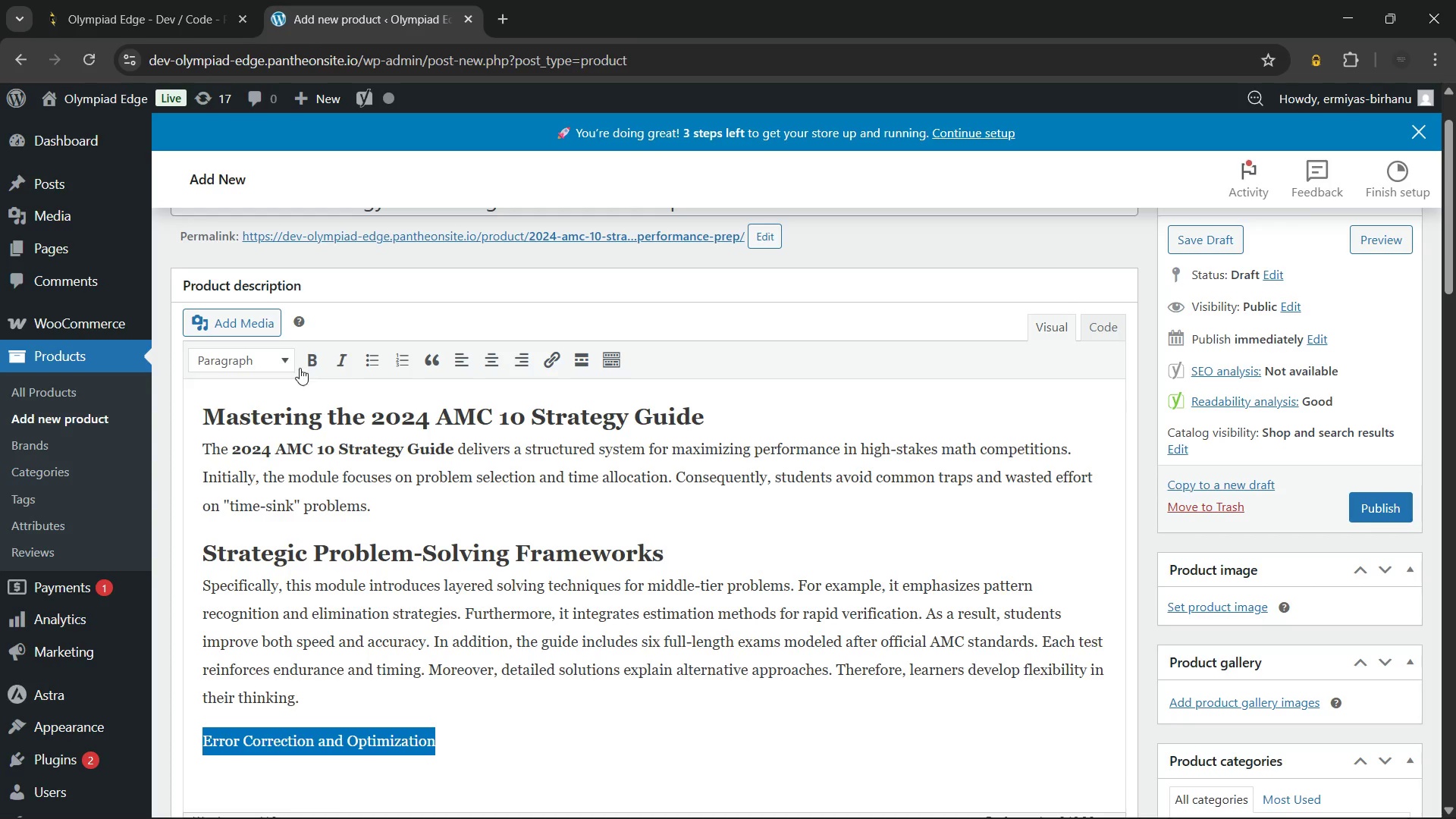 
left_click([306, 361])
 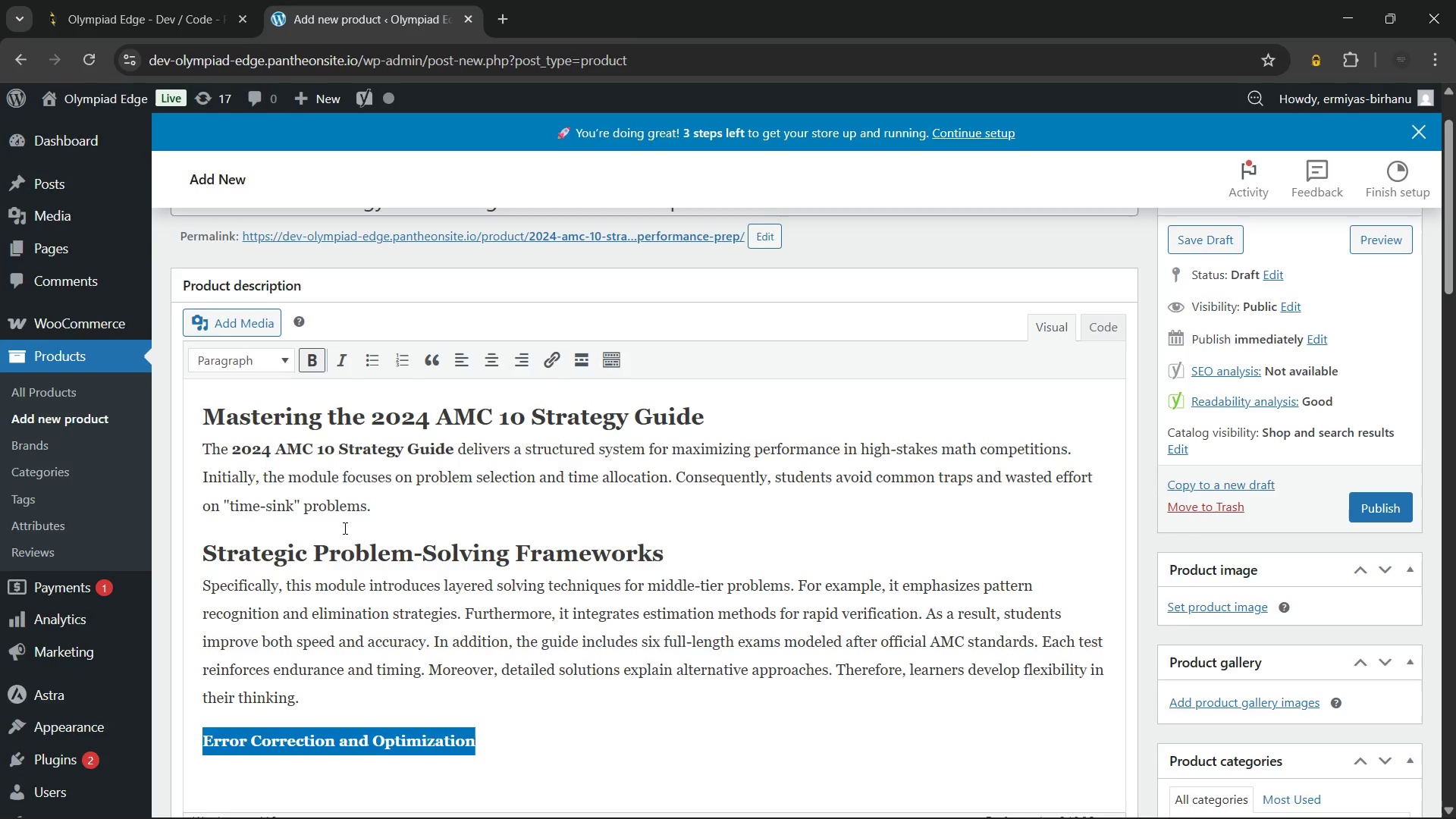 
scroll: coordinate [344, 528], scroll_direction: down, amount: 2.0
 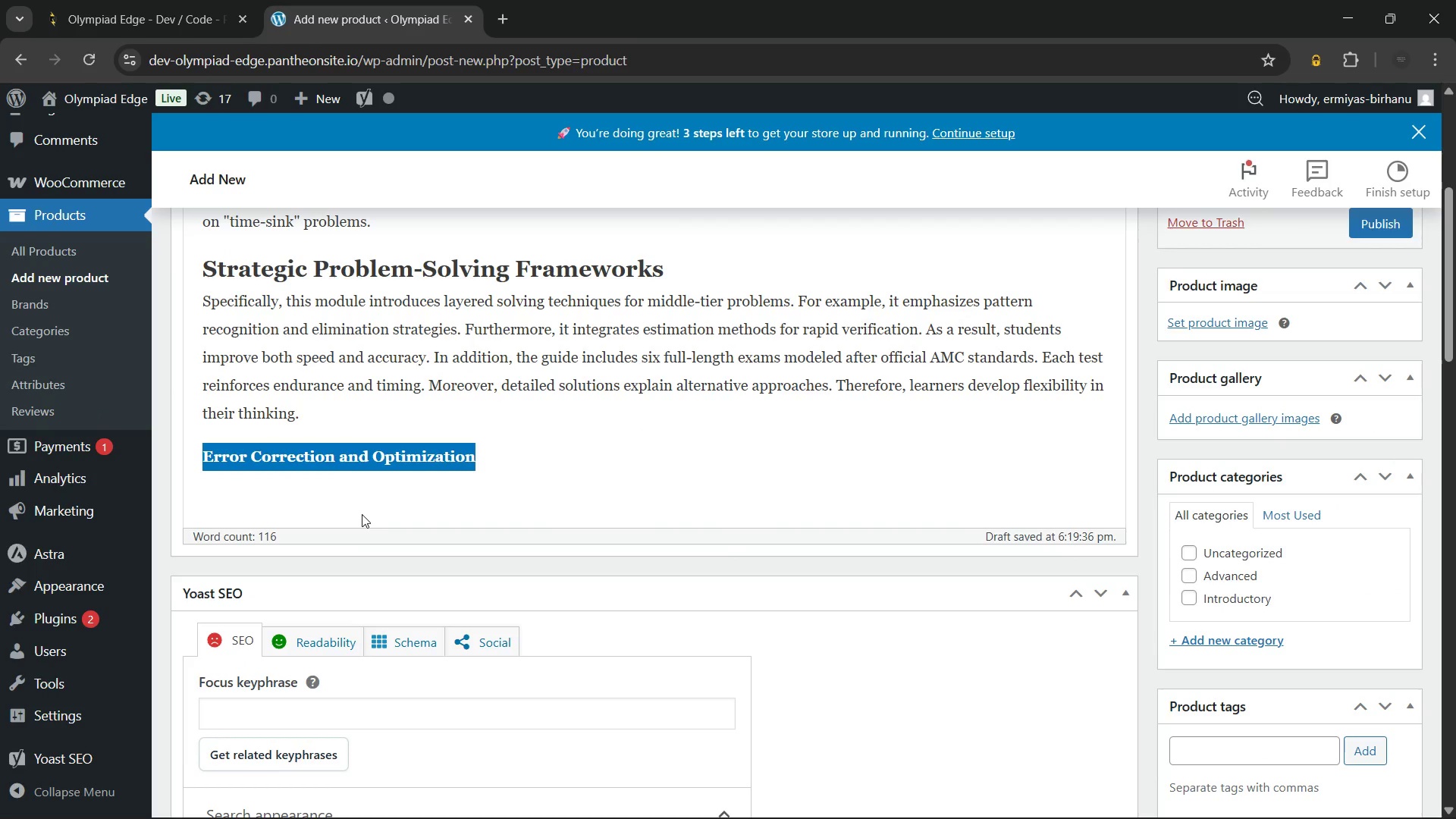 
scroll: coordinate [362, 514], scroll_direction: up, amount: 1.0
 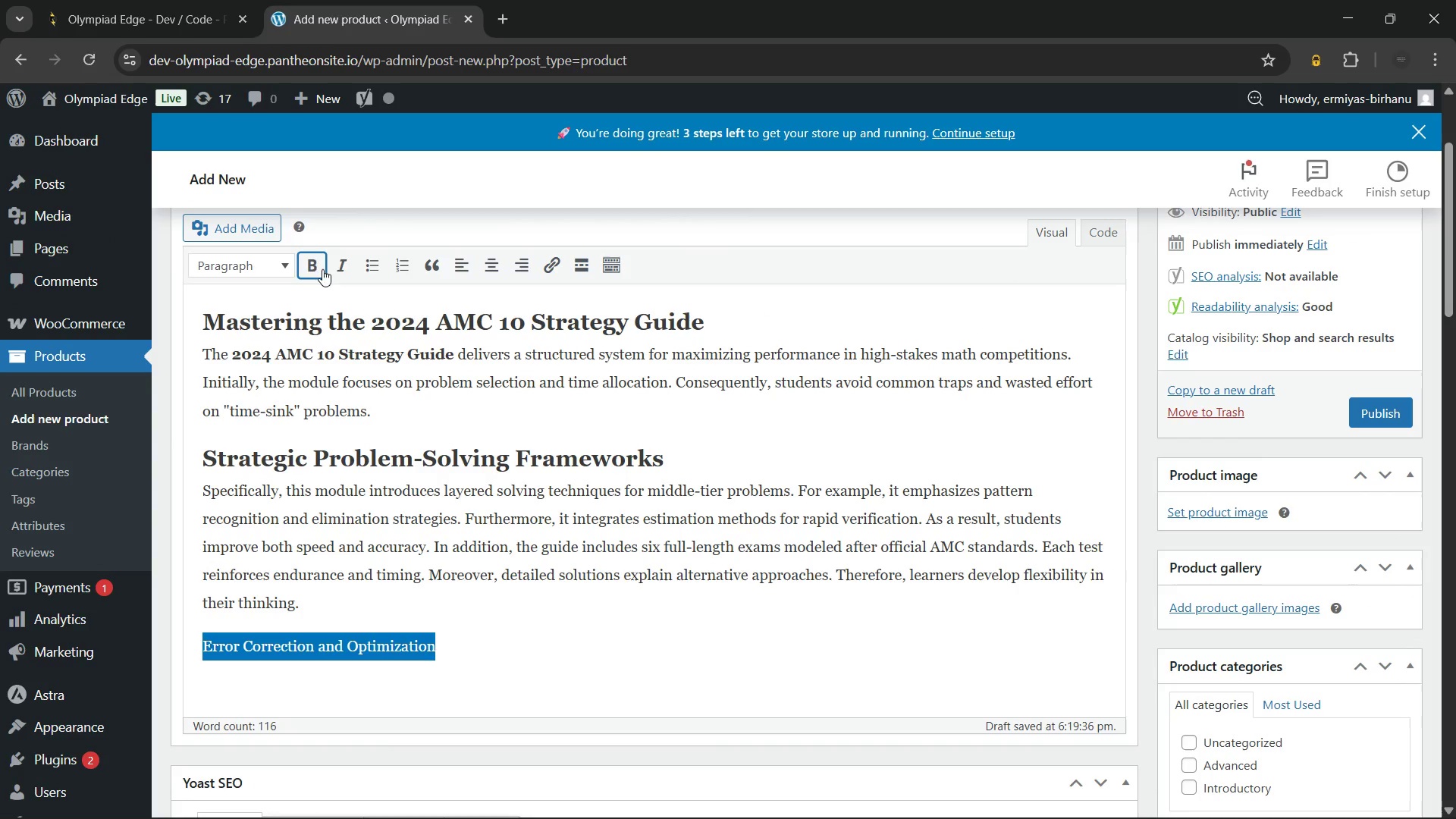 
double_click([254, 271])
 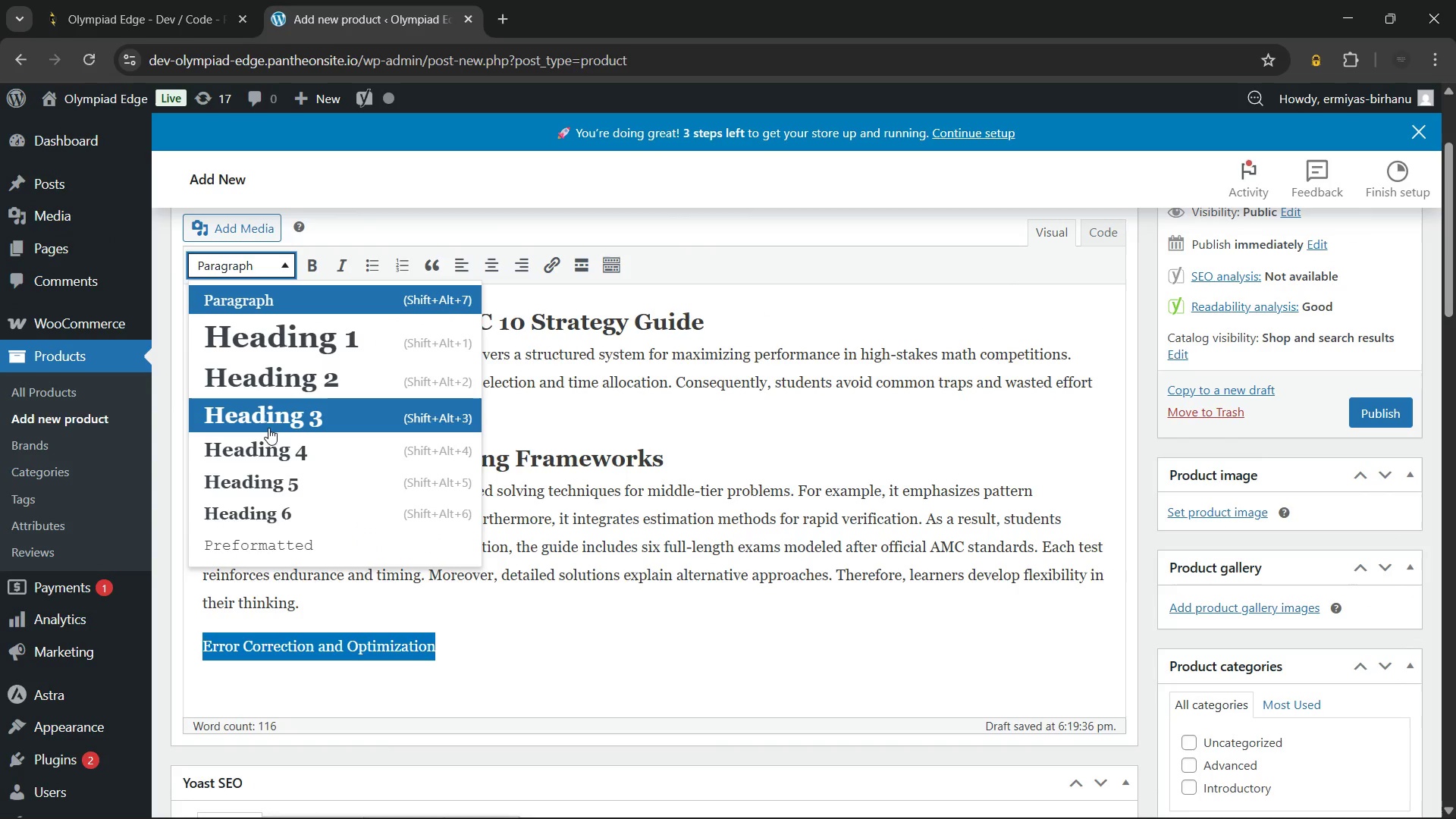 
left_click([267, 419])
 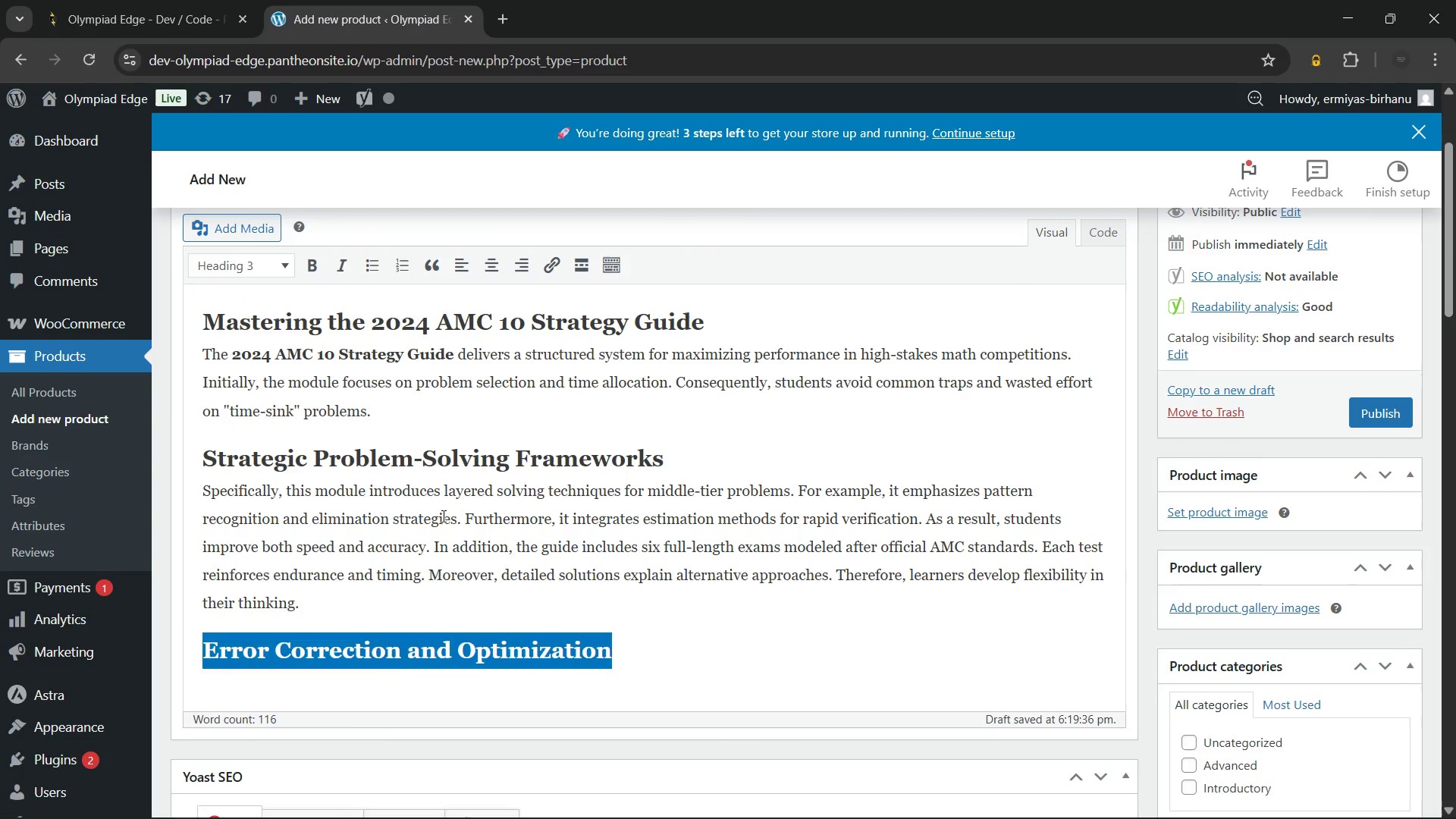 
key(ArrowRight)
 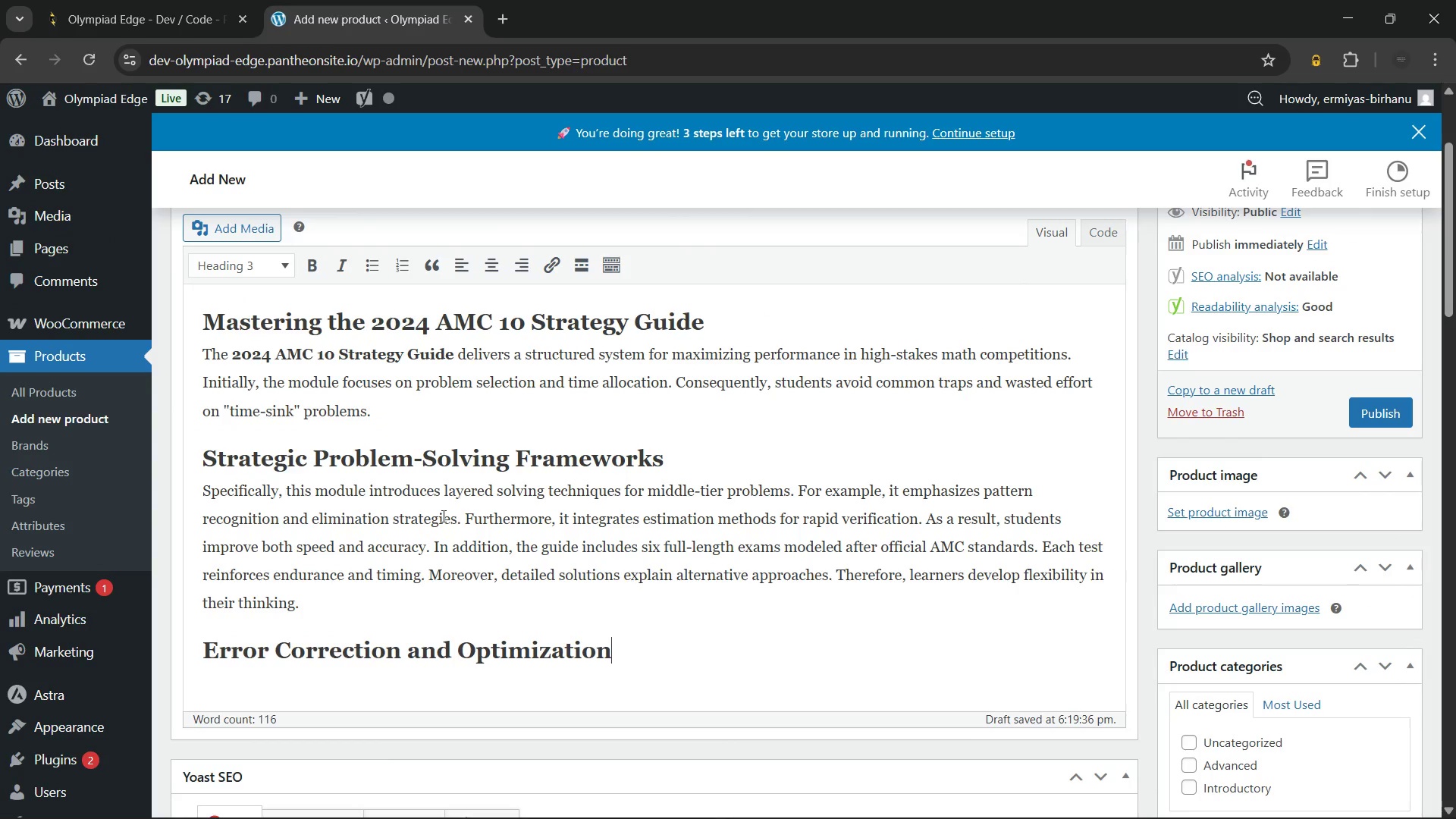 
key(Enter)
 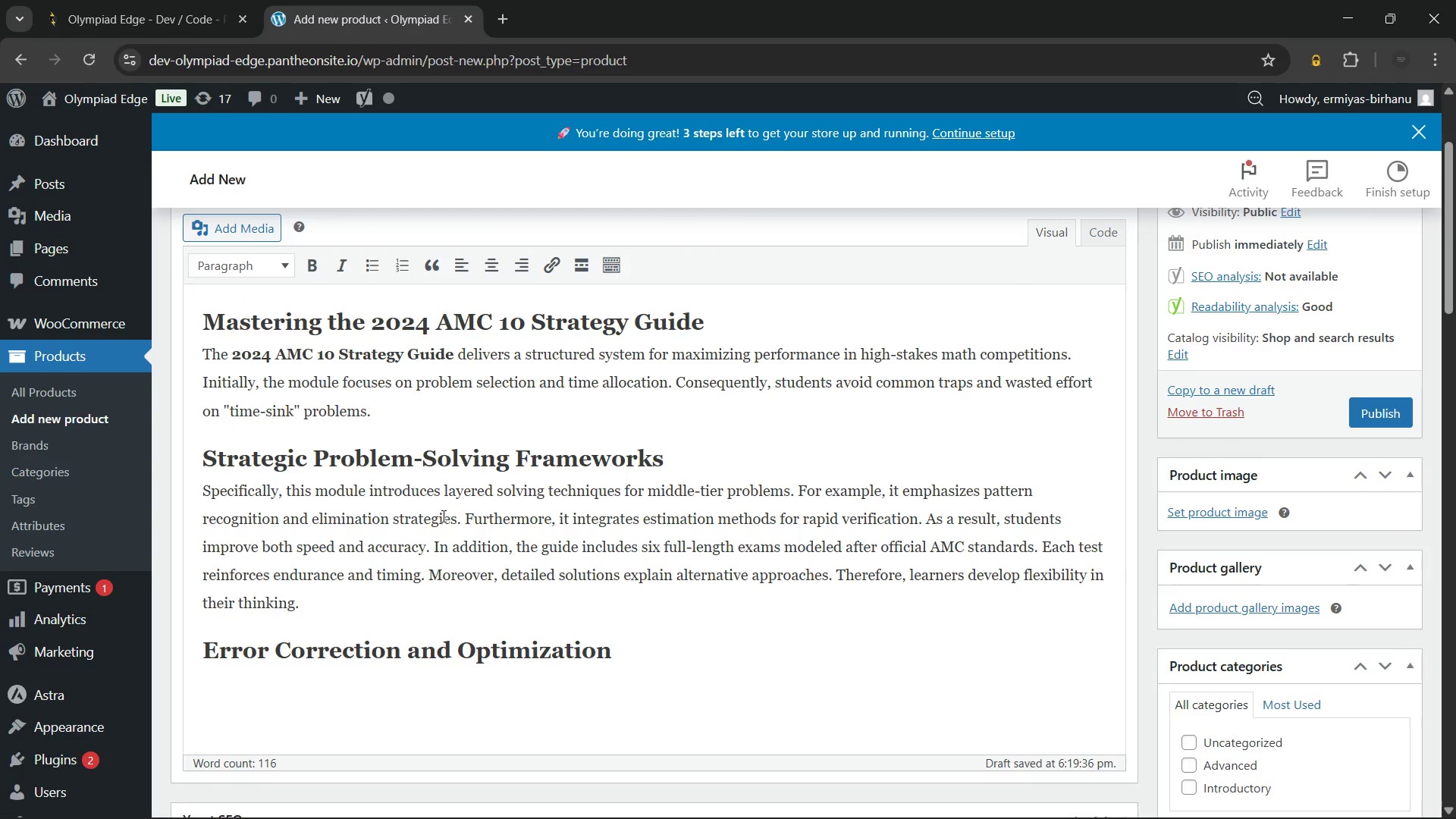 
type(Students often repeat mistakes during practice sessions. However, this module eliminates that cycle through a structured error logging system. It teaches students)
 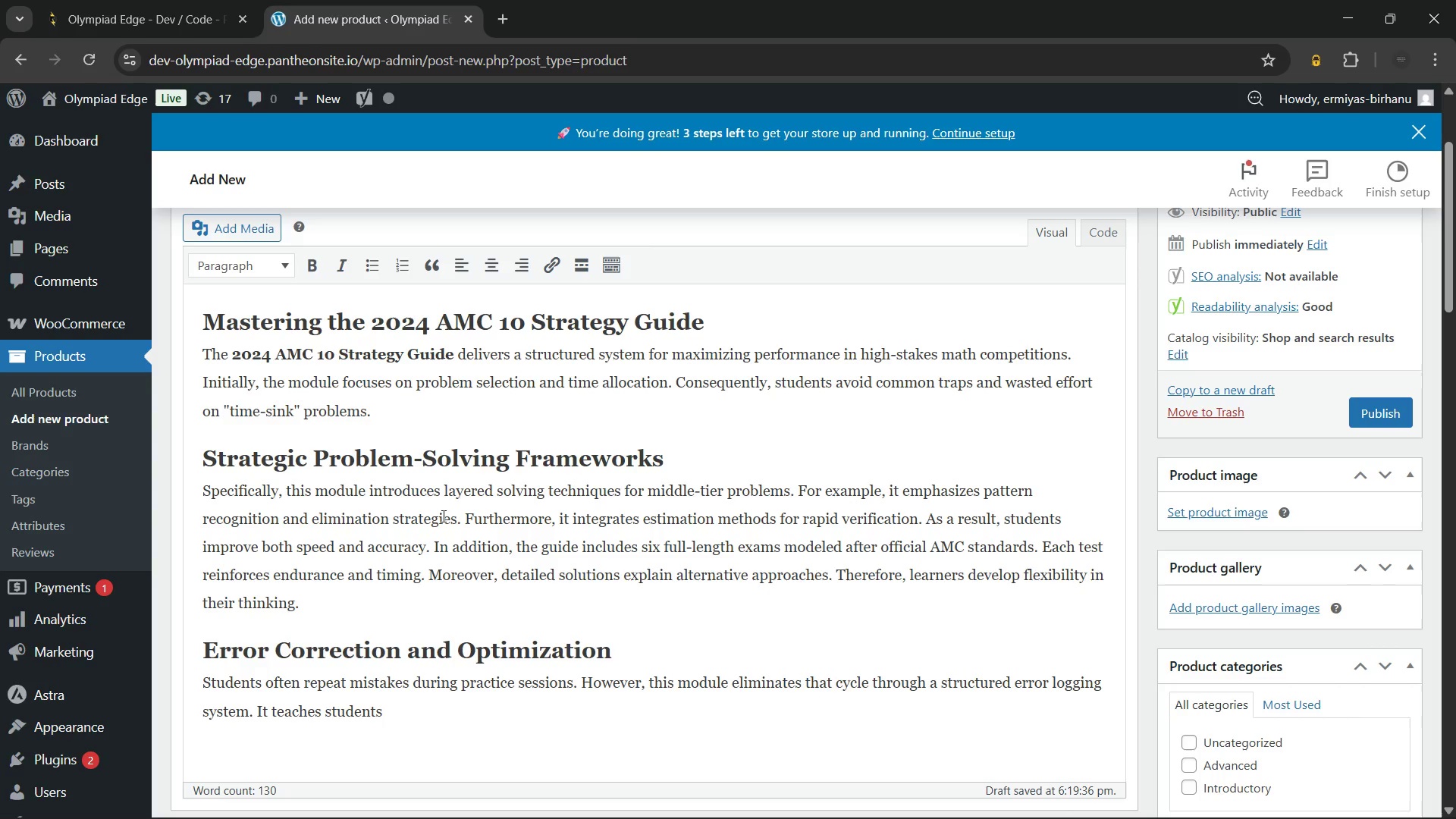 
wait(16.39)
 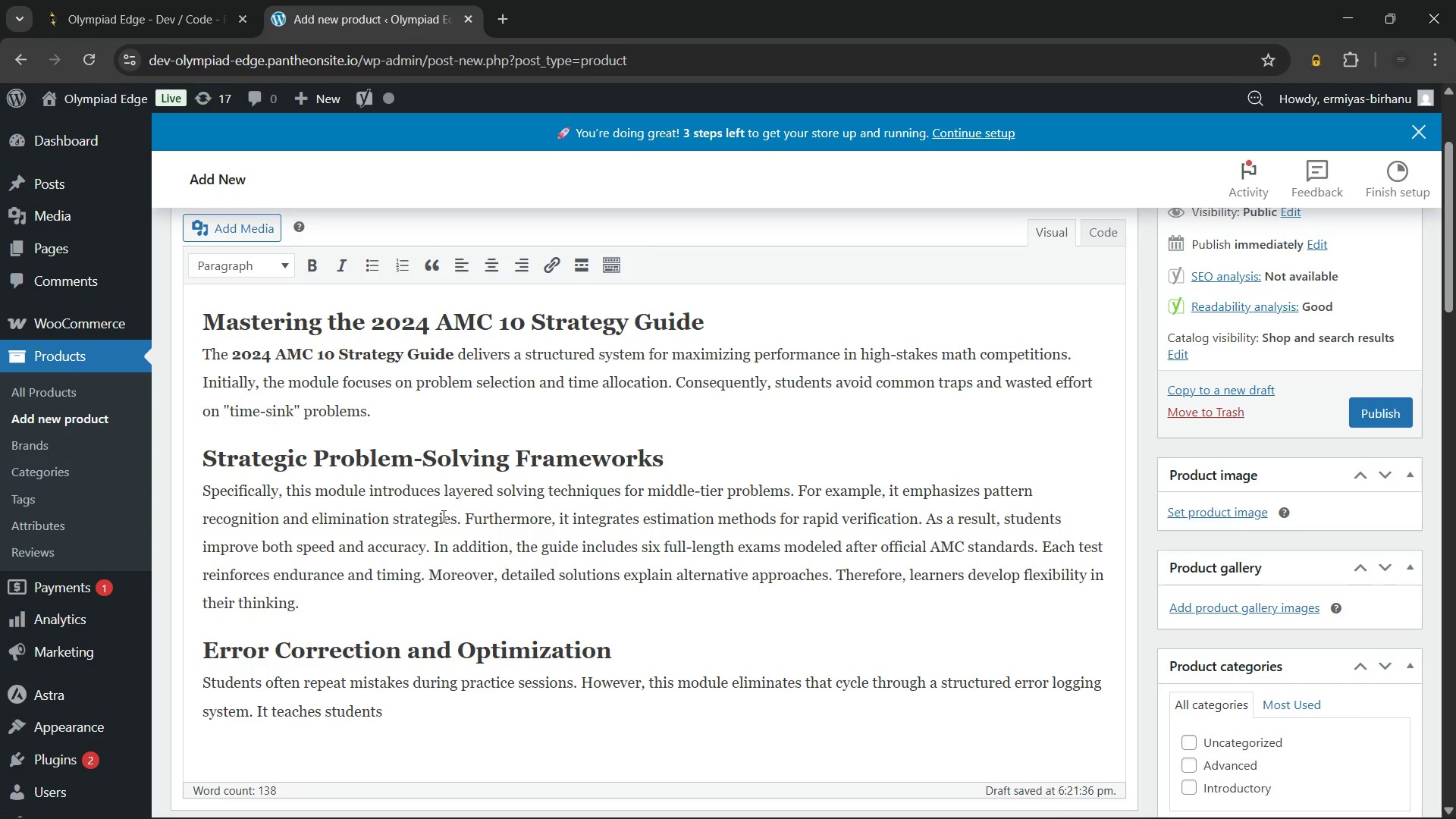 
type( how to categorize errors by type. Consequently, weak areas become)
 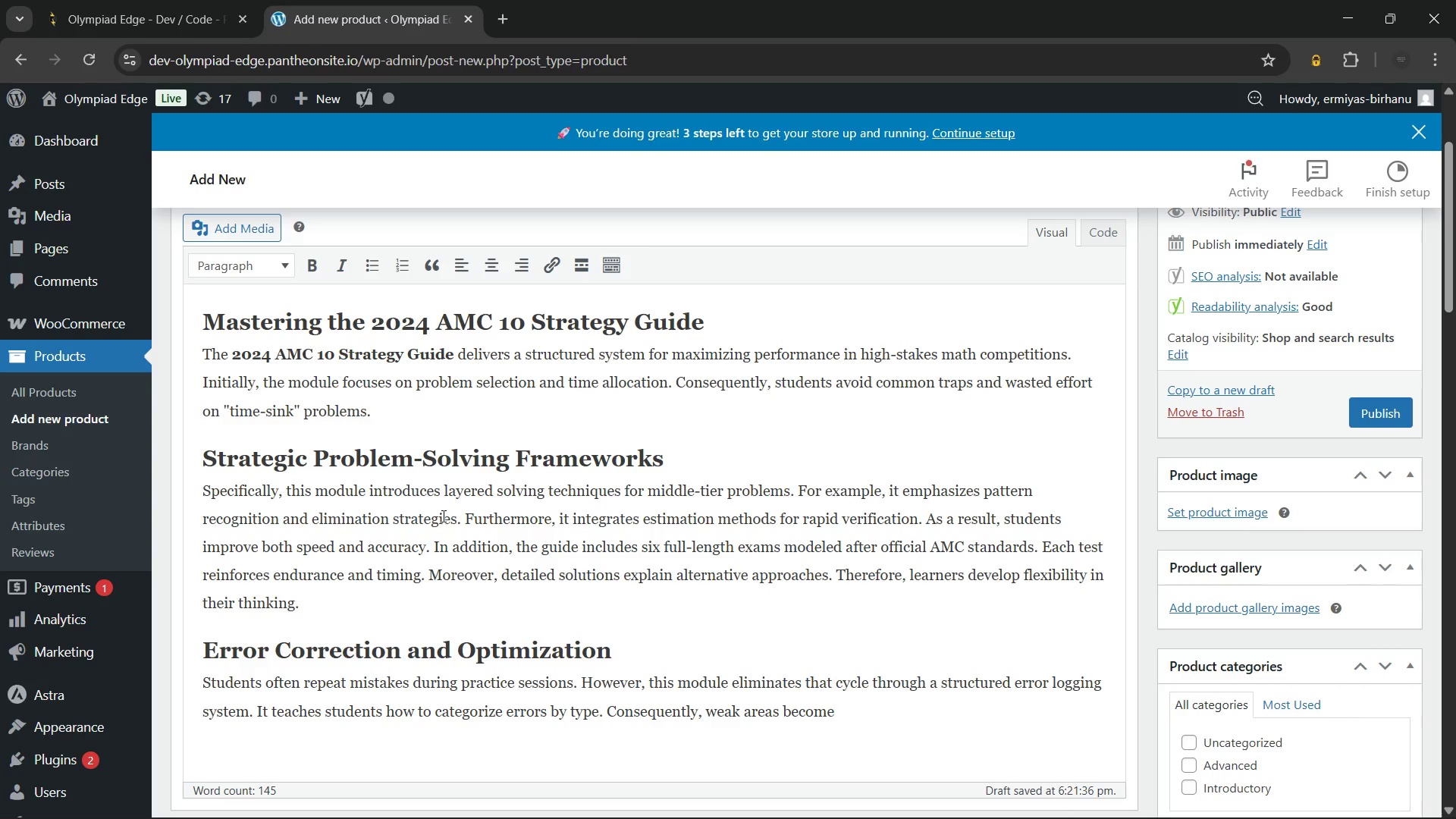 
type( measure)
key(Backspace)
type(able and fixable. Finally, the course addresses mindset and execution. It trains students to remain consistent under extreme pressure. In turn, this leads to stable score improvements across multiple attempts. By mastering the )
 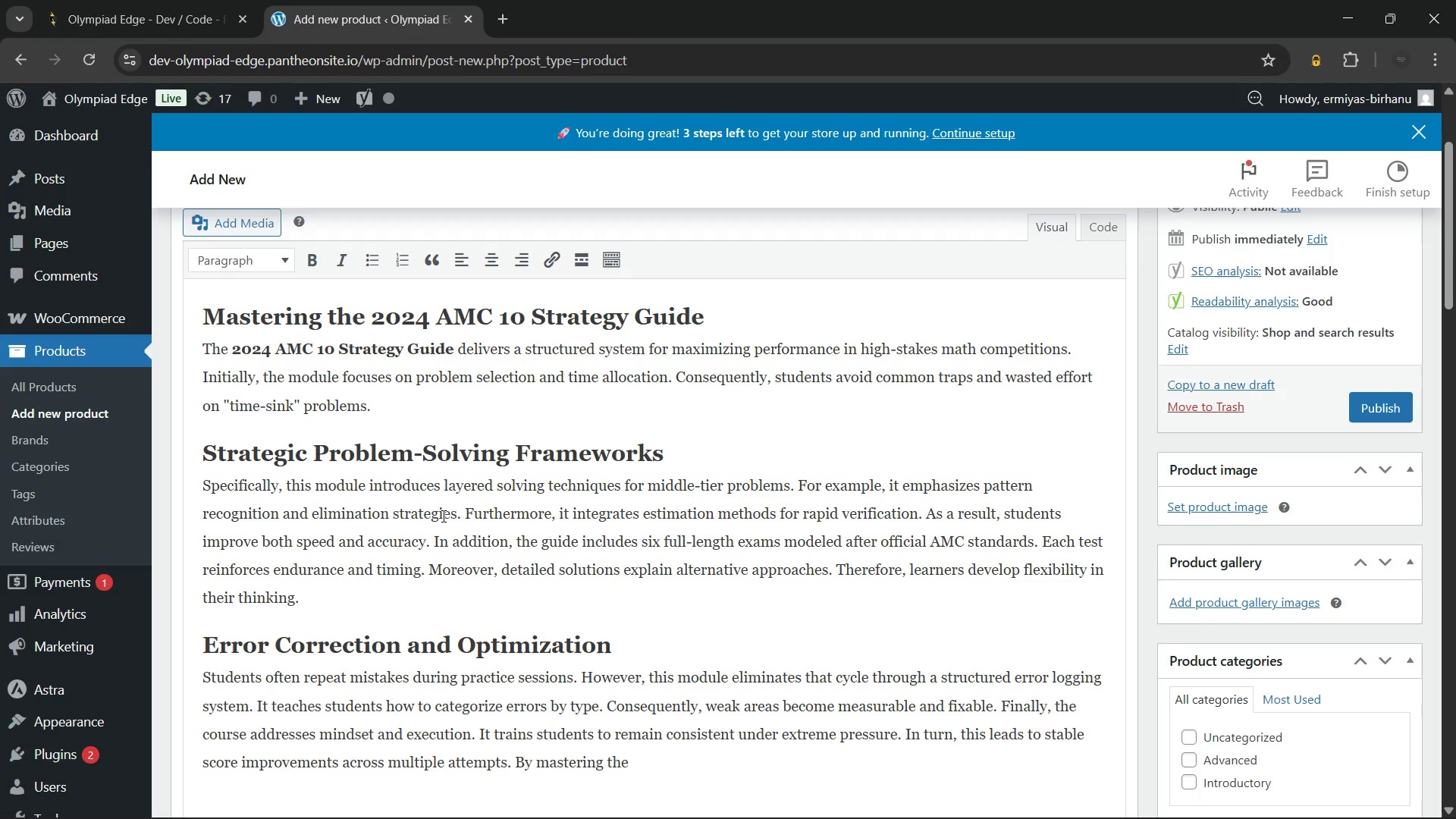 
wait(7.52)
 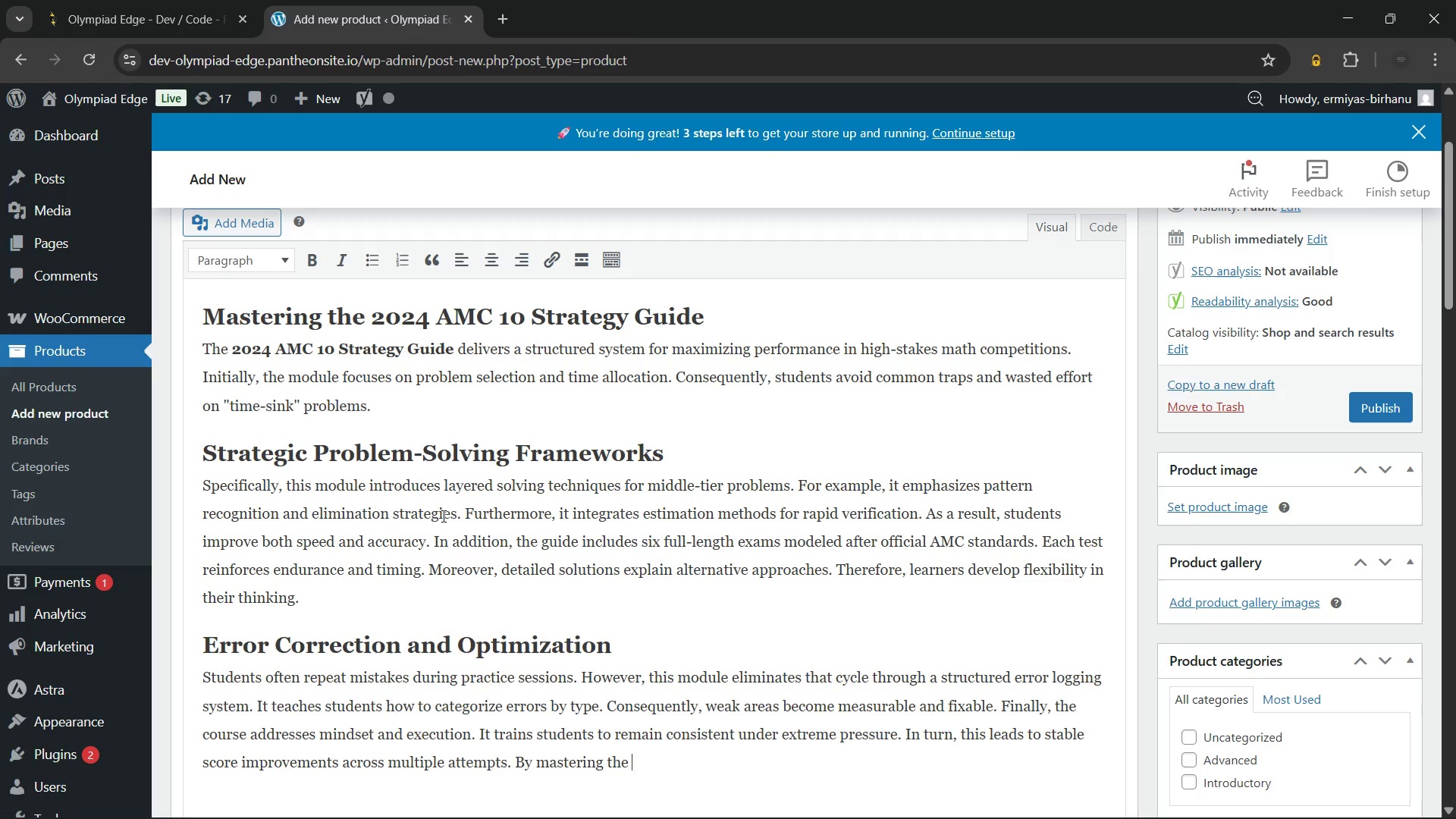 
type(Strategy Guide, students gain the competitive edge necessary to qualify for the AIME.)
 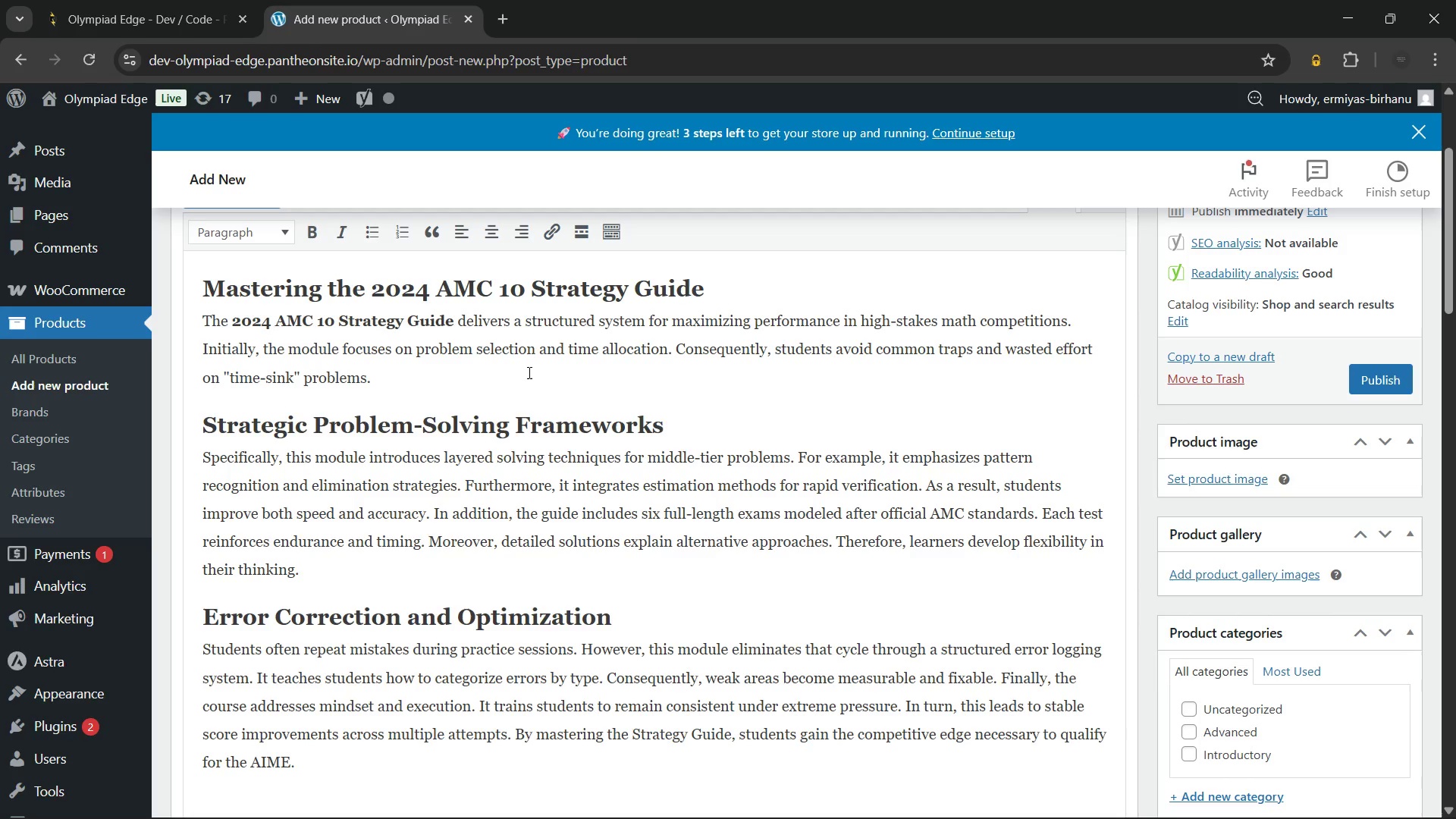 
scroll: coordinate [513, 488], scroll_direction: none, amount: 0.0
 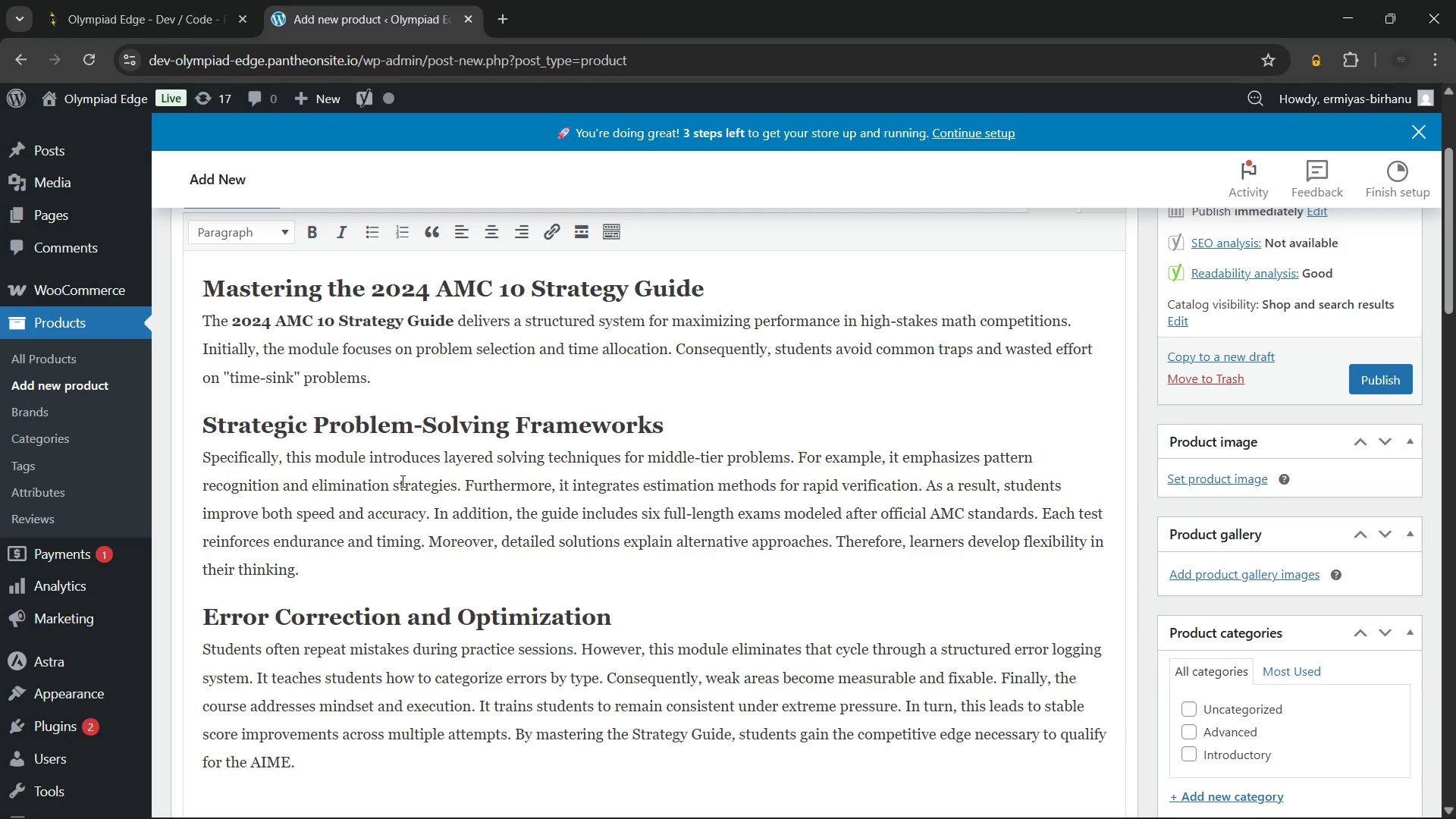 
wait(38.3)
 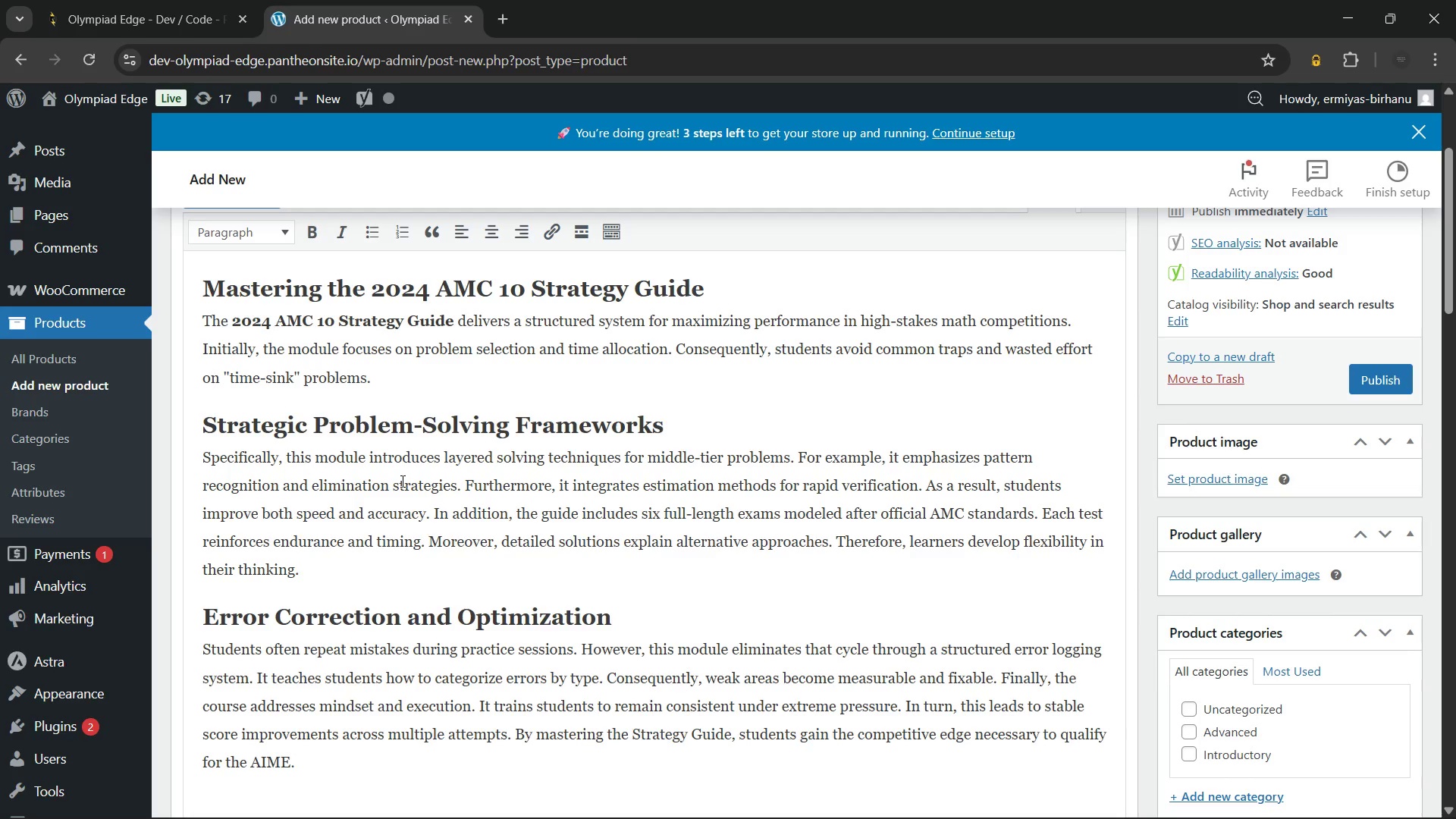 
scroll: coordinate [882, 493], scroll_direction: up, amount: 5.0
 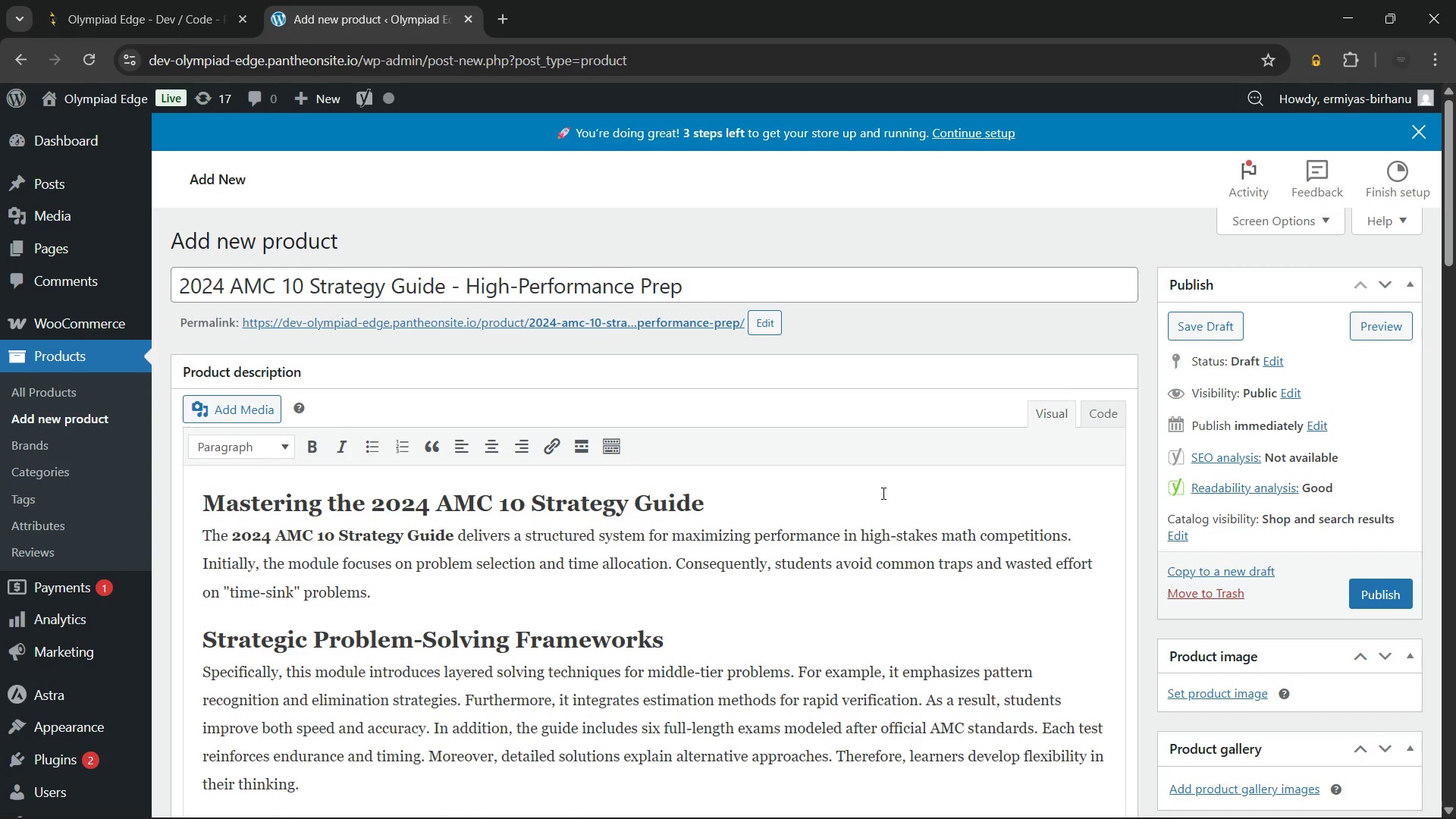 
scroll: coordinate [882, 493], scroll_direction: down, amount: 2.0
 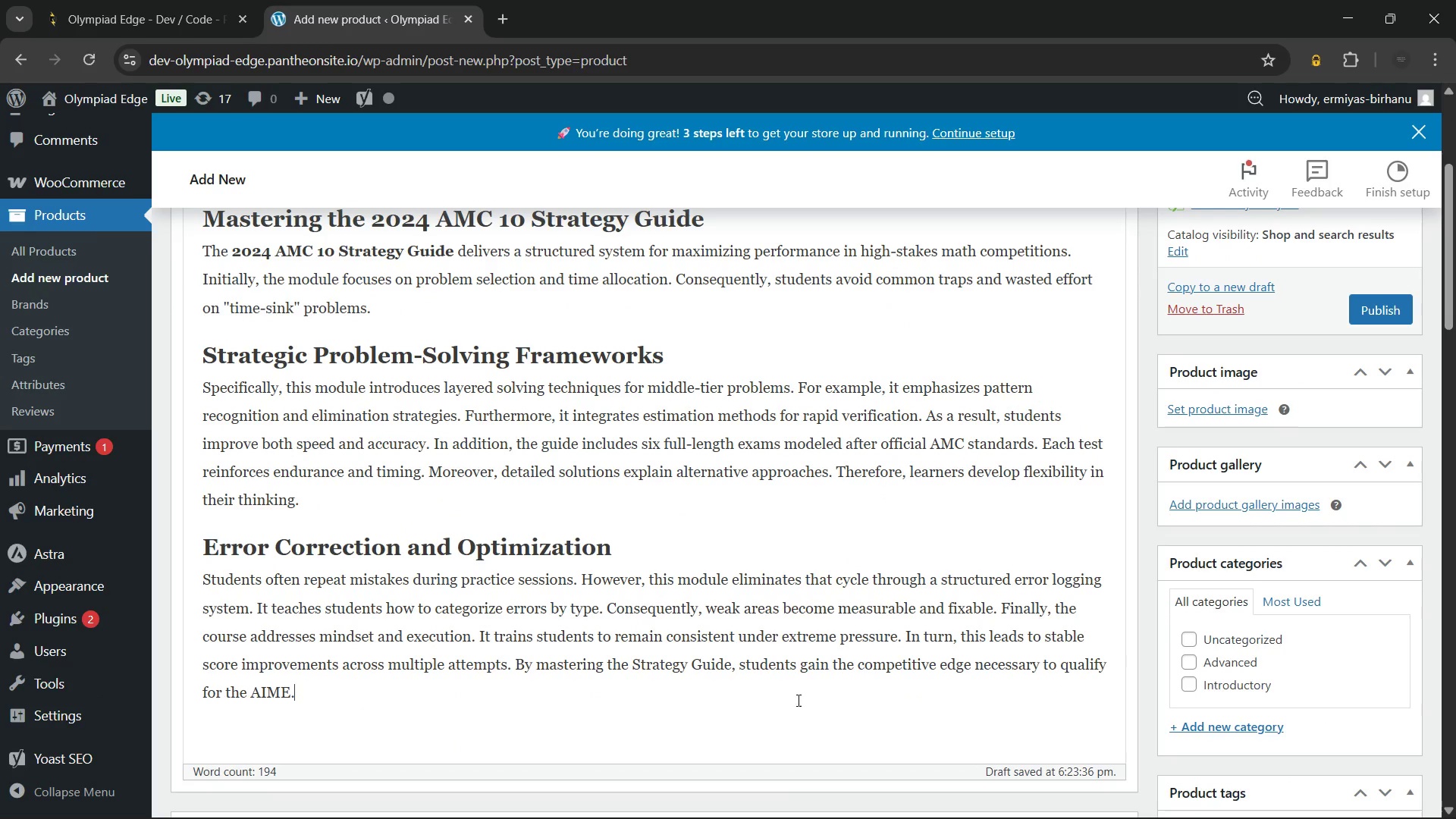 
wait(5.05)
 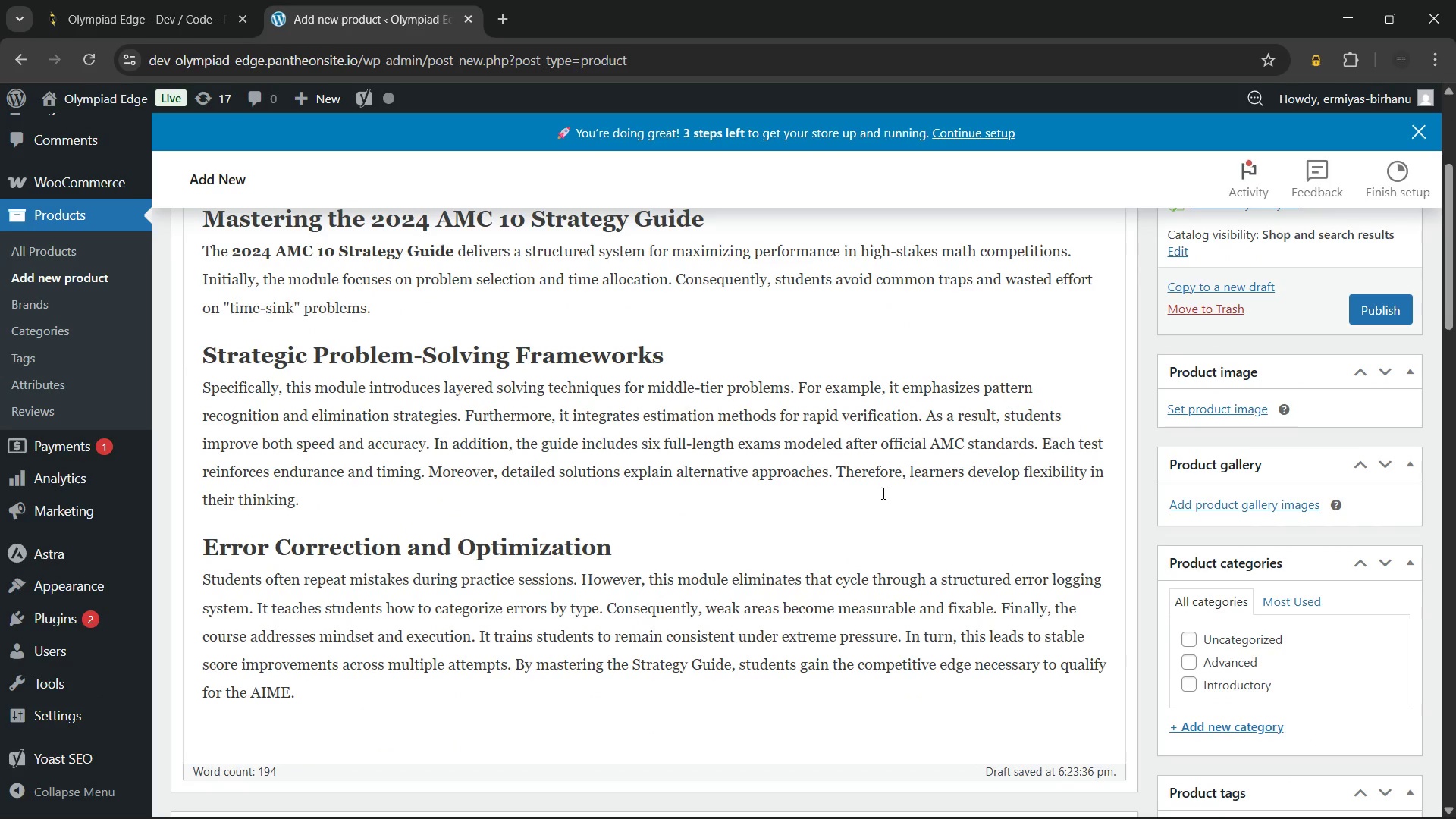 
left_click([795, 801])
 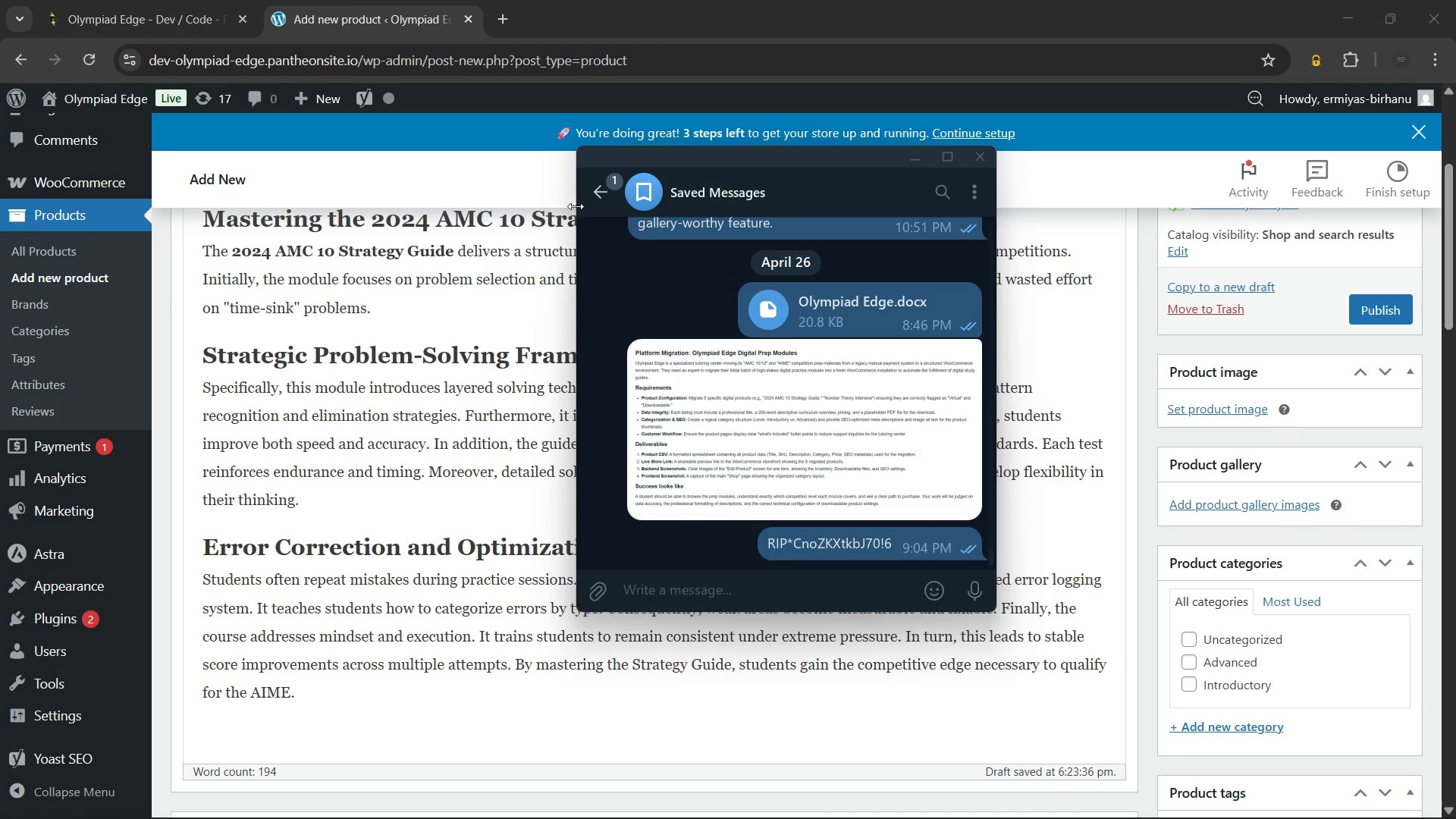 
left_click([583, 196])
 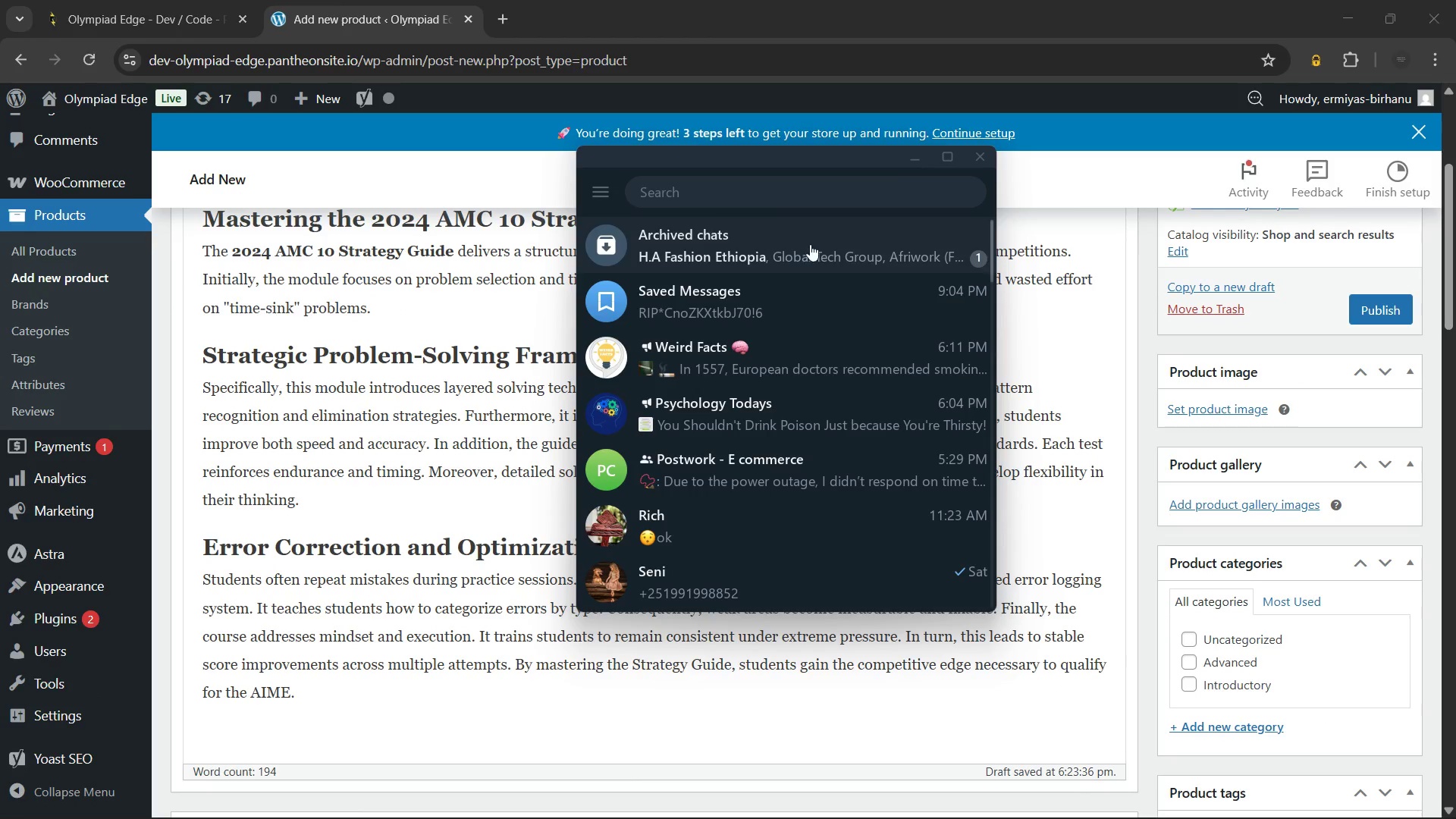 
left_click([817, 248])
 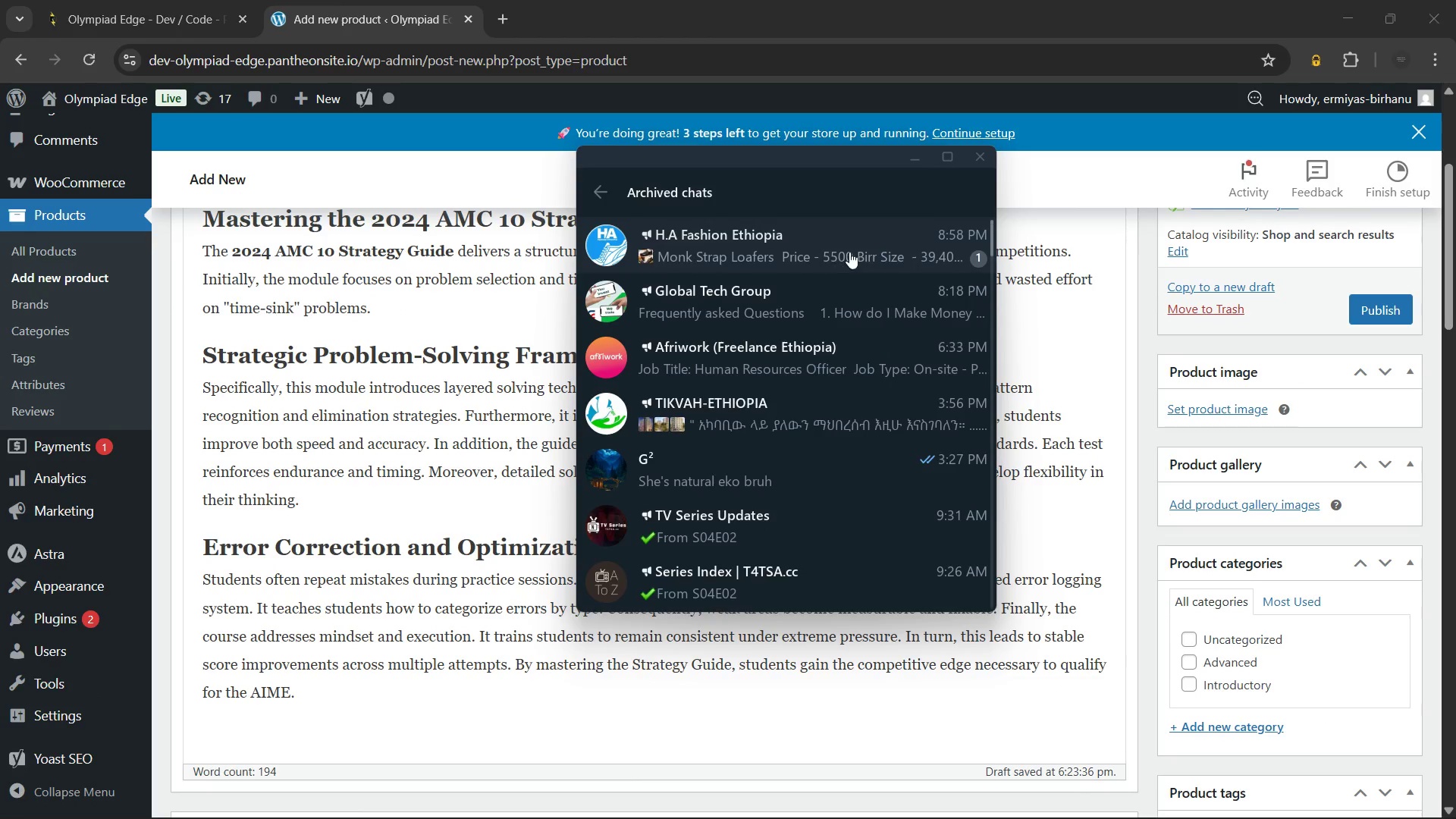 
left_click([849, 250])
 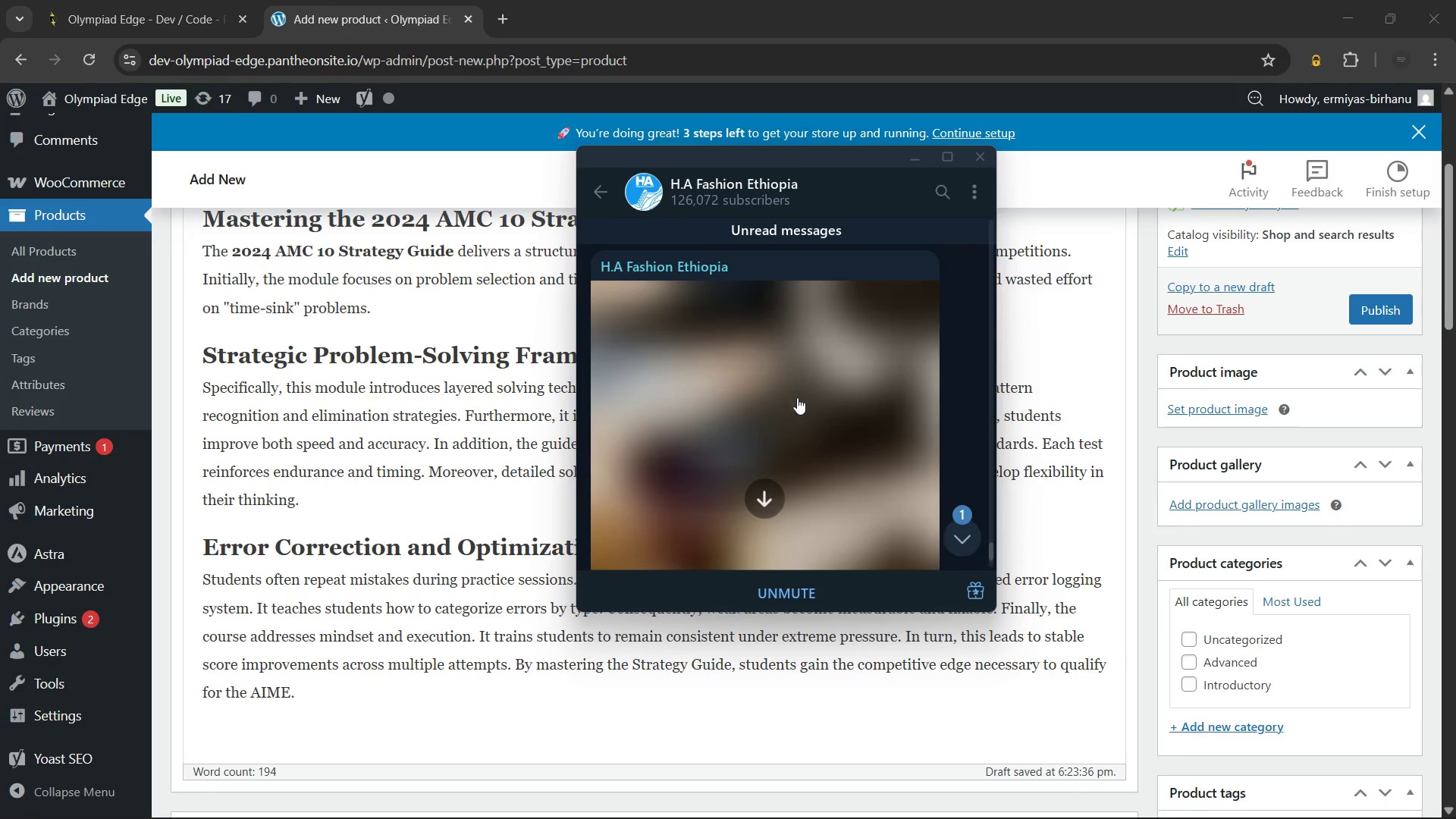 
left_click([797, 397])
 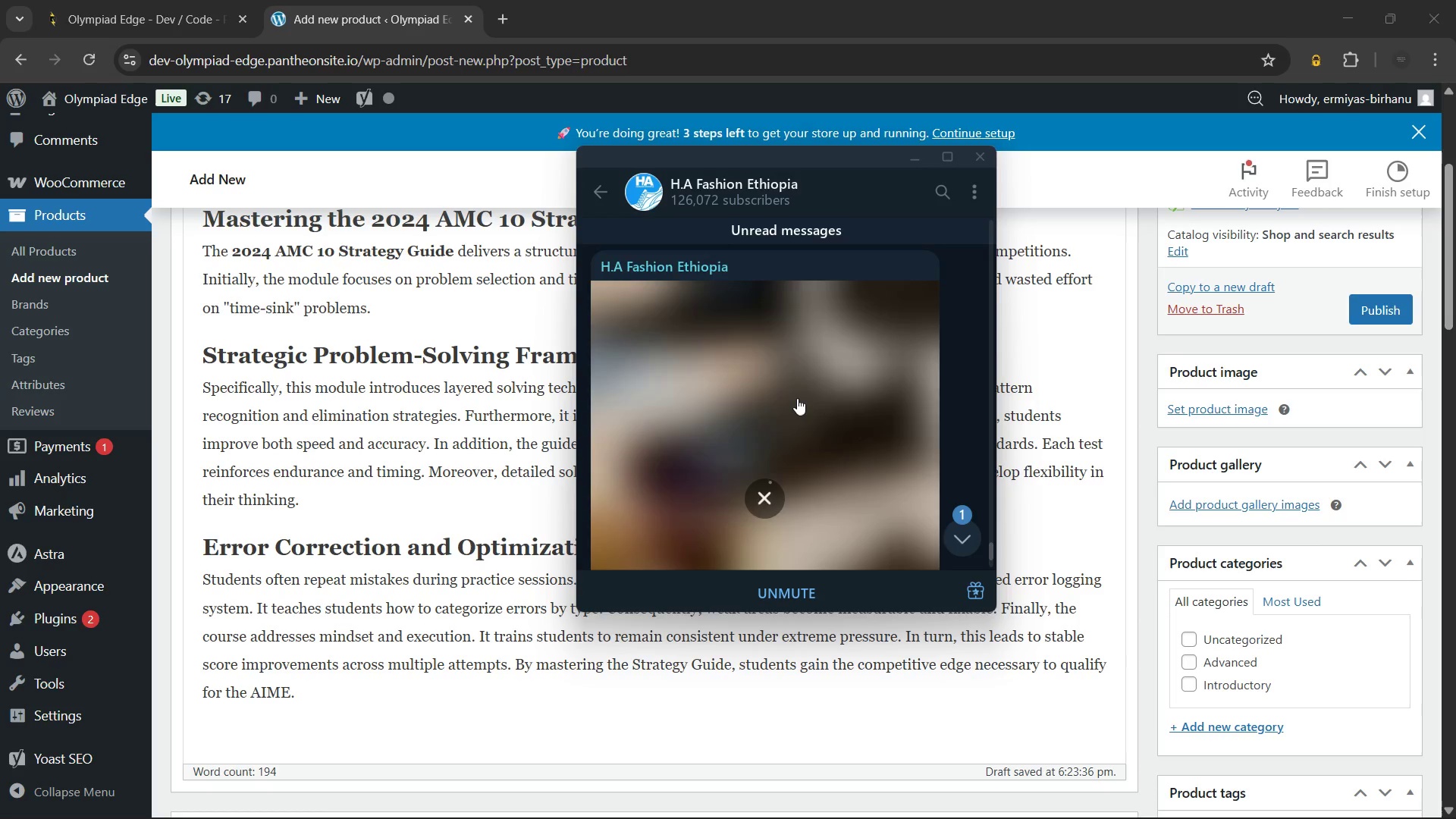 
scroll: coordinate [797, 398], scroll_direction: down, amount: 12.0
 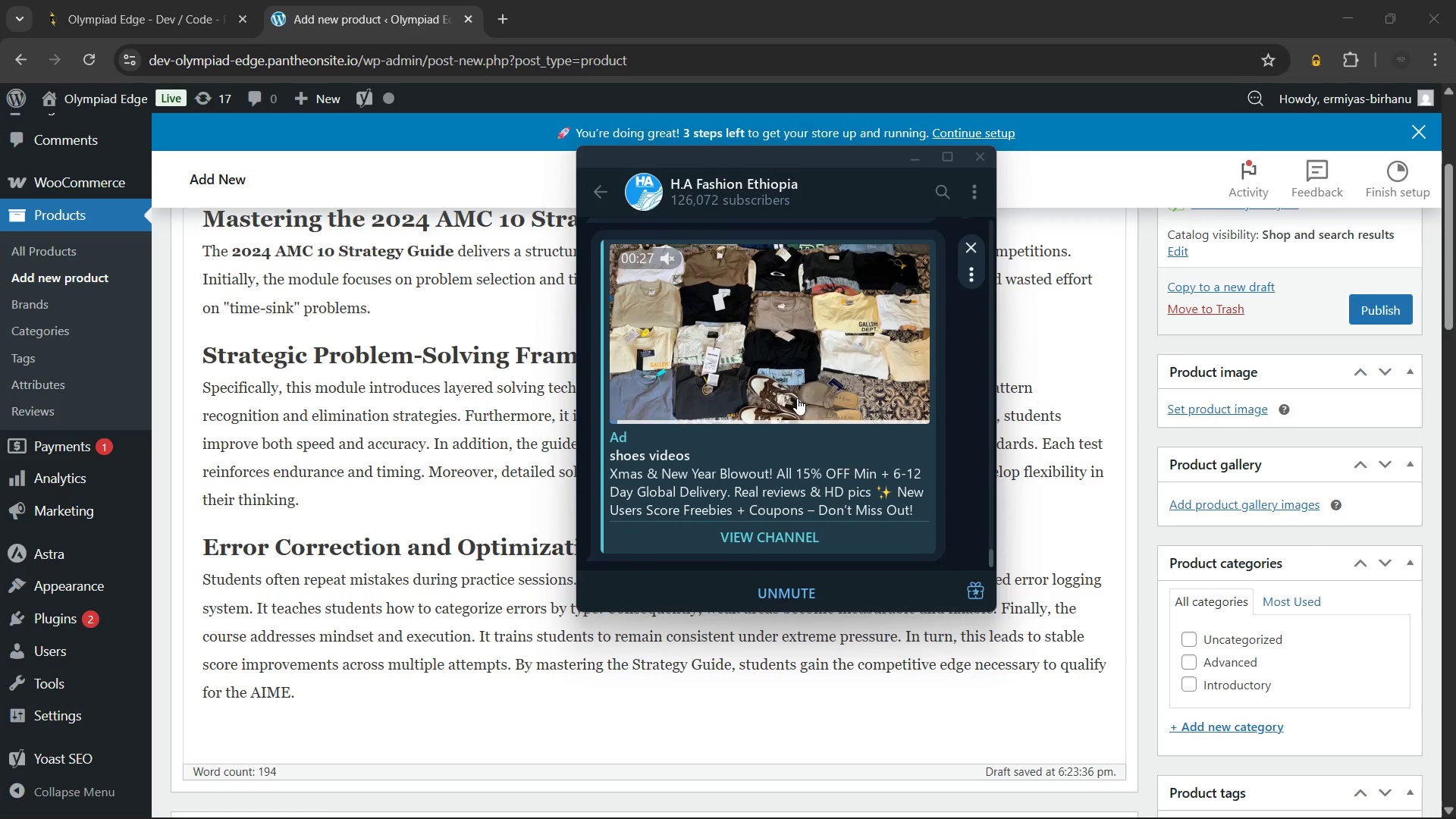 
scroll: coordinate [797, 398], scroll_direction: up, amount: 8.0
 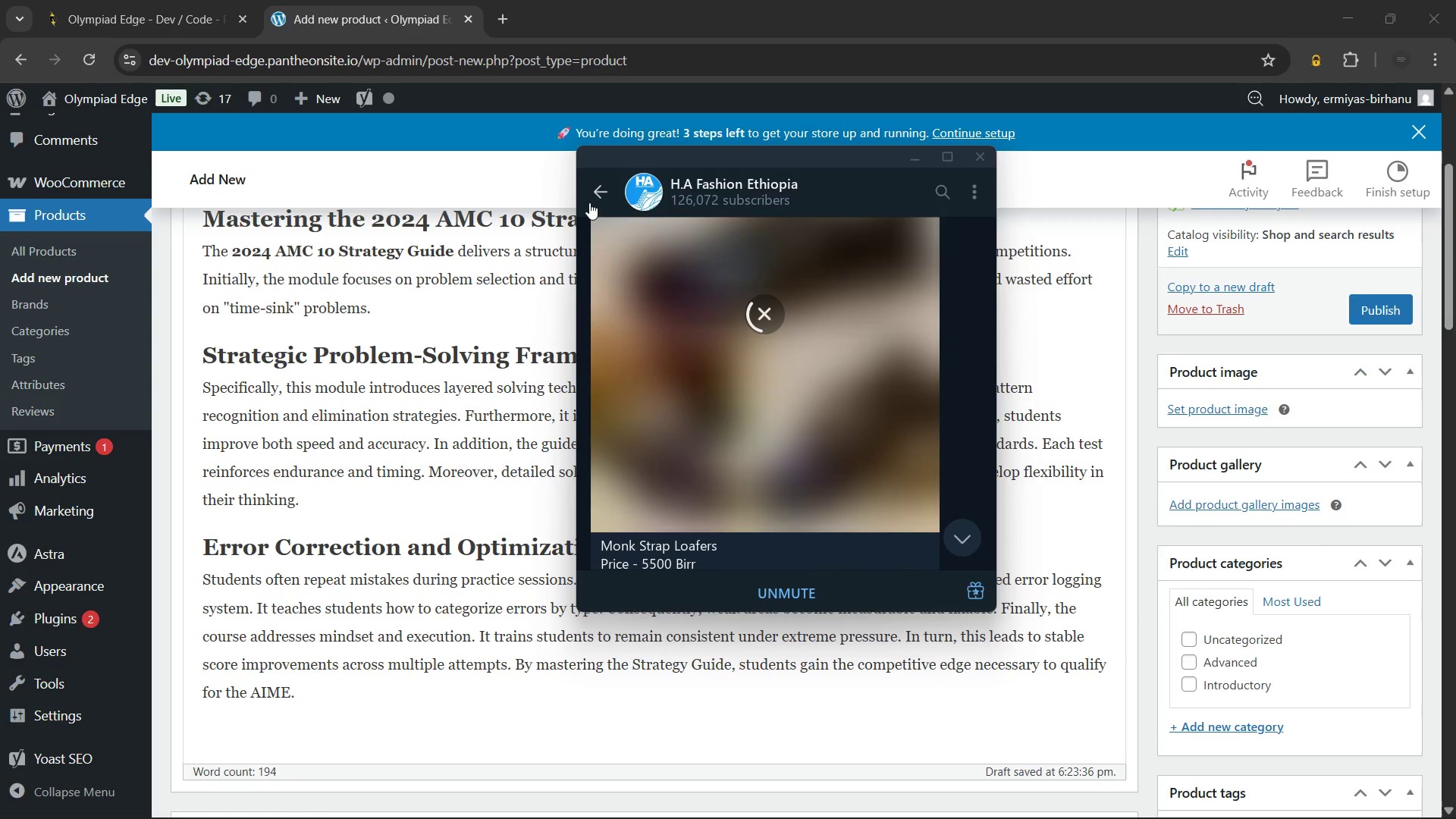 
wait(5.3)
 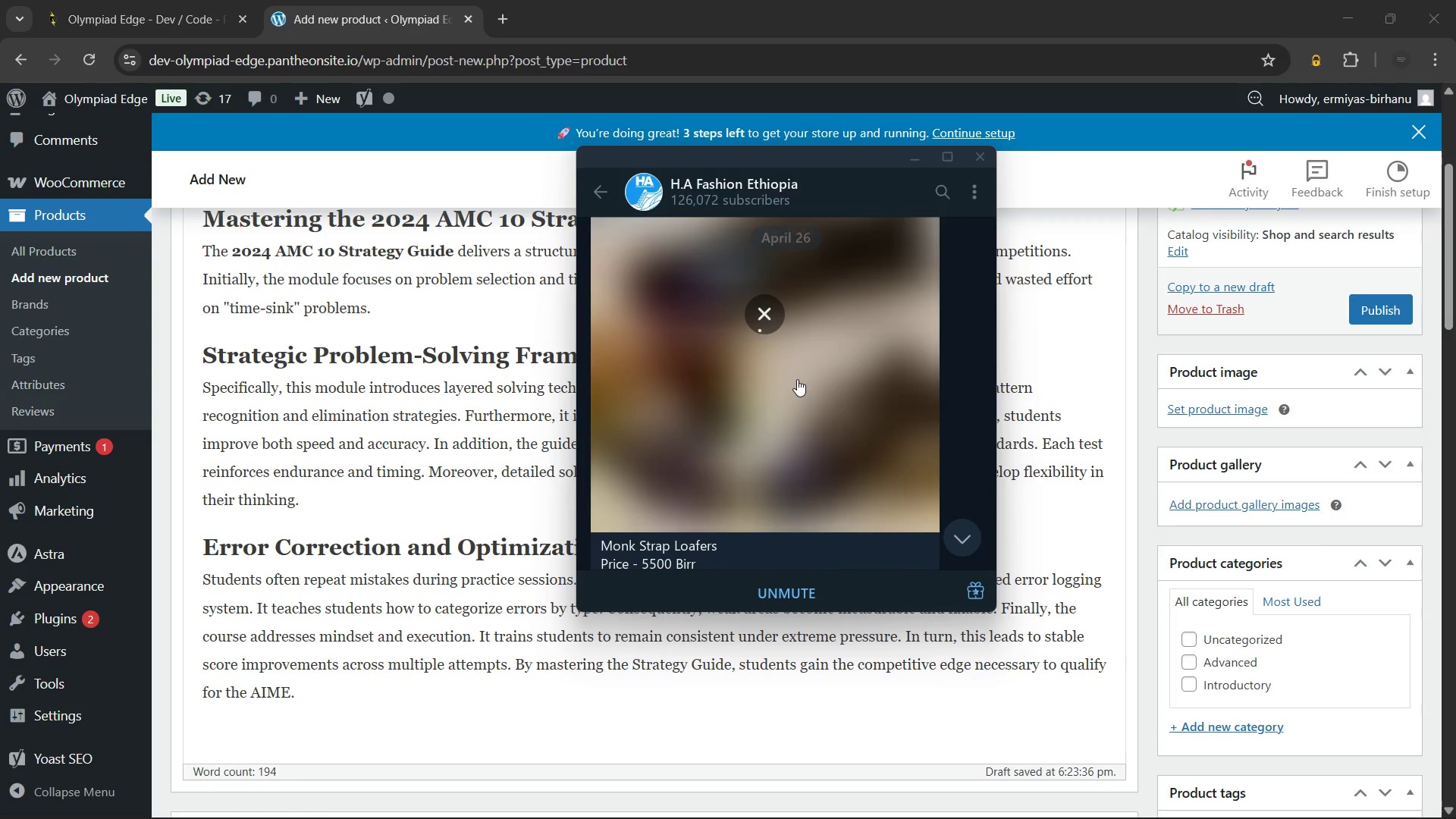 
left_click([593, 195])
 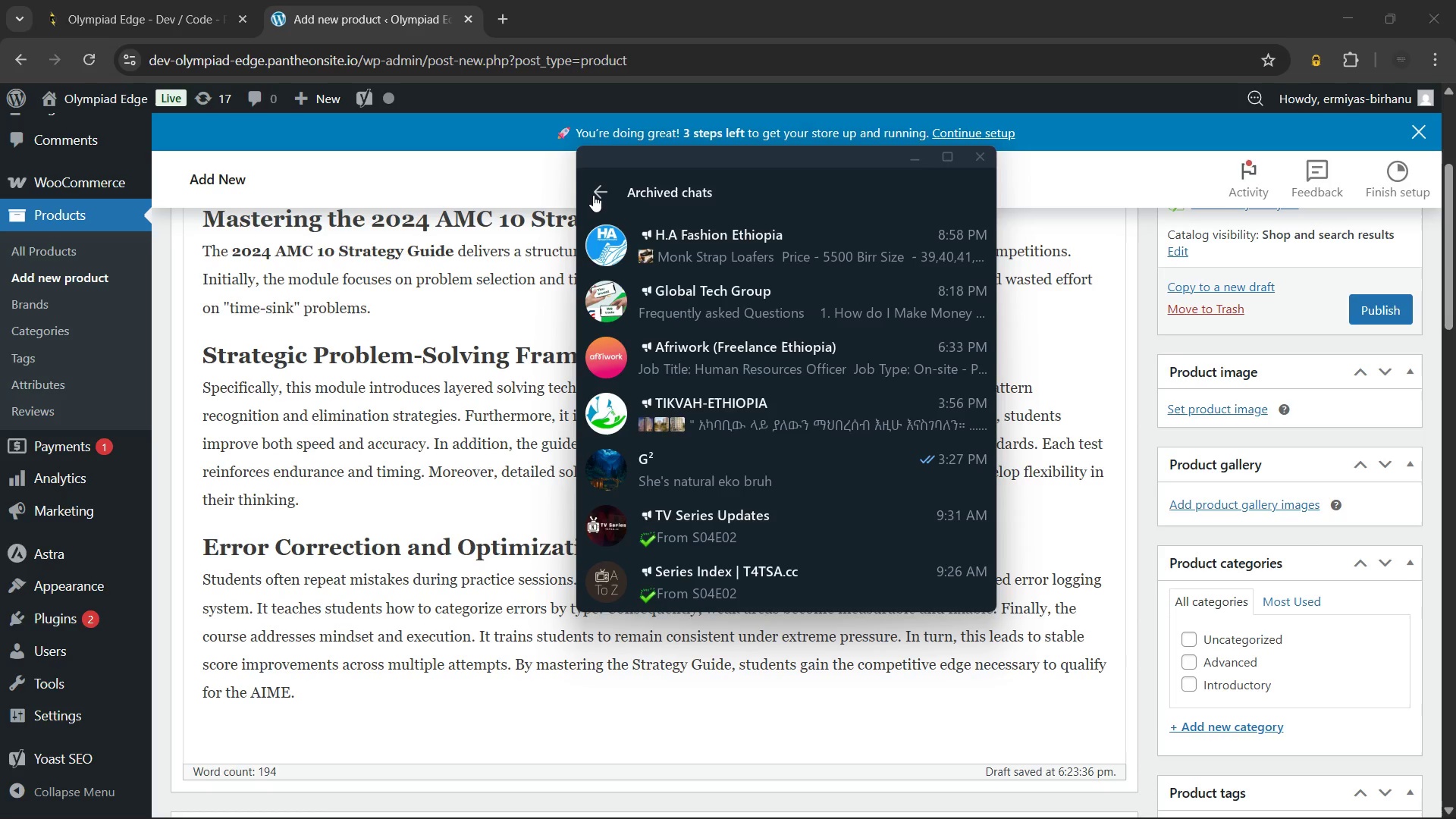 
left_click([593, 195])
 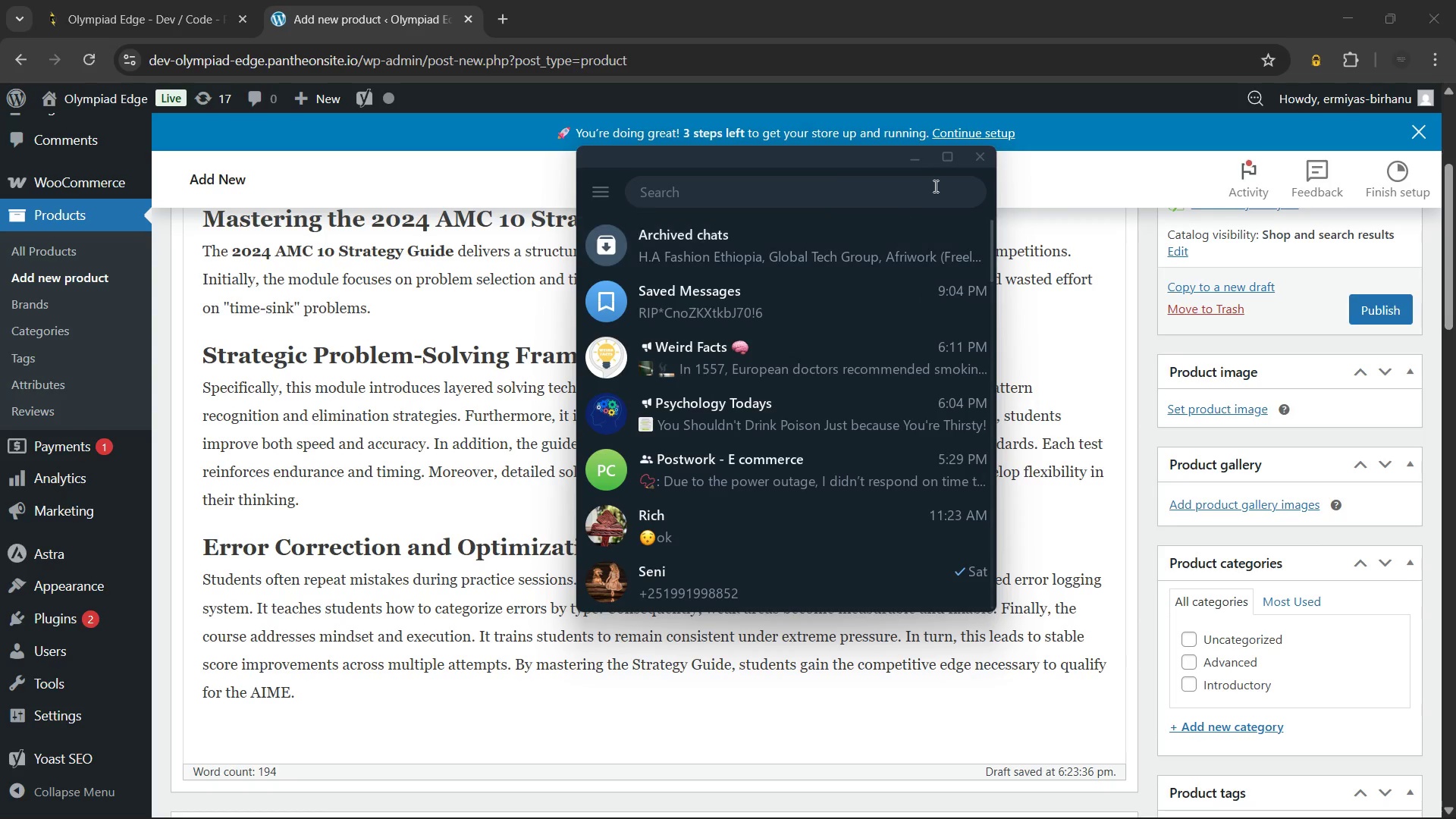 
left_click([823, 530])
 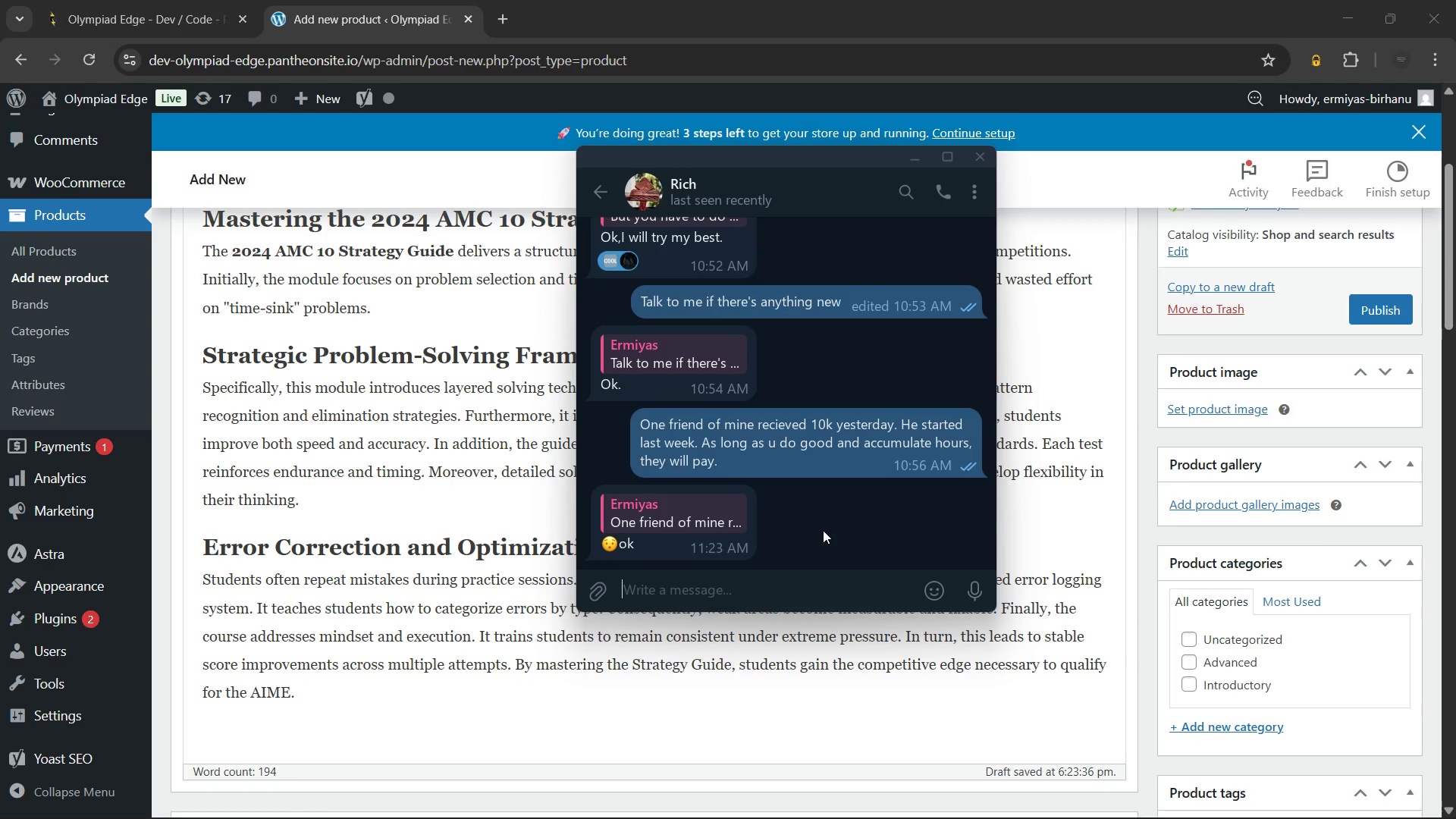 
wait(7.59)
 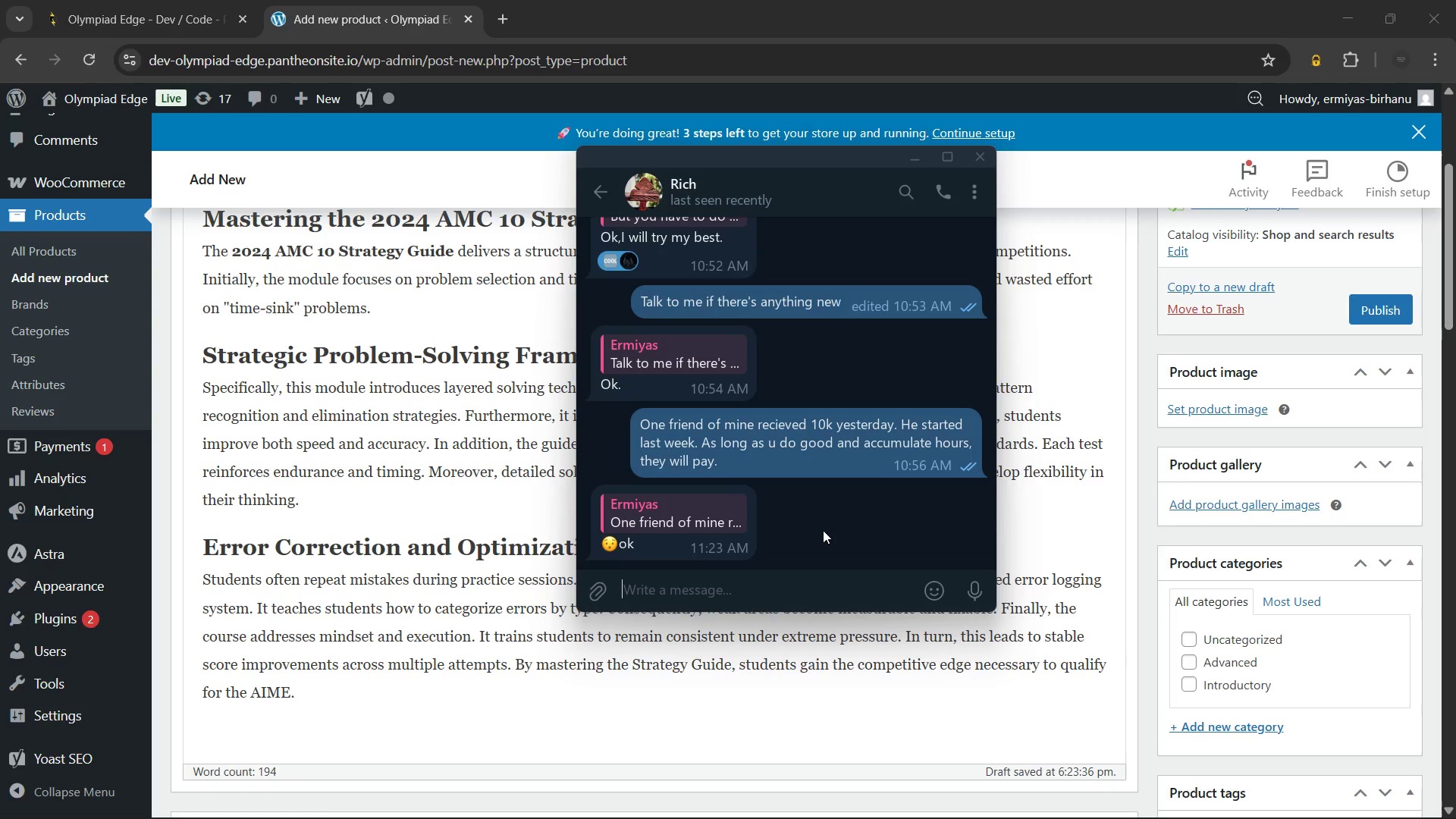 
left_click([601, 184])
 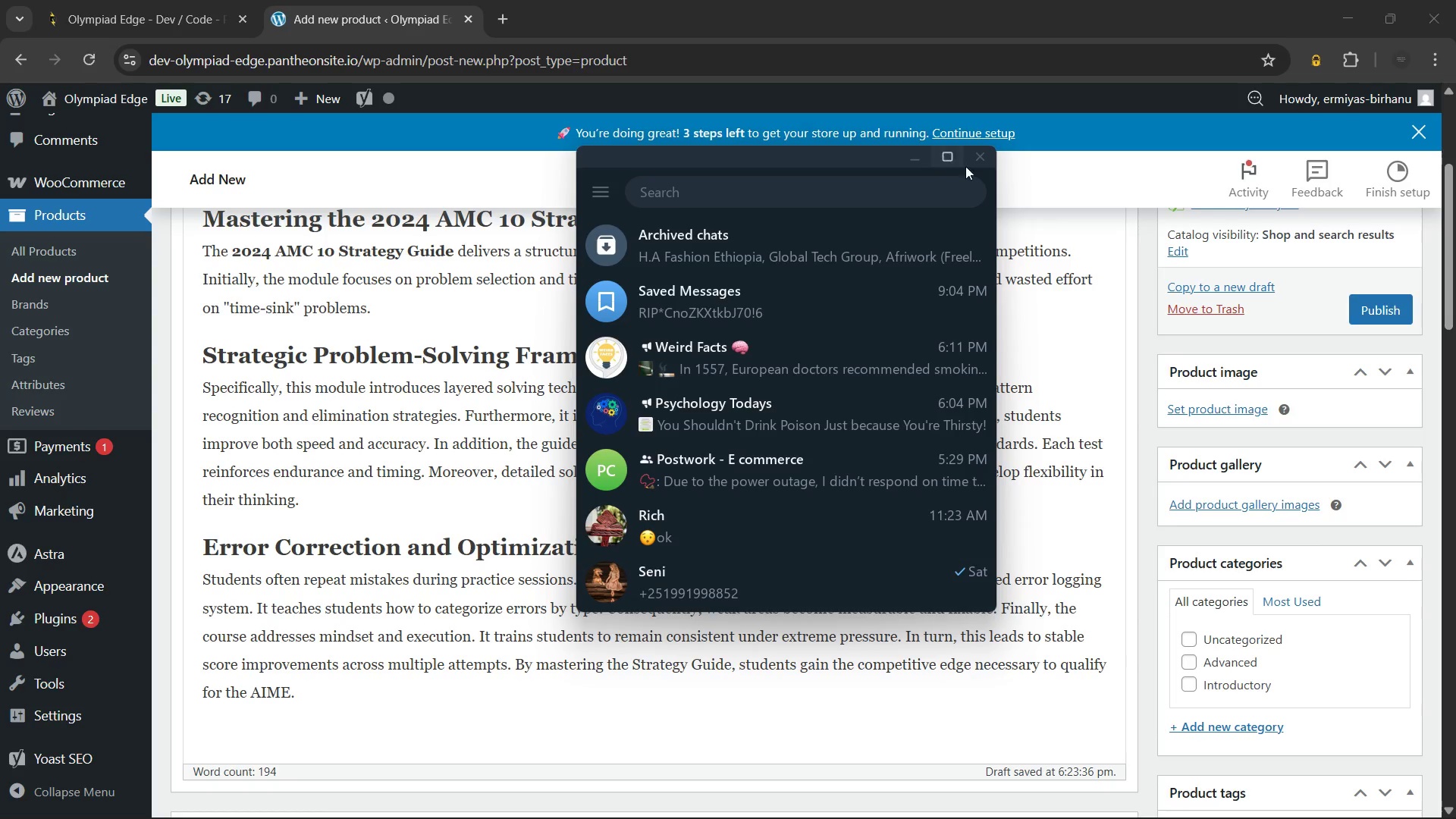 
left_click([968, 159])
 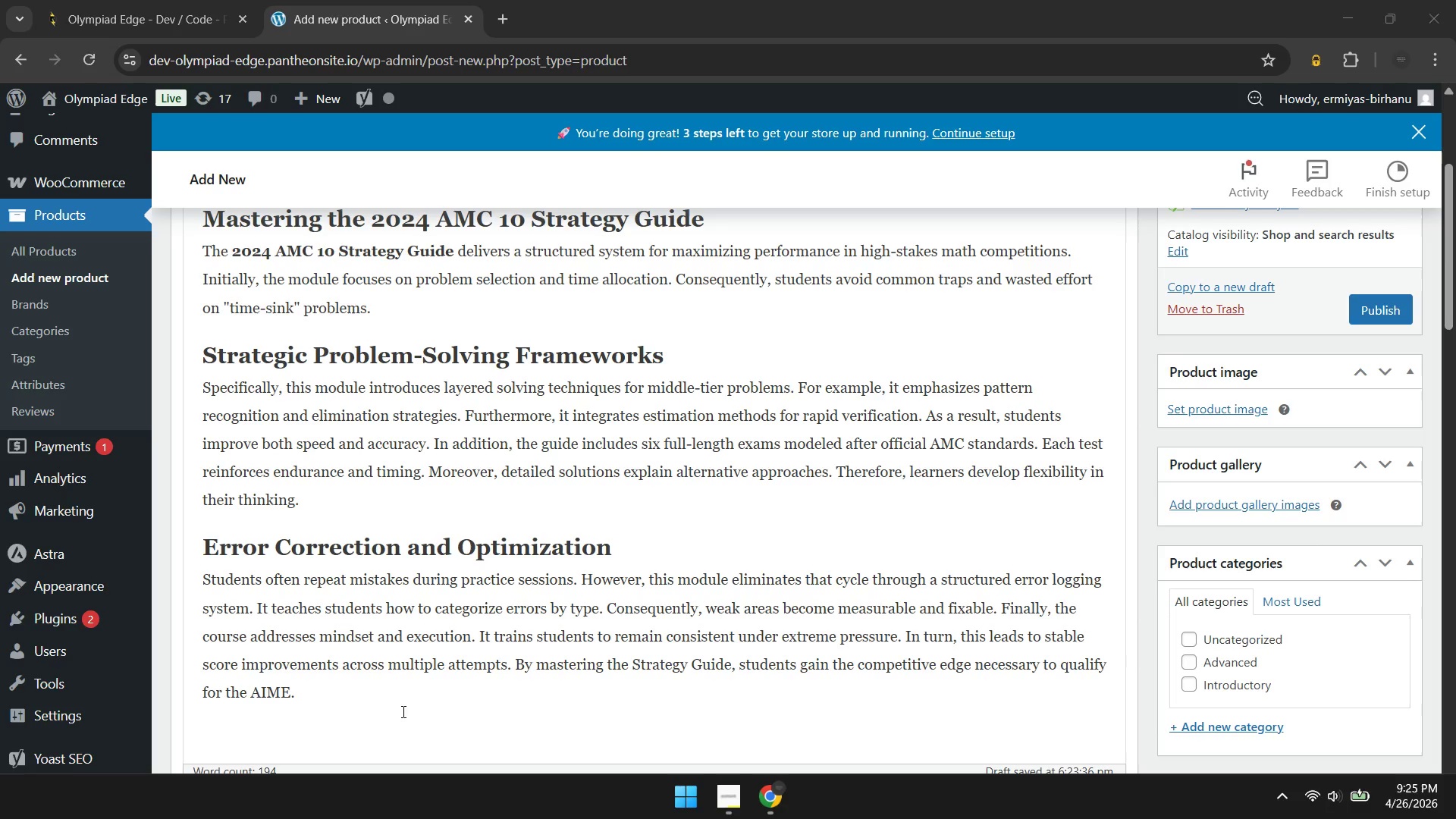 
left_click([401, 698])
 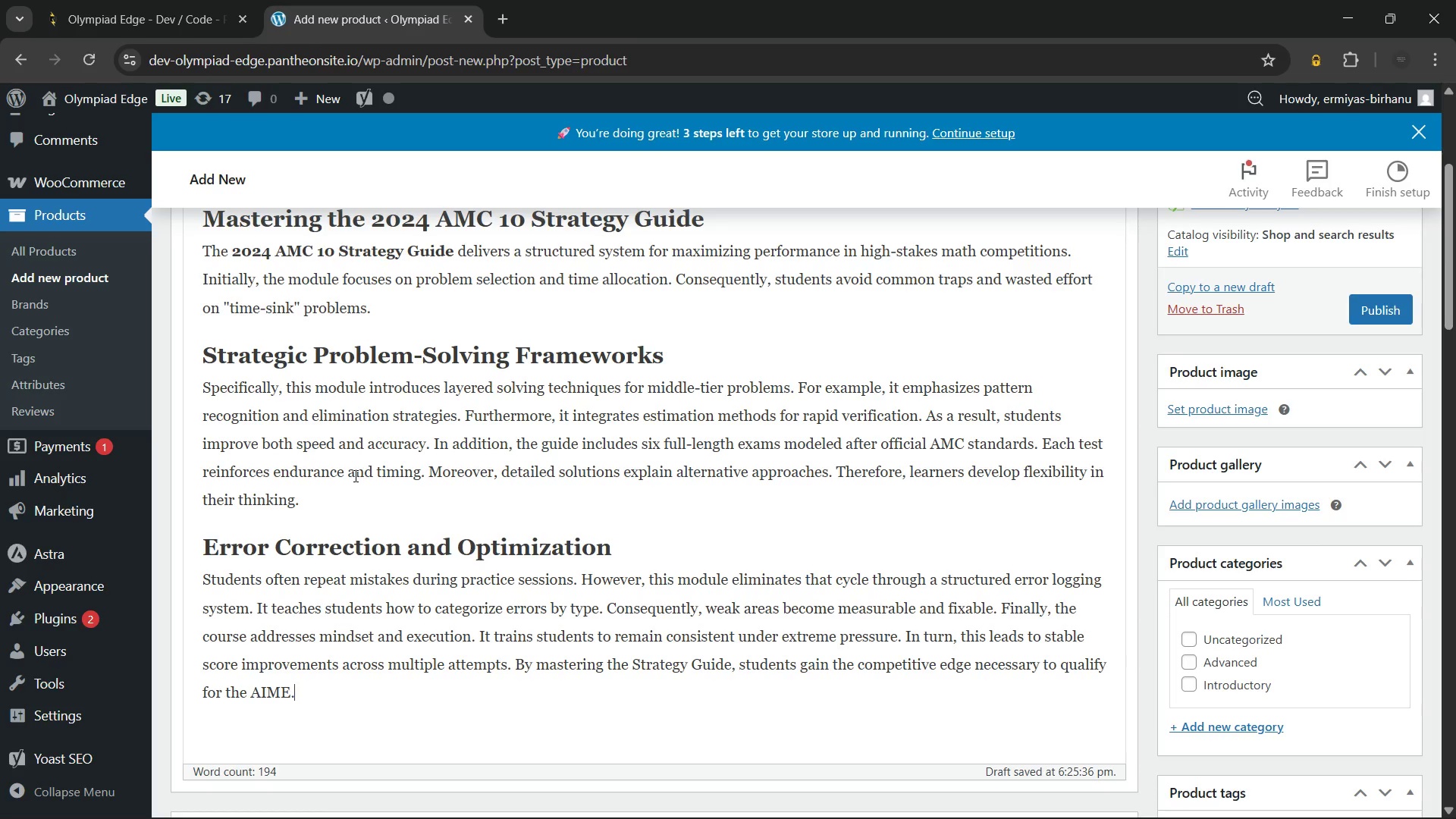 
wait(33.5)
 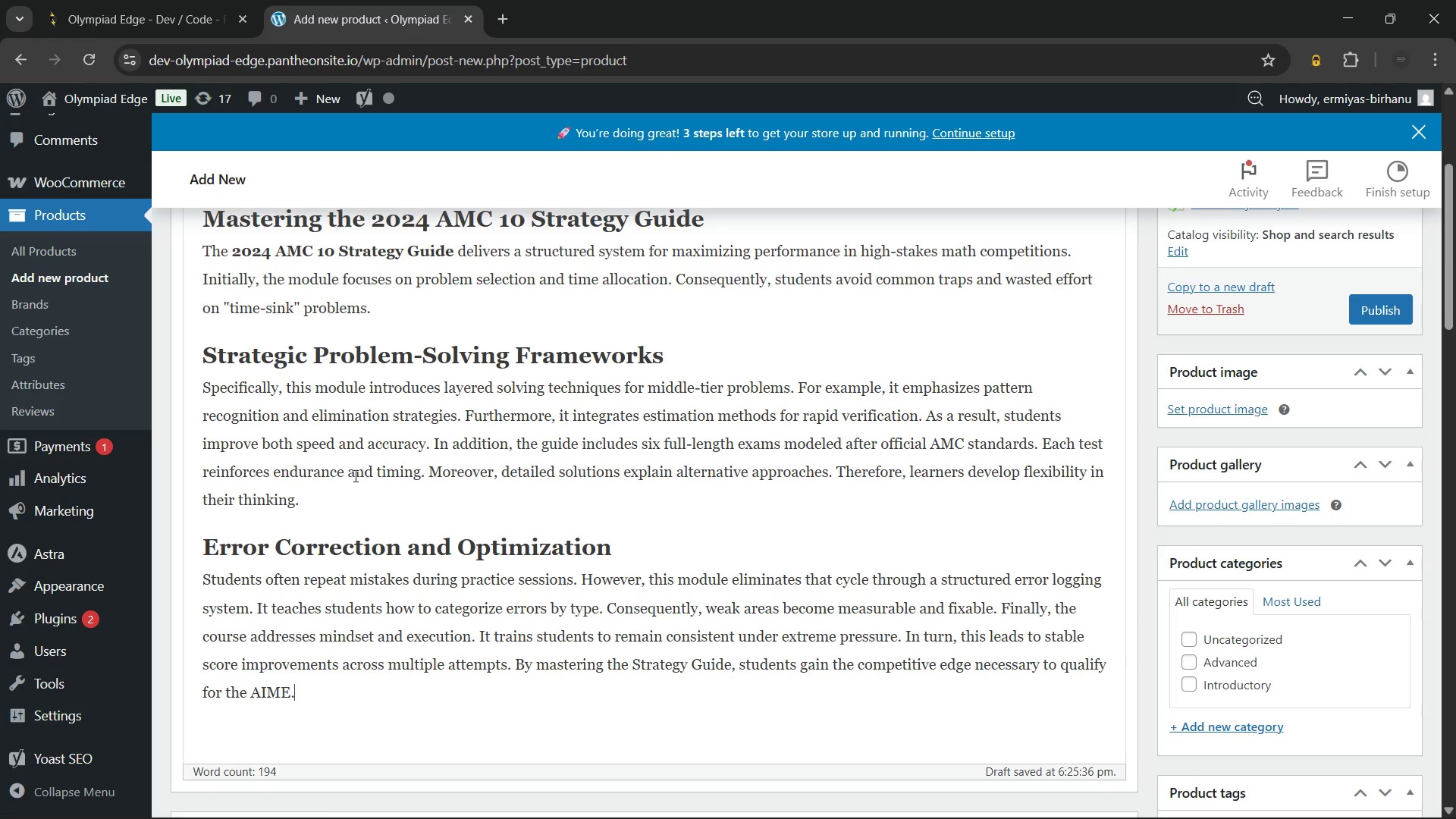 
scroll: coordinate [353, 381], scroll_direction: up, amount: 1.0
 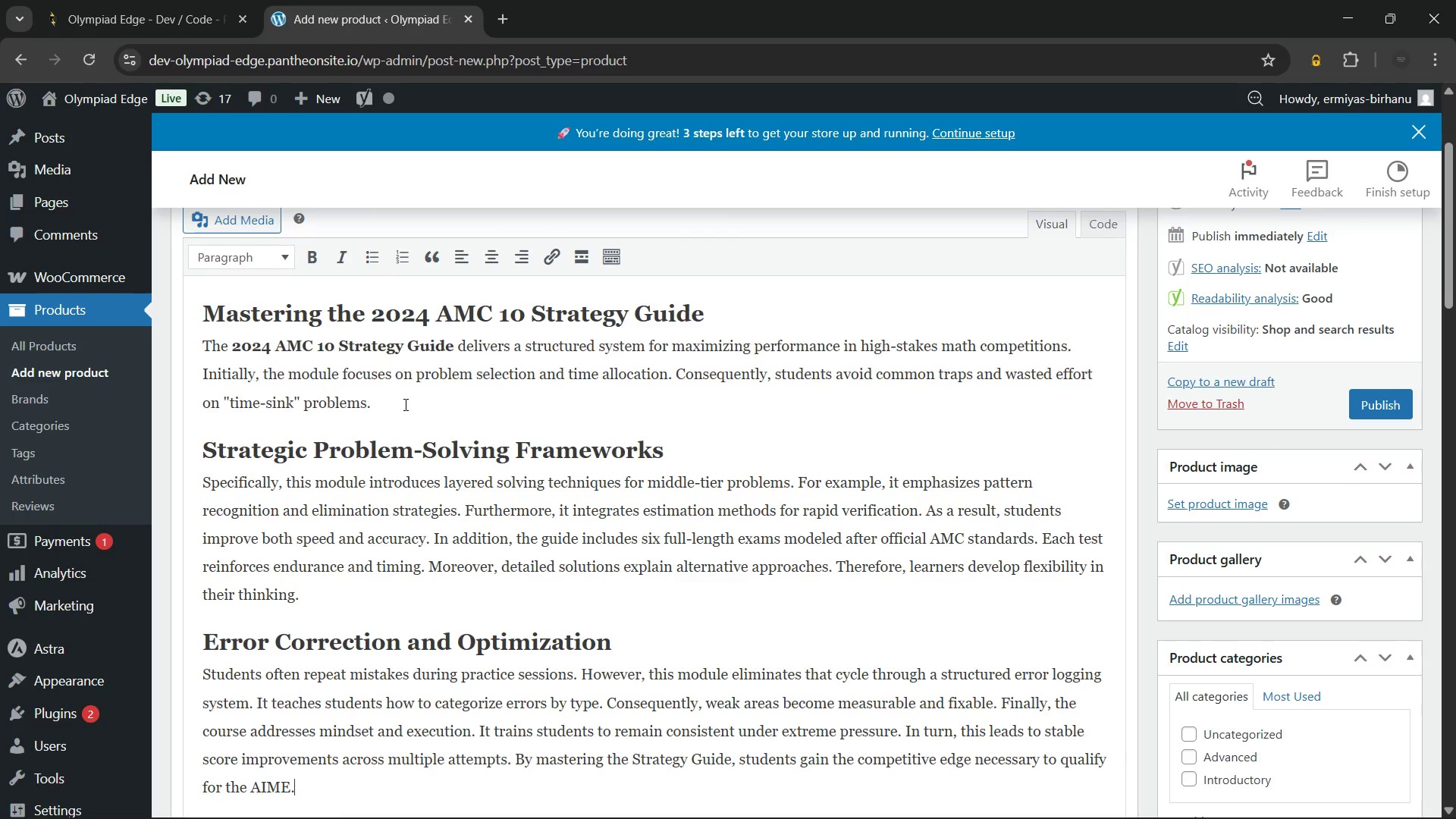 
scroll: coordinate [404, 404], scroll_direction: none, amount: 0.0
 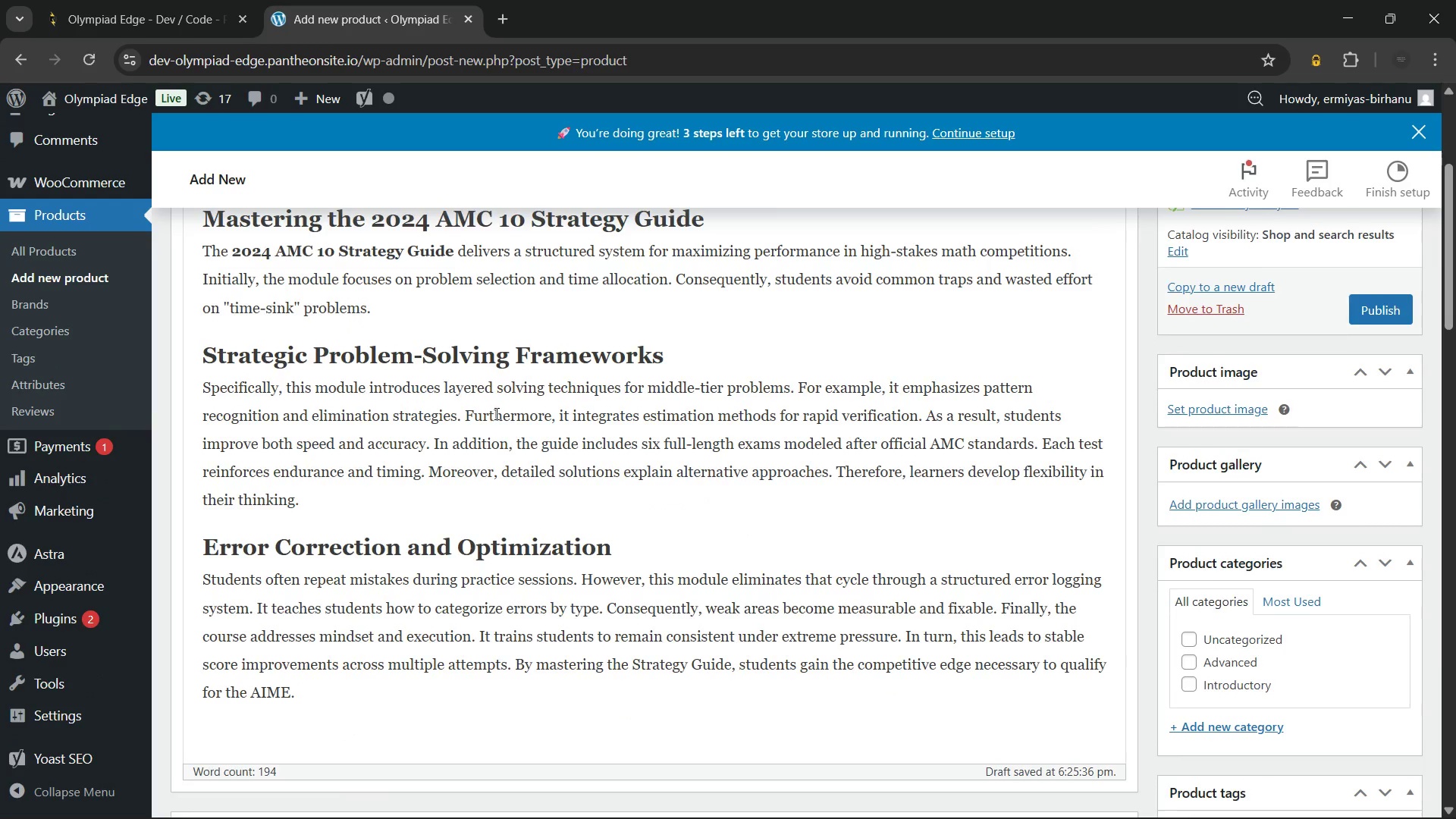 
scroll: coordinate [495, 413], scroll_direction: down, amount: 1.0
 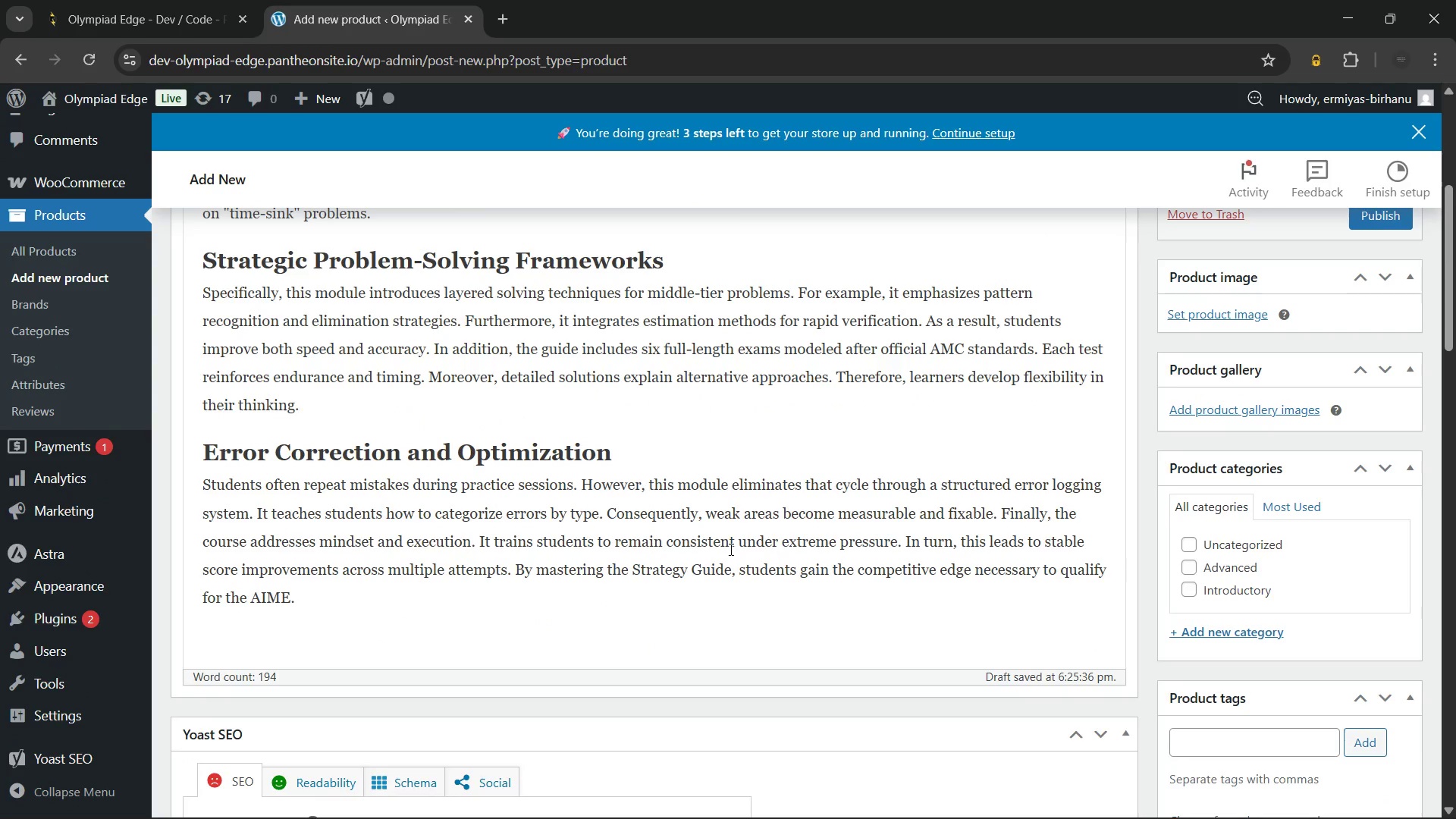 
scroll: coordinate [1009, 524], scroll_direction: up, amount: 1.0
 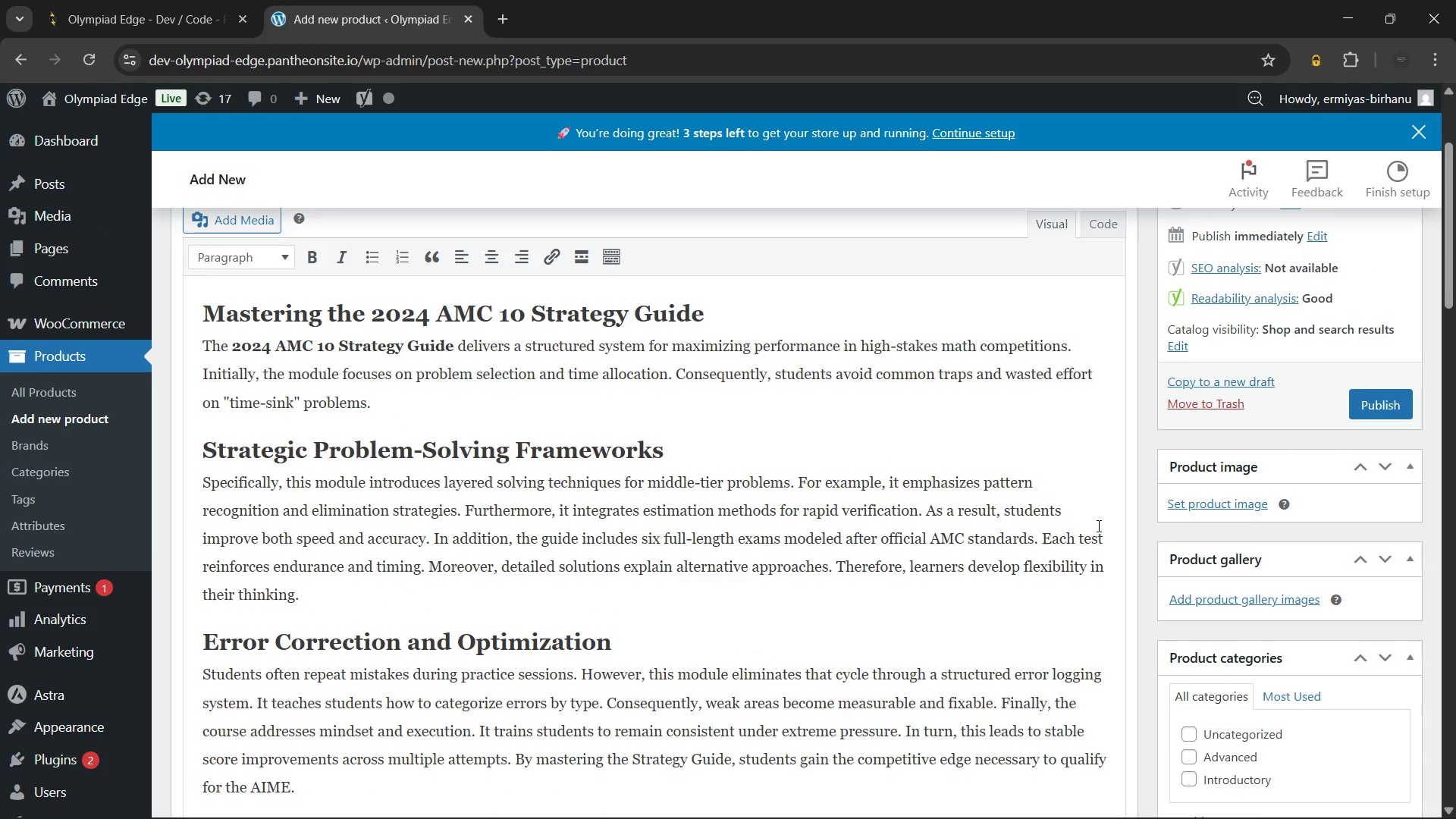 
scroll: coordinate [1097, 526], scroll_direction: none, amount: 0.0
 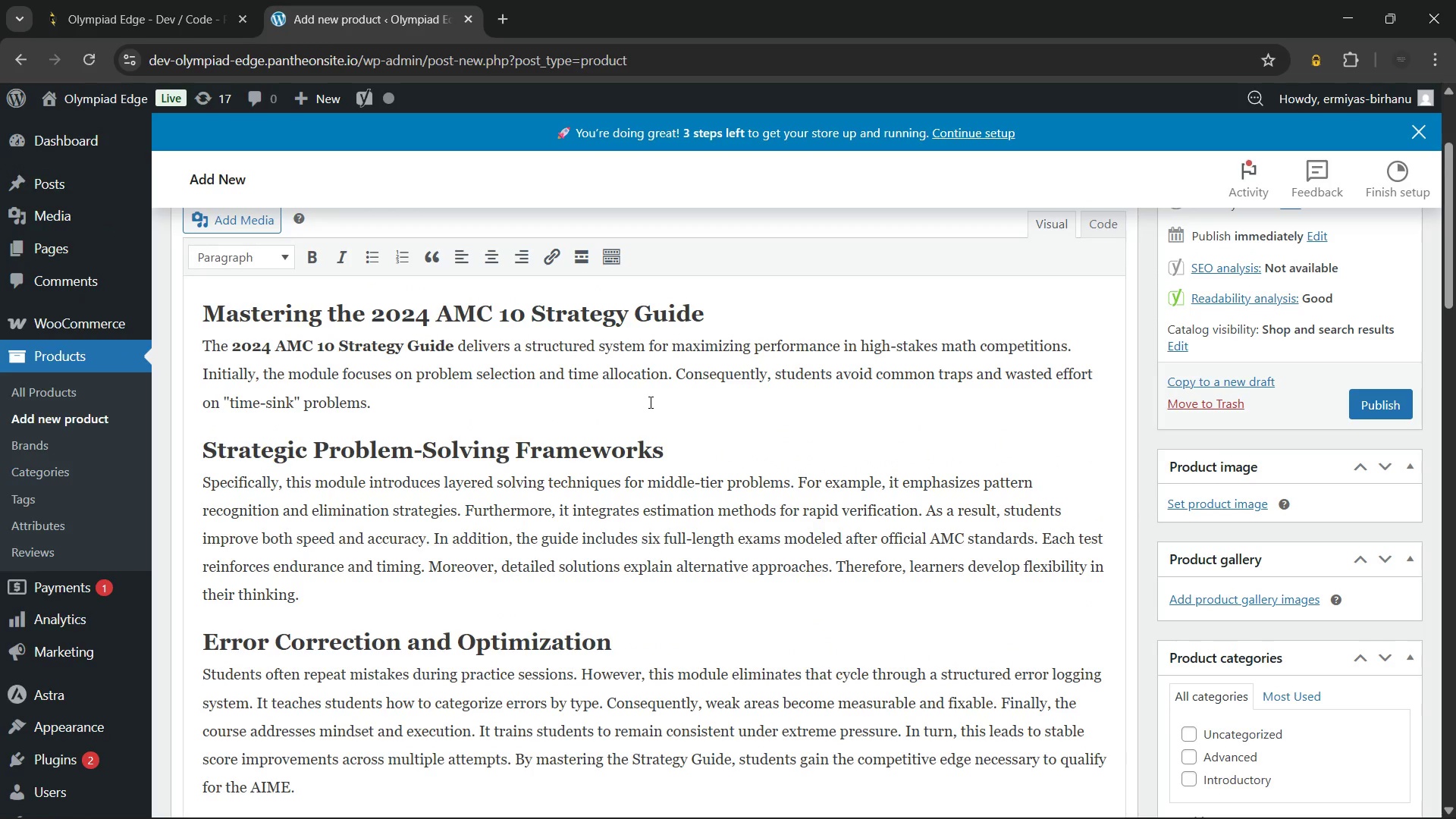 
wait(10.51)
 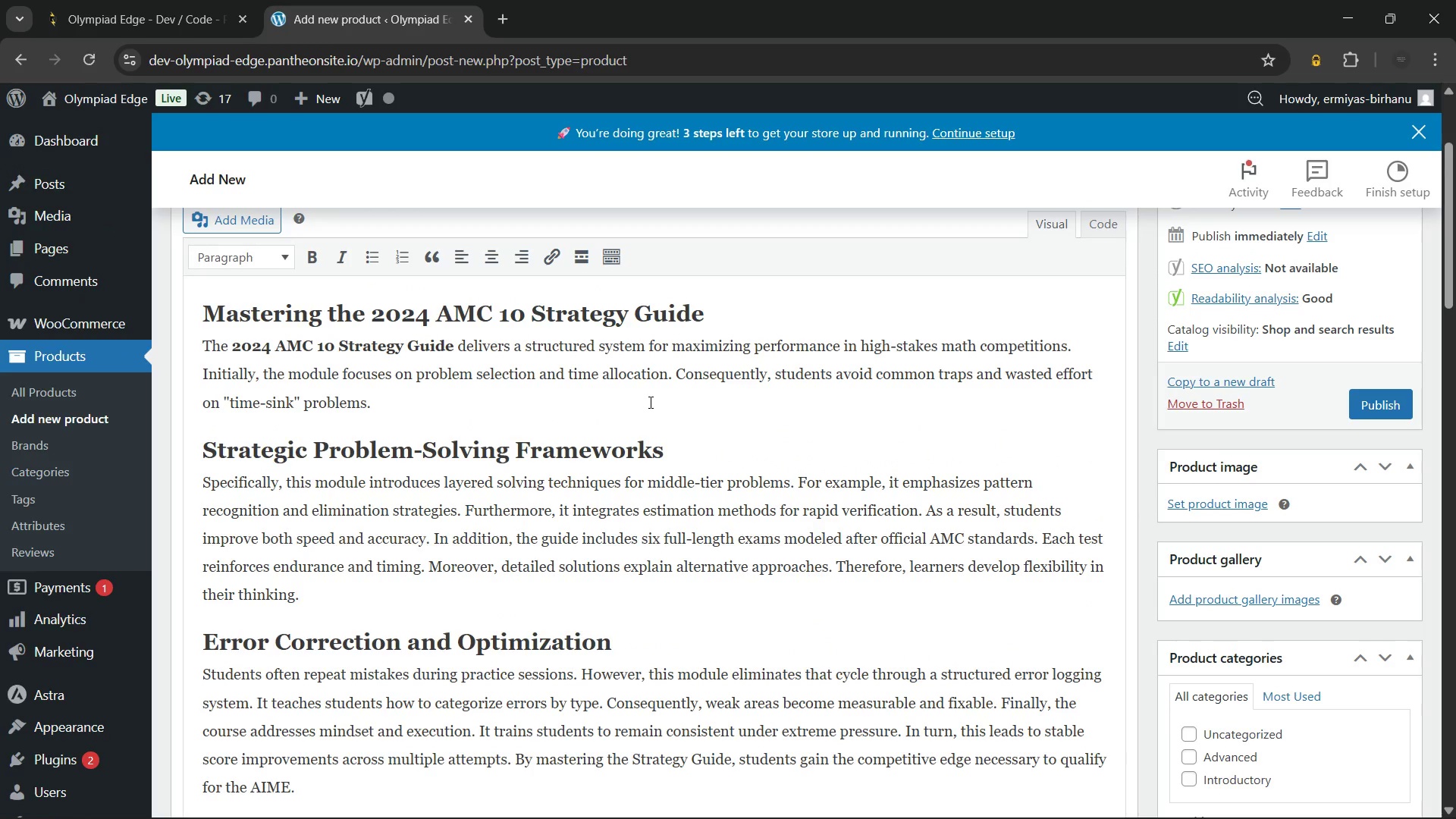 
left_click([1188, 777])
 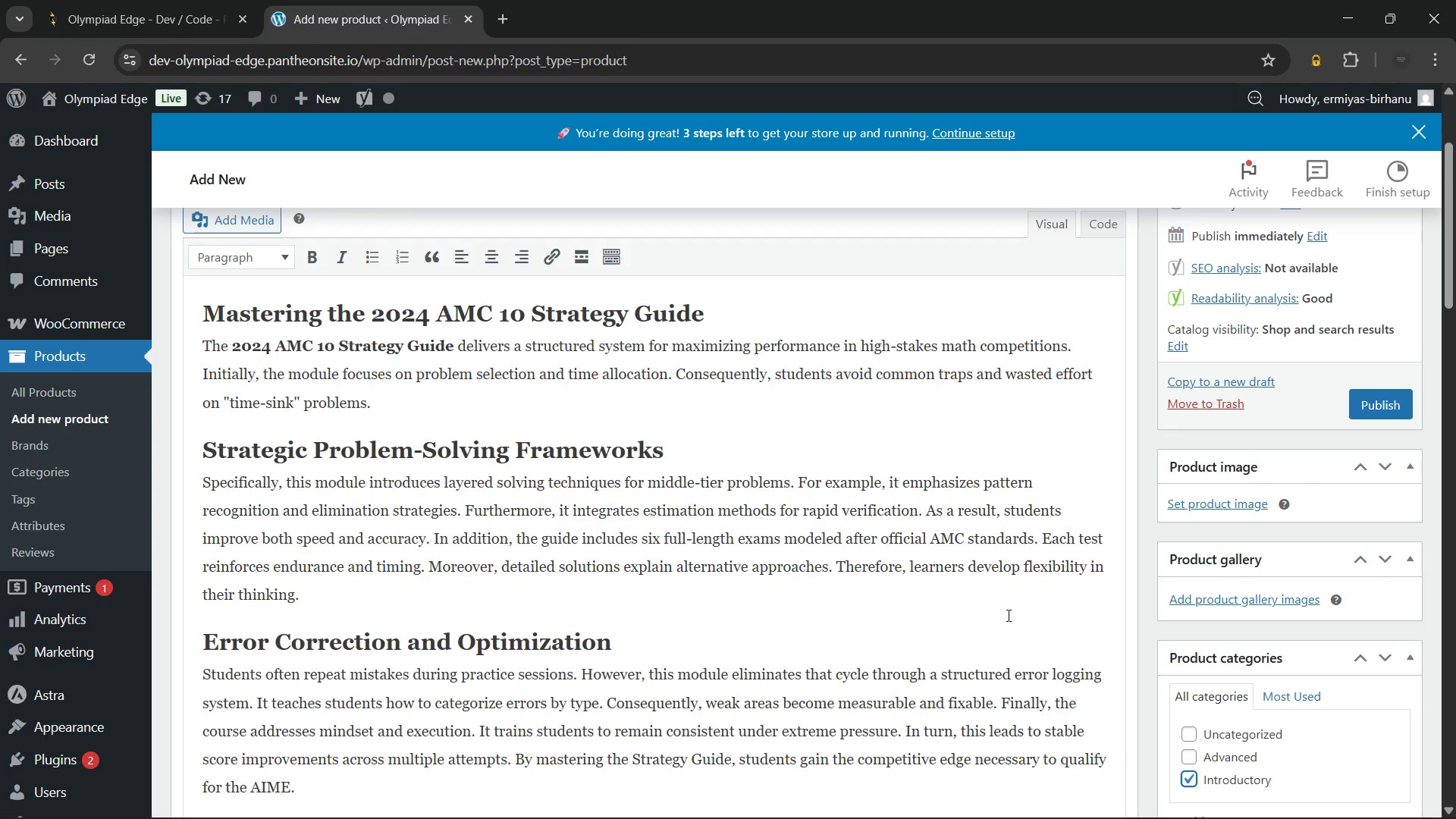 
left_click([1002, 604])
 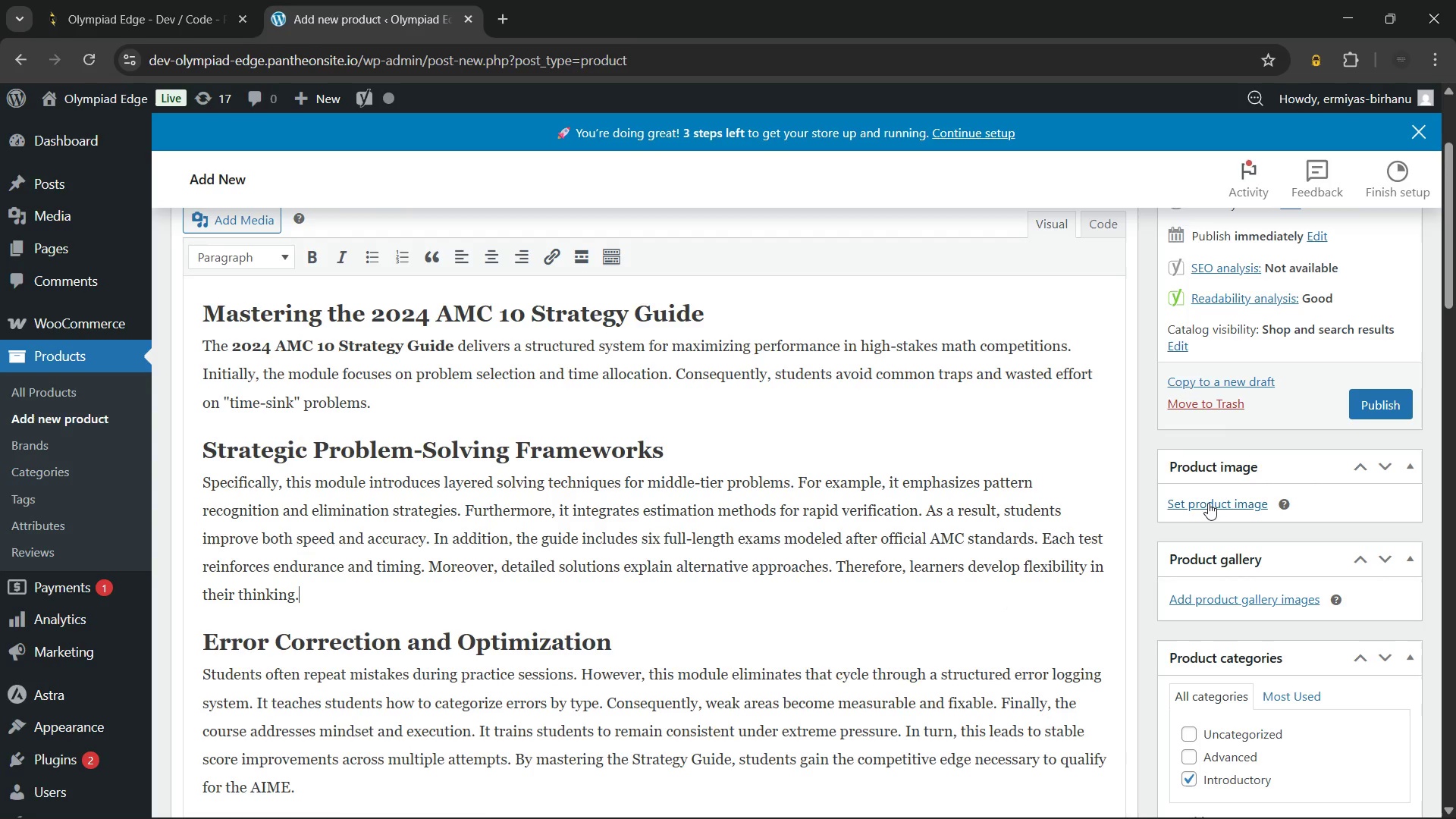 
left_click([1208, 503])
 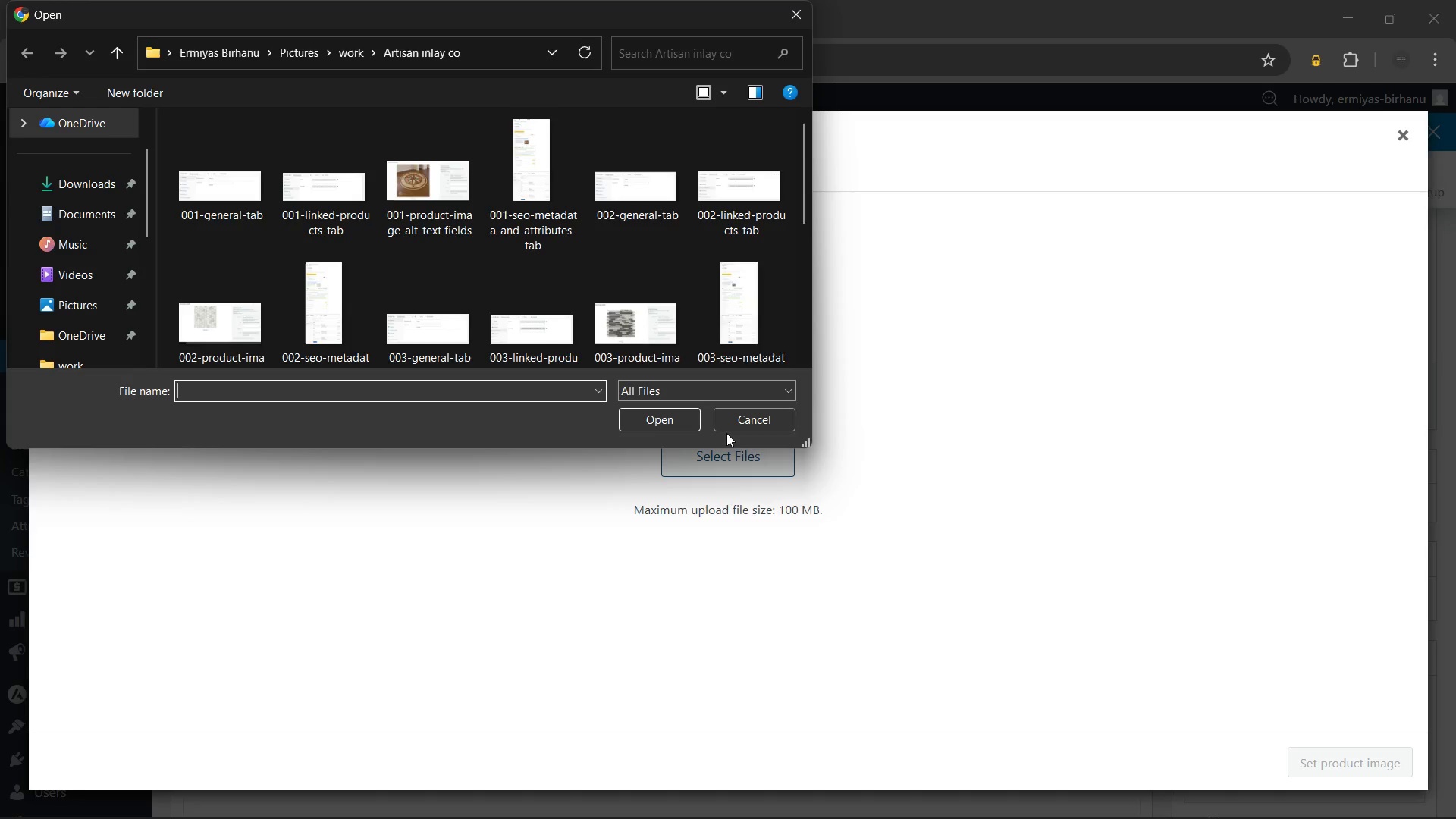 
left_click([42, 190])
 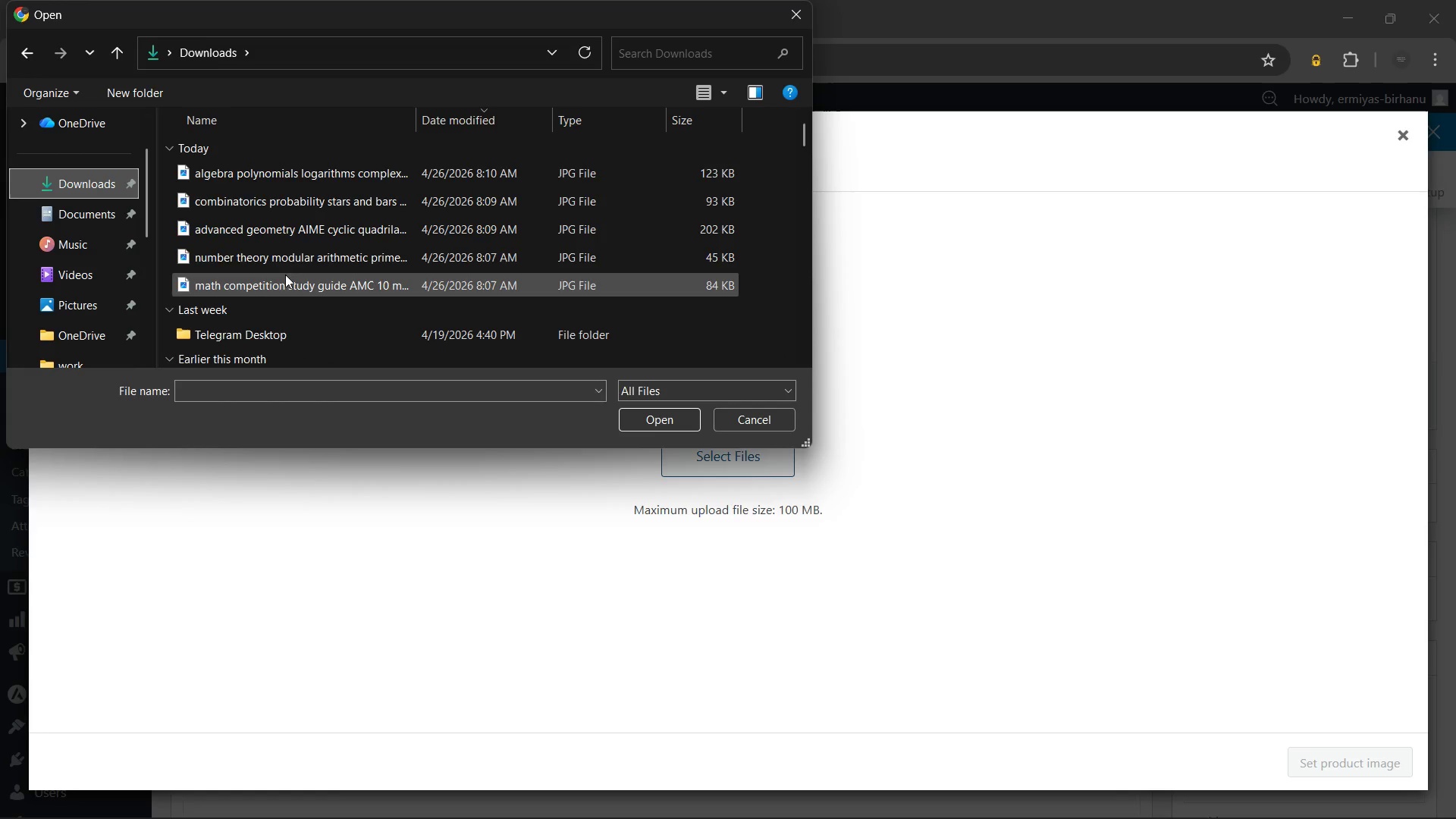 
left_click([276, 286])
 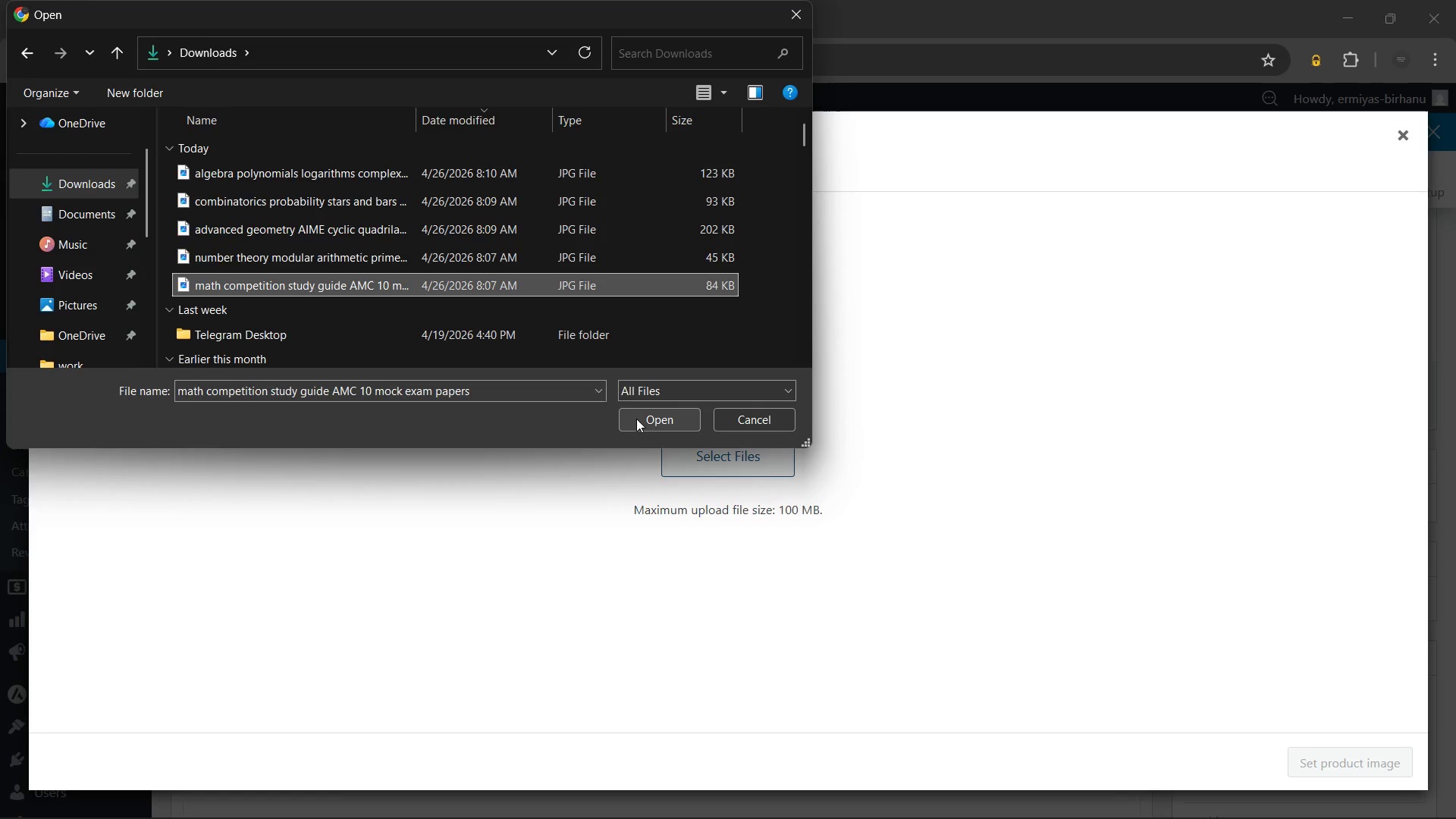 
left_click([636, 419])
 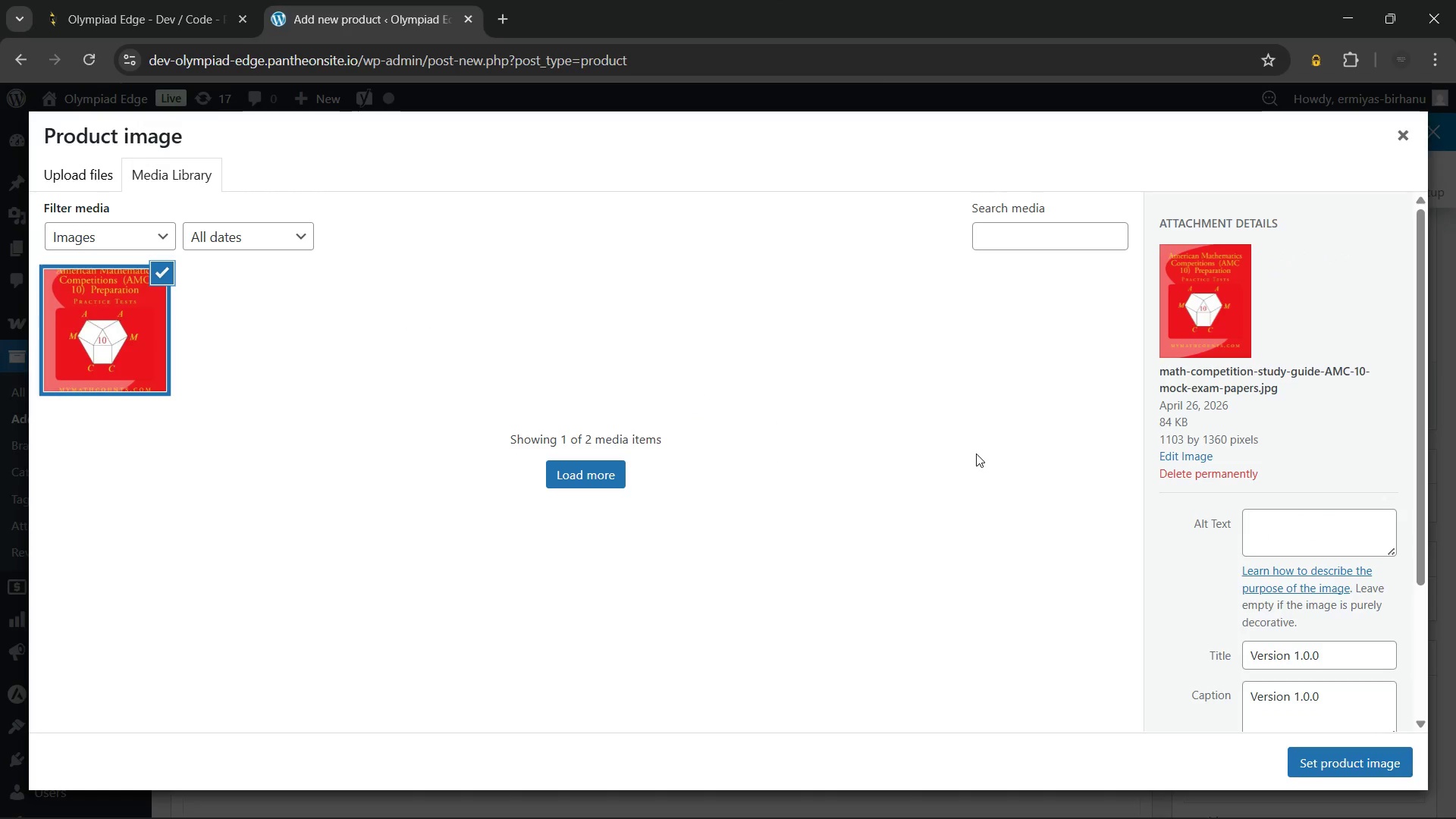 
wait(6.0)
 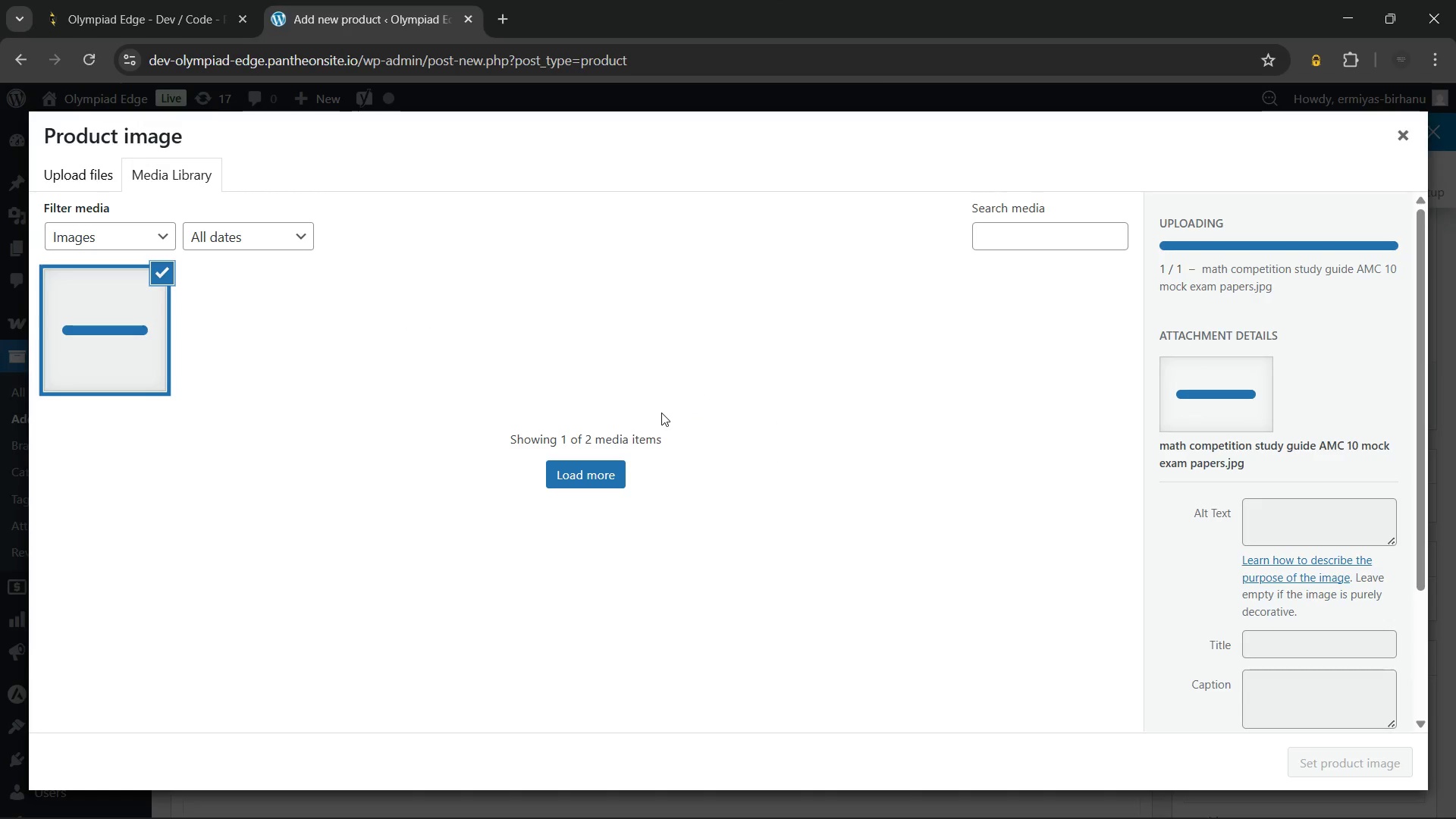 
left_click([1271, 522])
 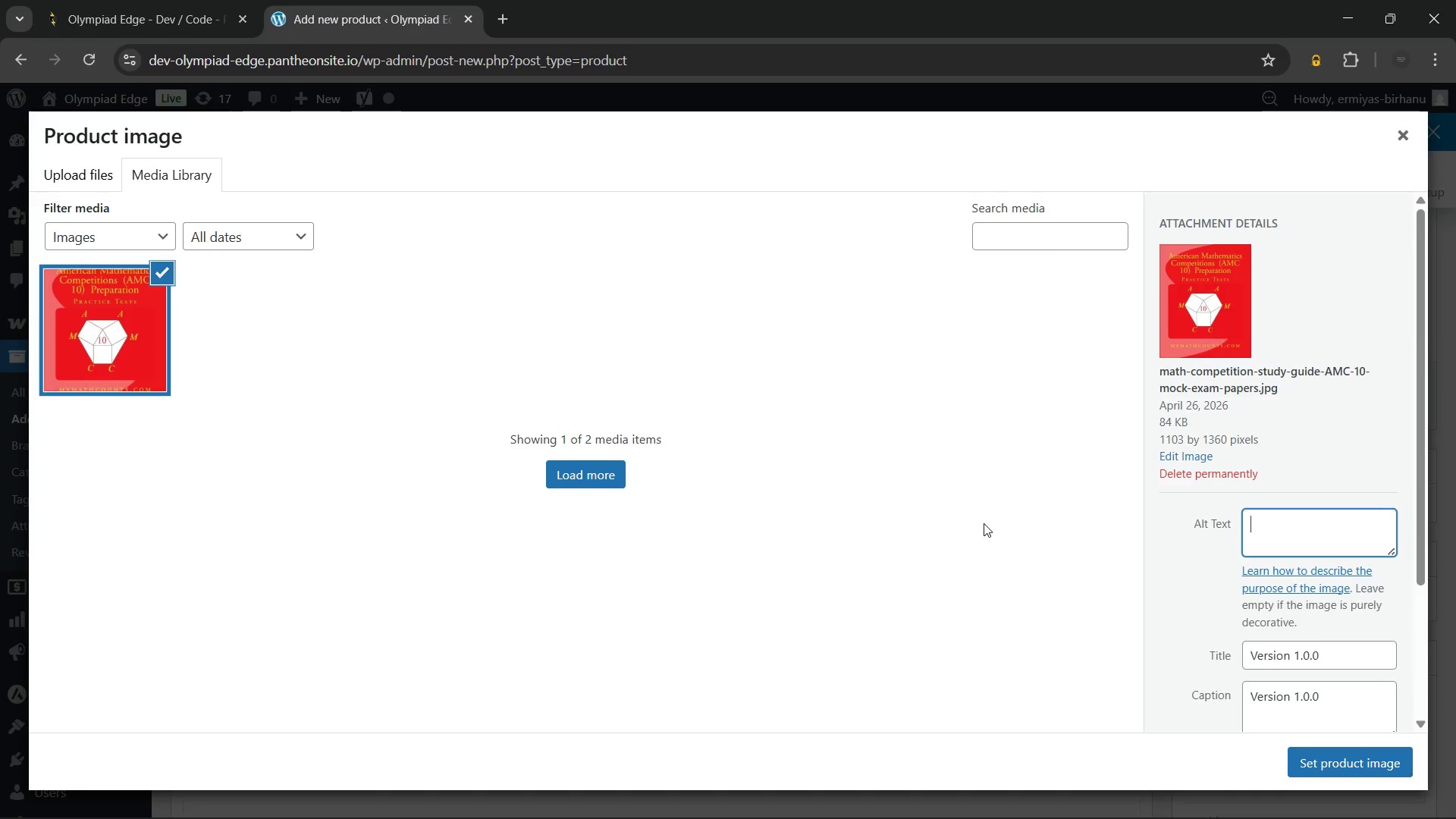 
wait(12.27)
 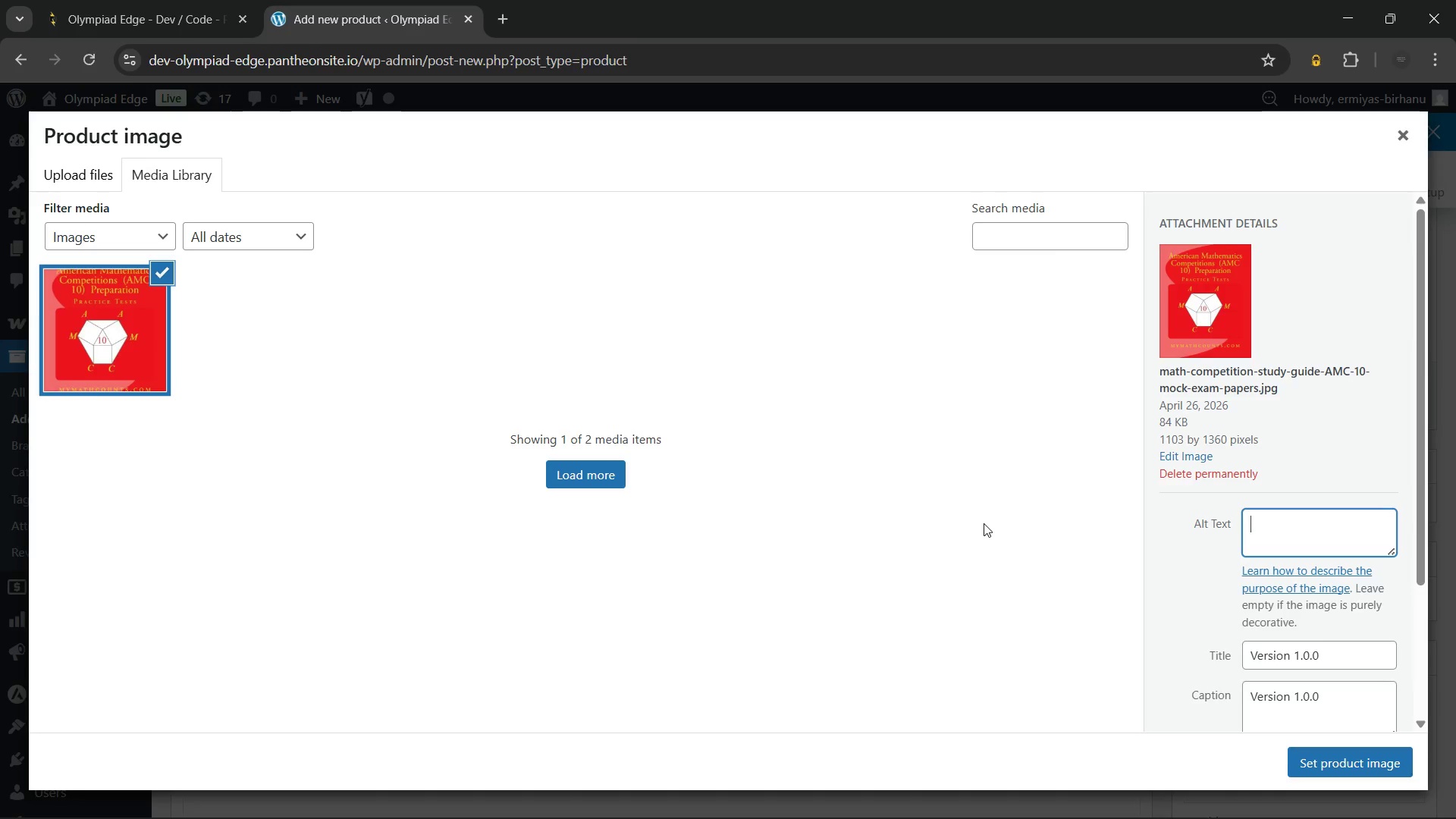 
type(2024 AMC st)
key(Backspace)
key(Backspace)
type(Strategy Guide e mock exams and problem-solving)
 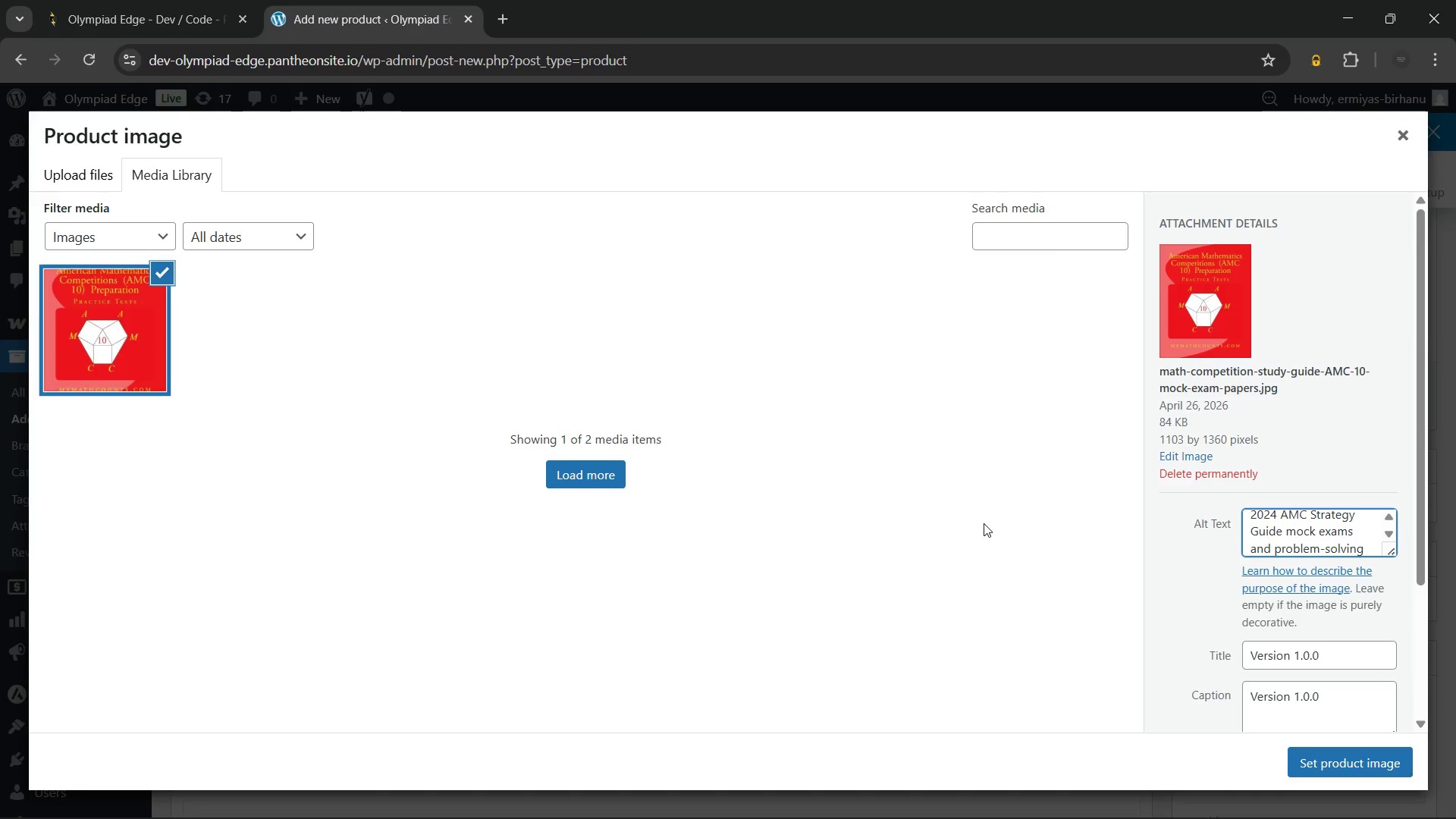 
wait(5.05)
 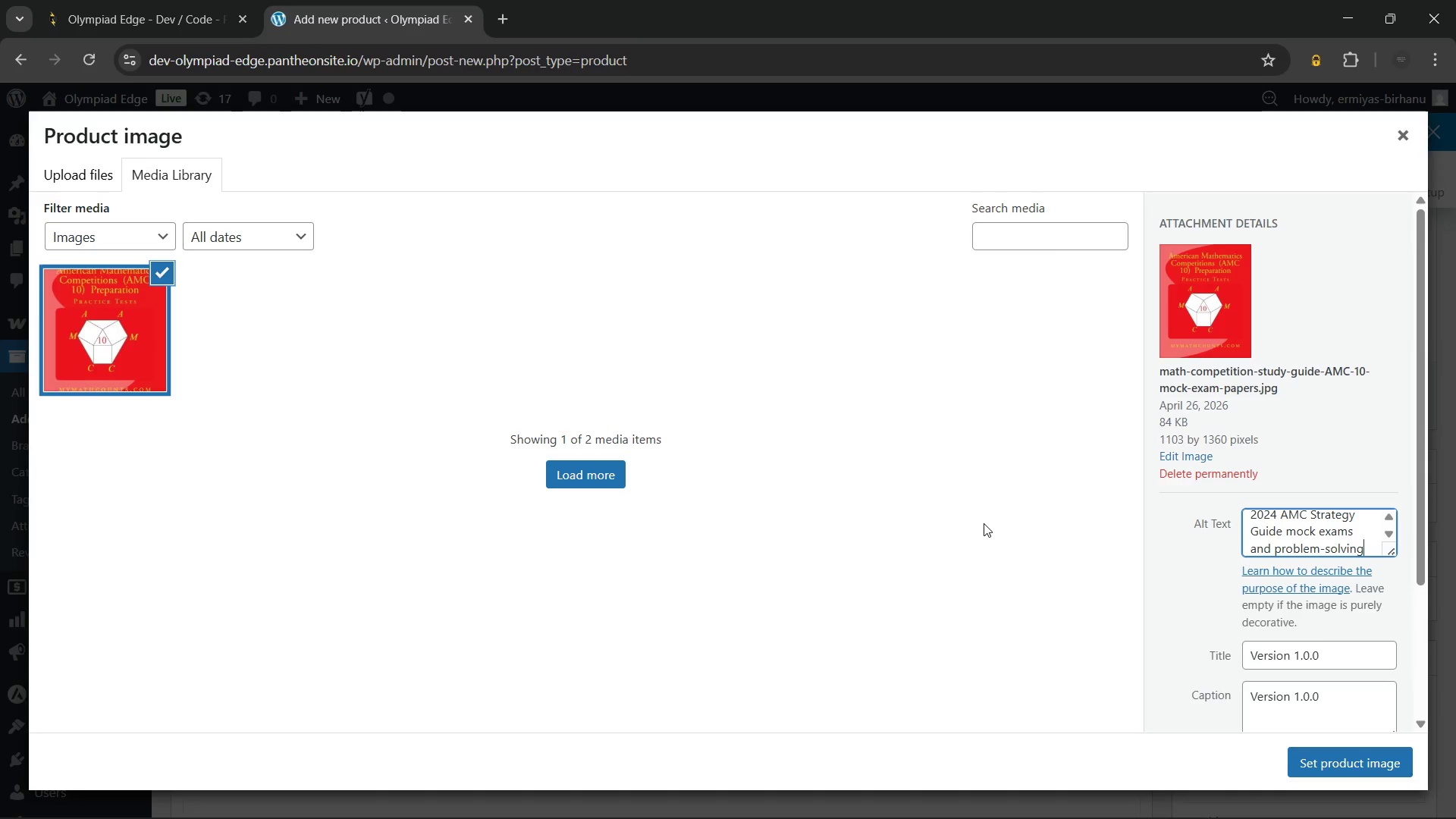 
type( techniques)
 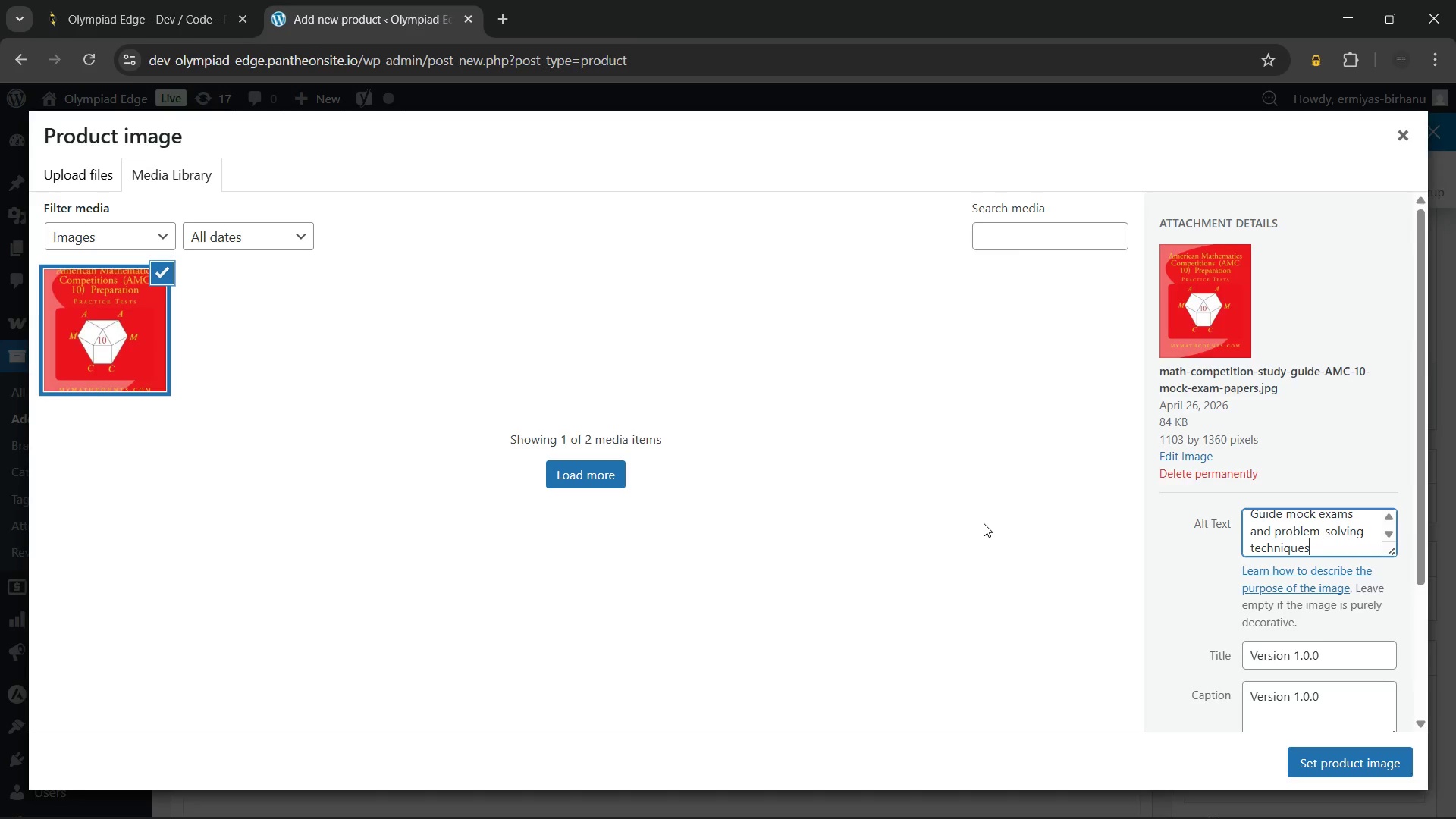 
wait(5.73)
 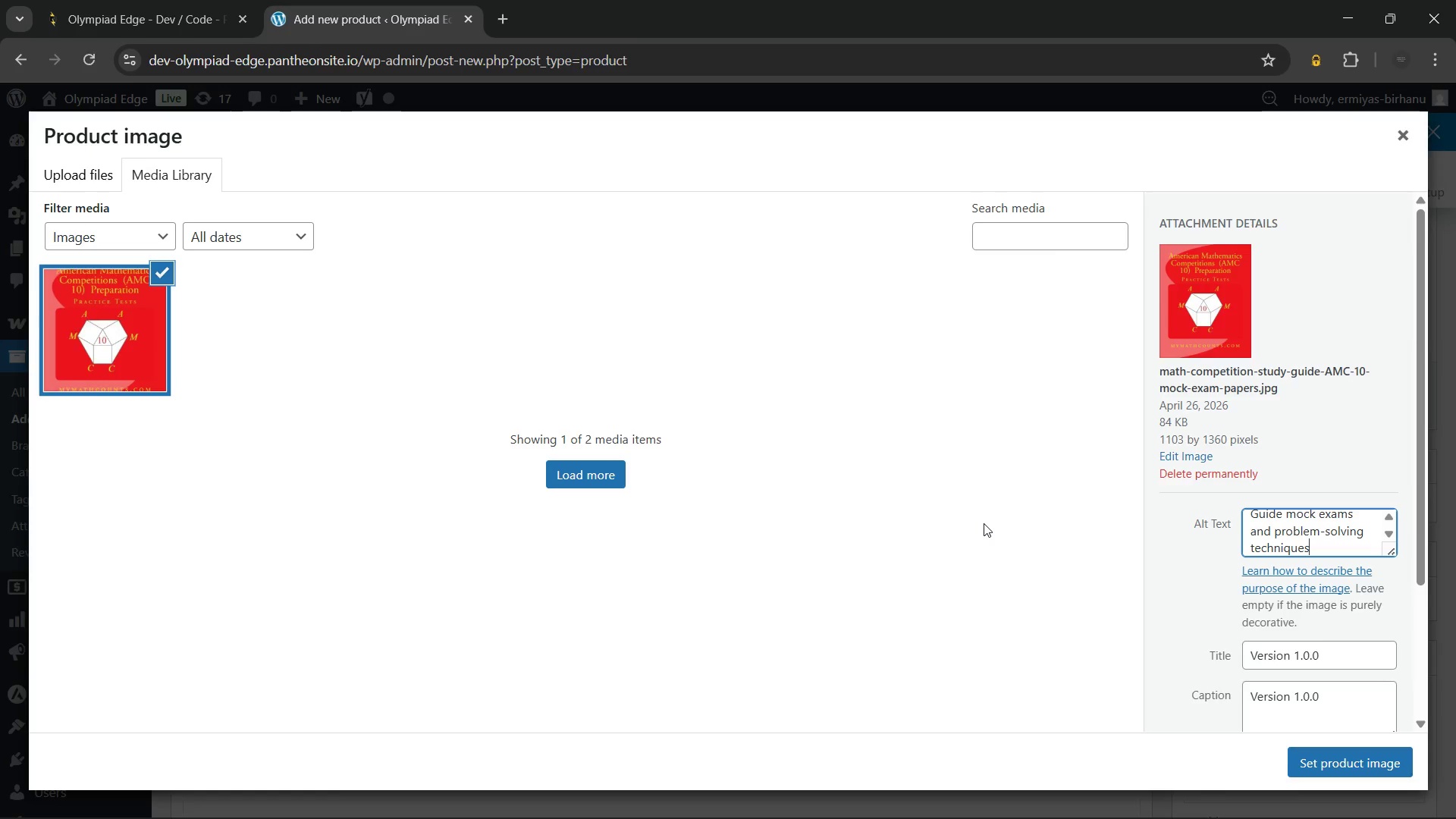 
scroll: coordinate [1356, 527], scroll_direction: up, amount: 1.0
 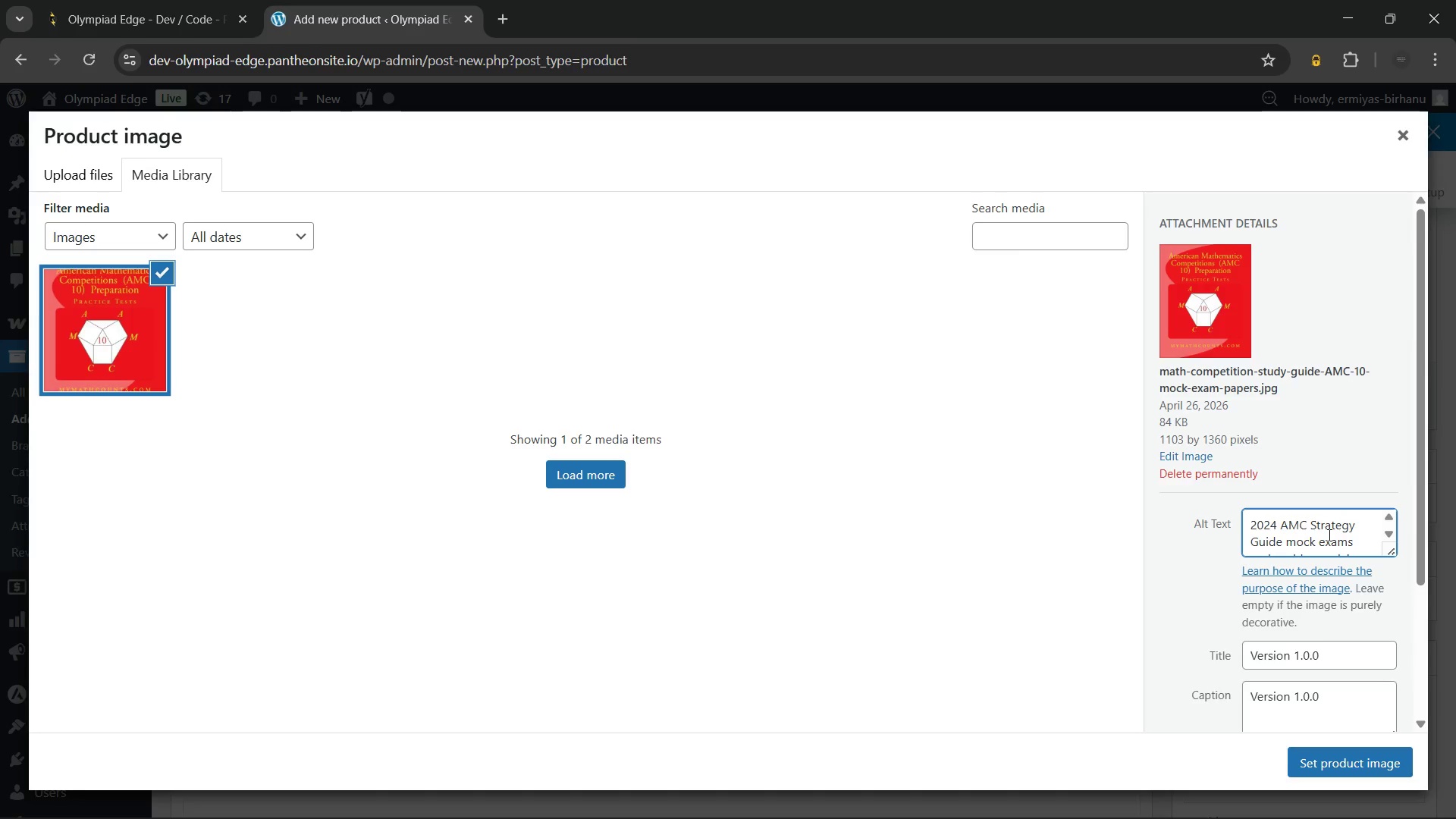 
wait(11.37)
 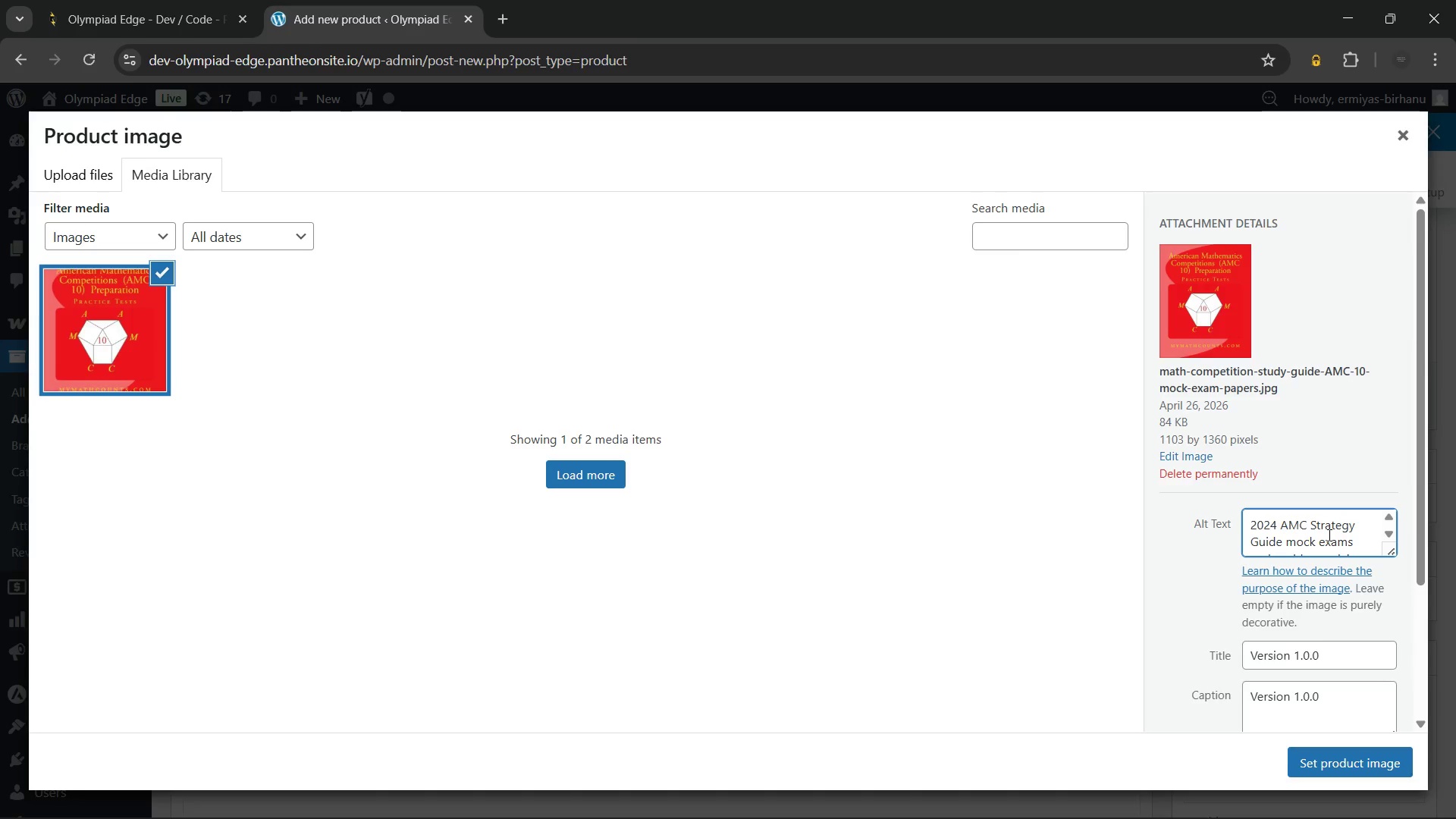 
scroll: coordinate [1328, 535], scroll_direction: down, amount: 1.0
 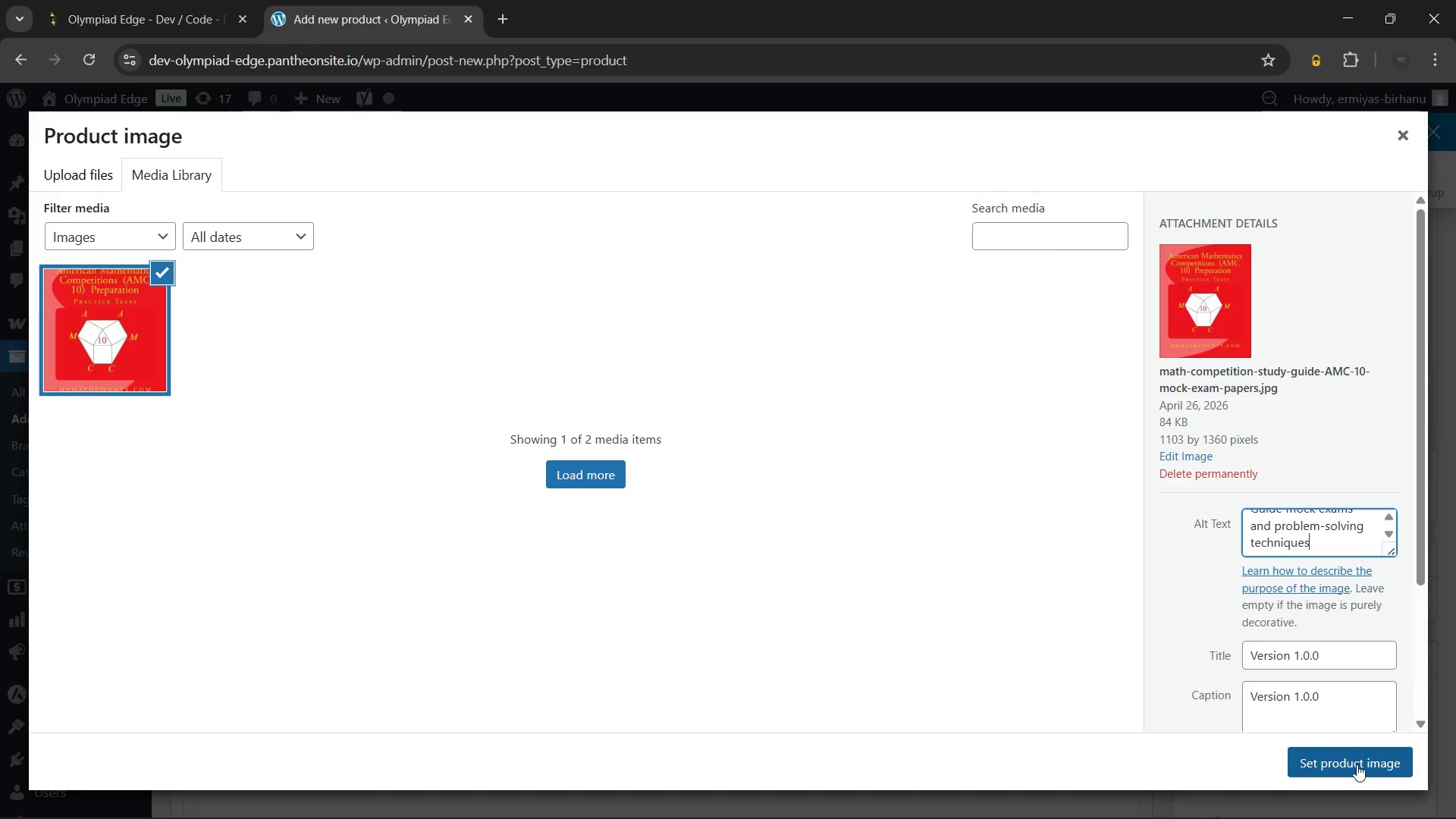 
left_click([1355, 767])
 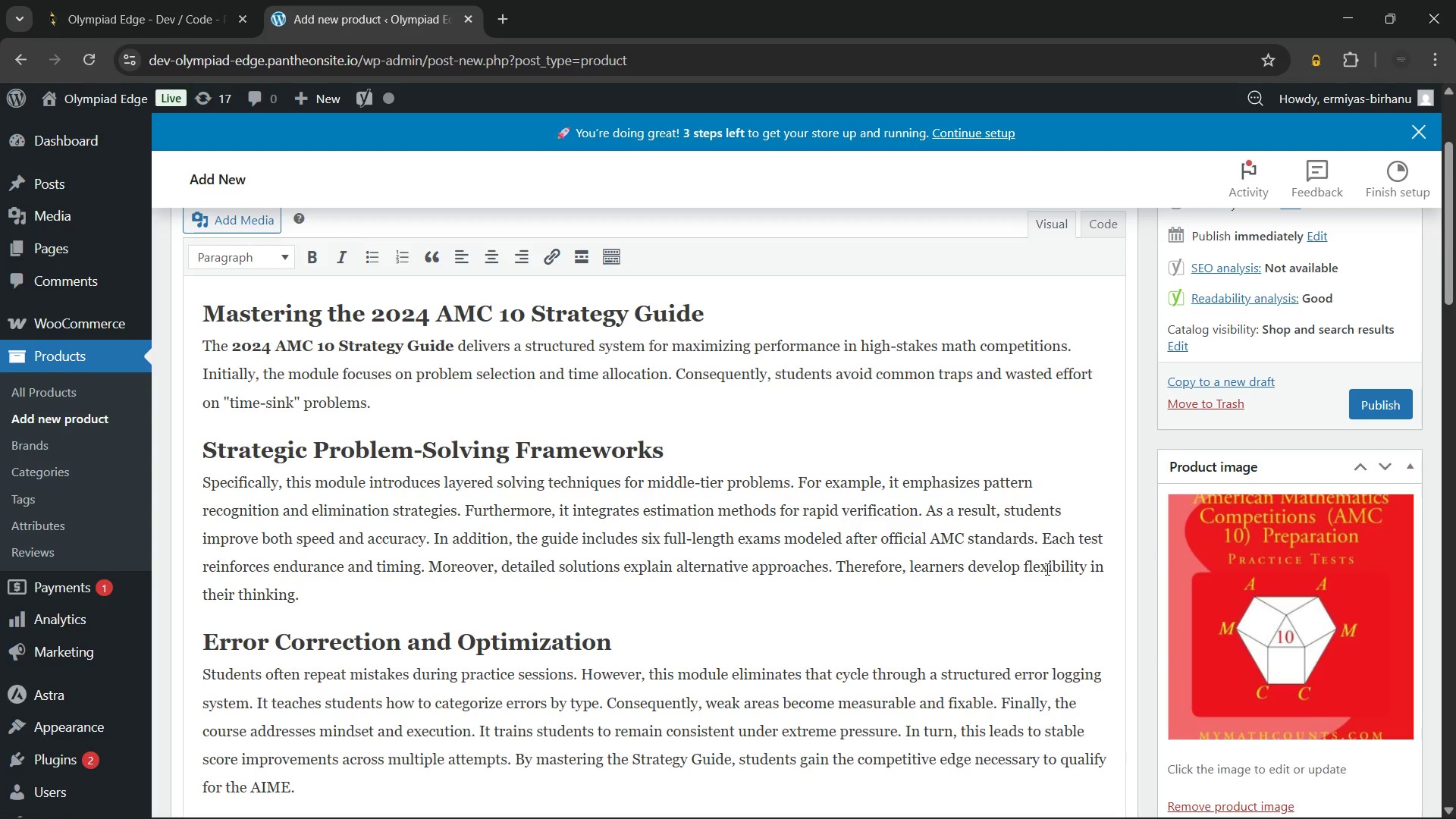 
scroll: coordinate [1028, 520], scroll_direction: down, amount: 2.0
 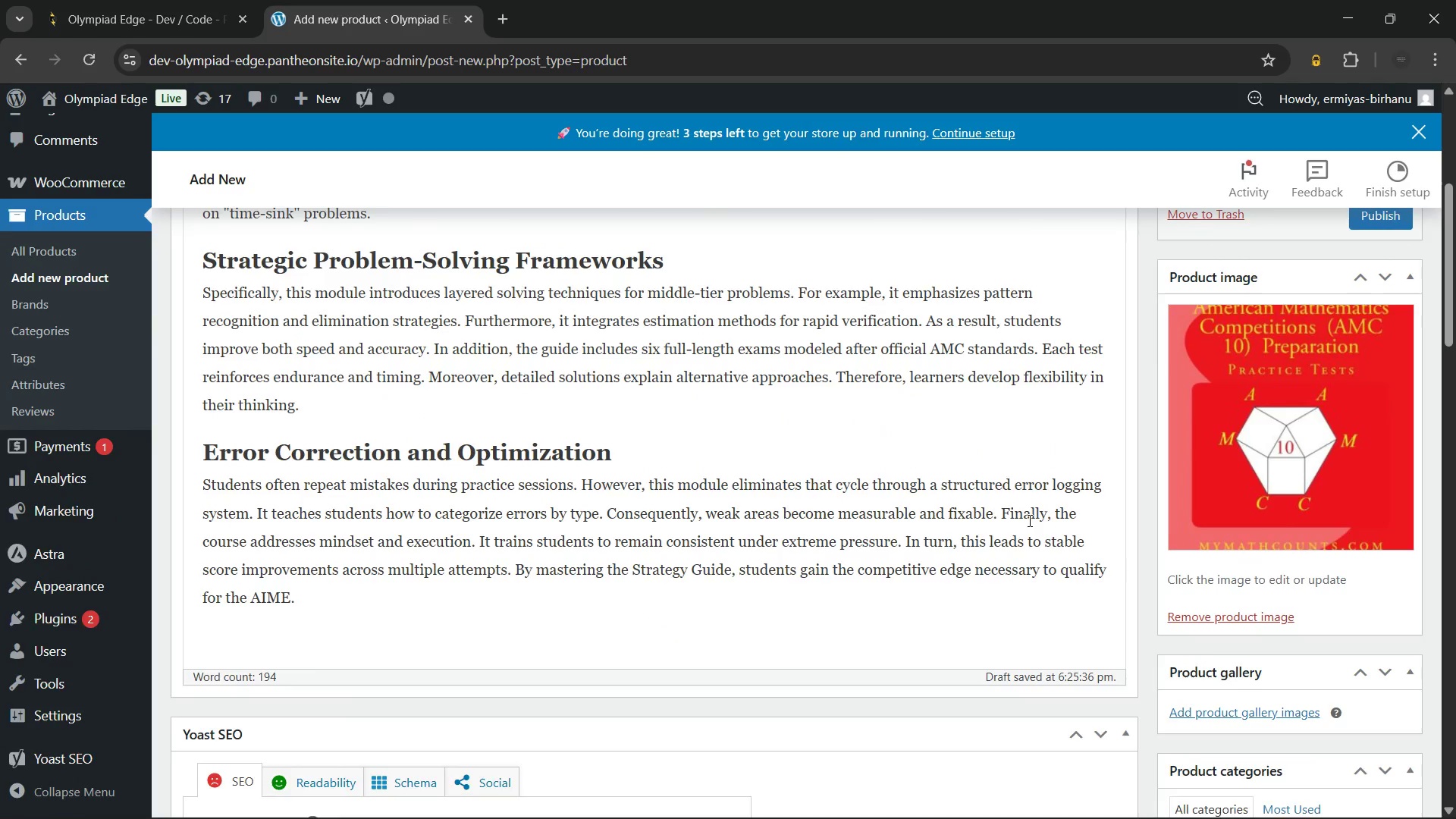 
scroll: coordinate [1028, 519], scroll_direction: up, amount: 8.0
 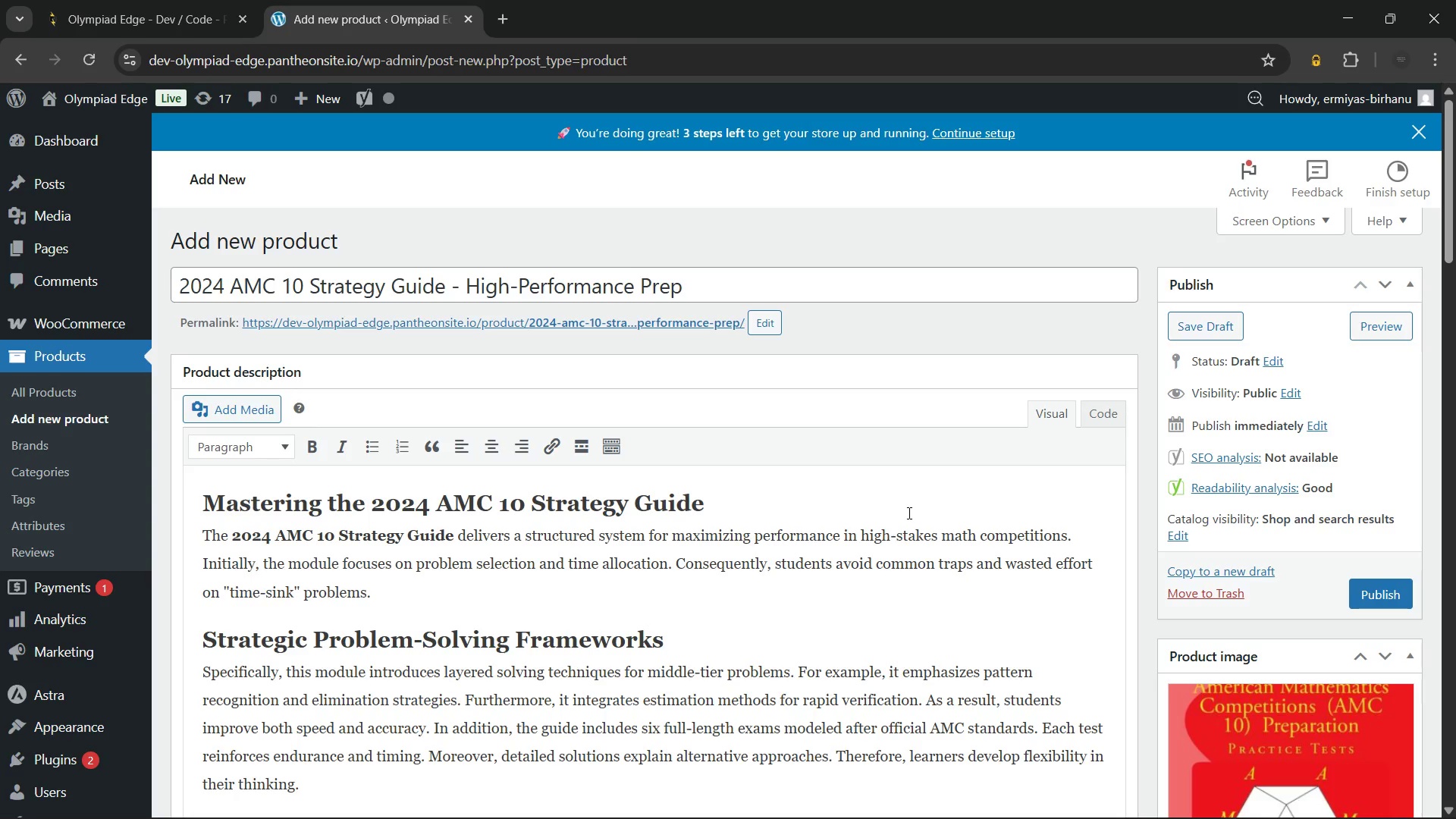 
scroll: coordinate [907, 513], scroll_direction: down, amount: 3.0
 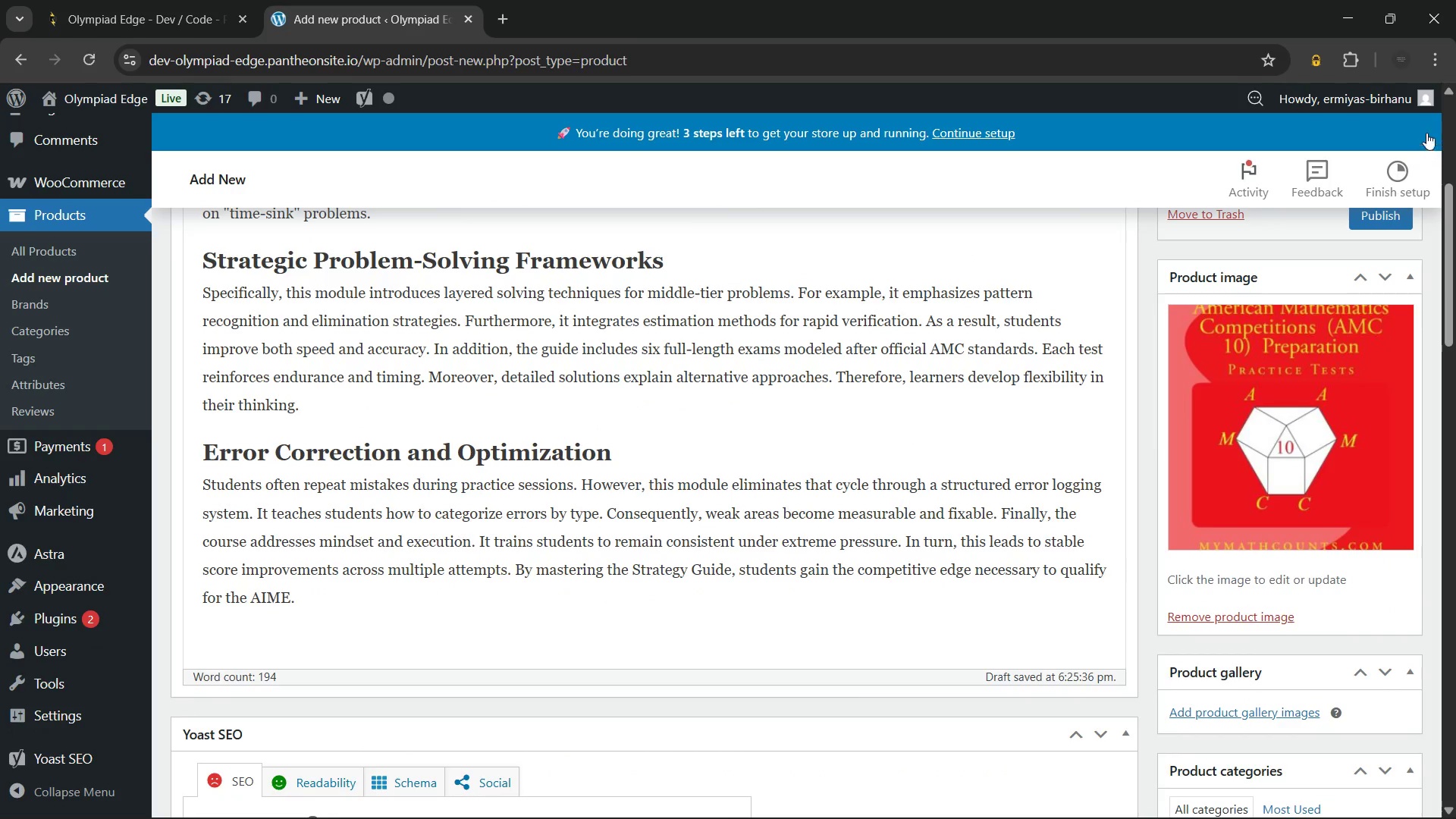 
left_click([1424, 130])
 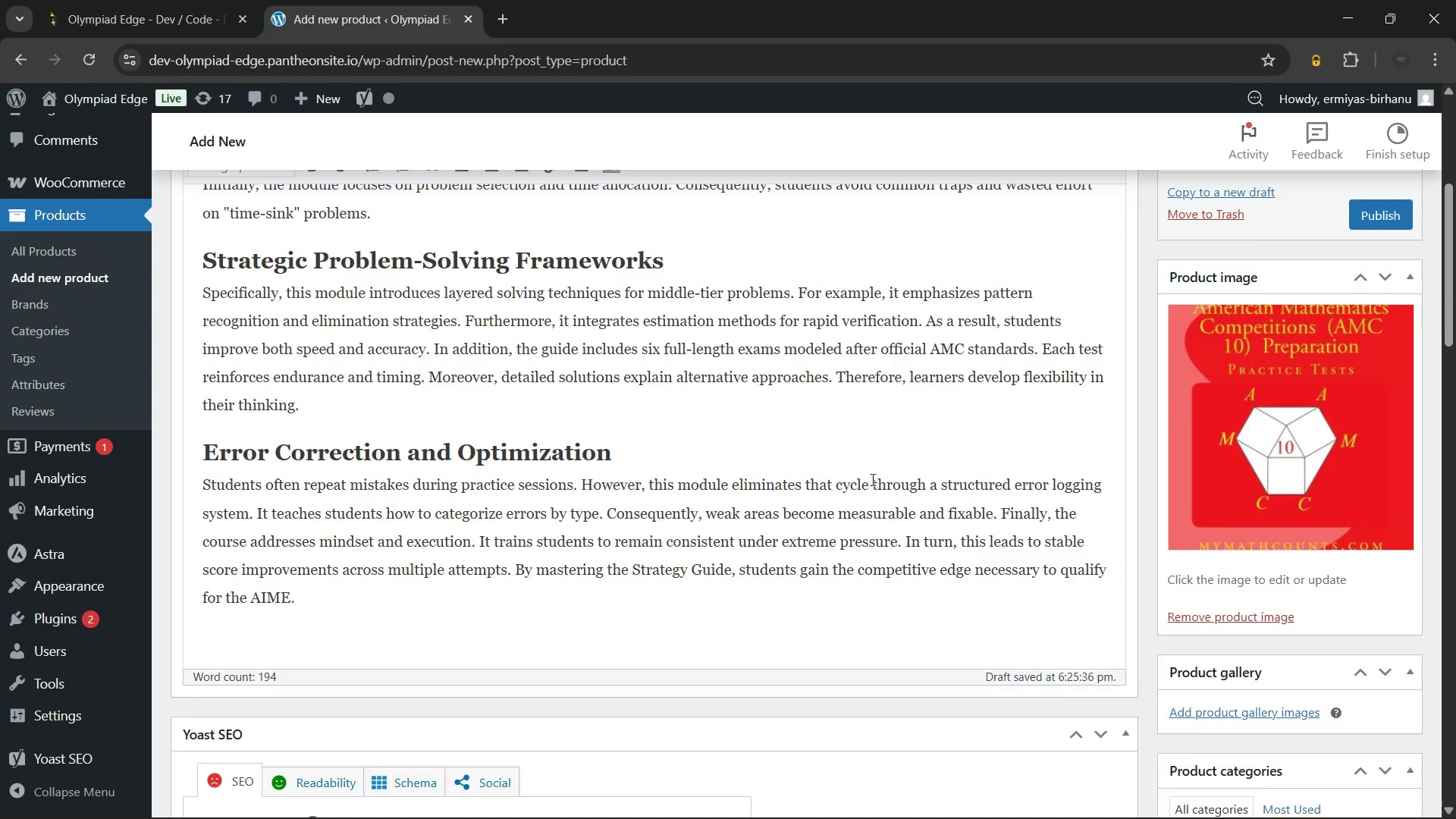 
scroll: coordinate [877, 466], scroll_direction: down, amount: 3.0
 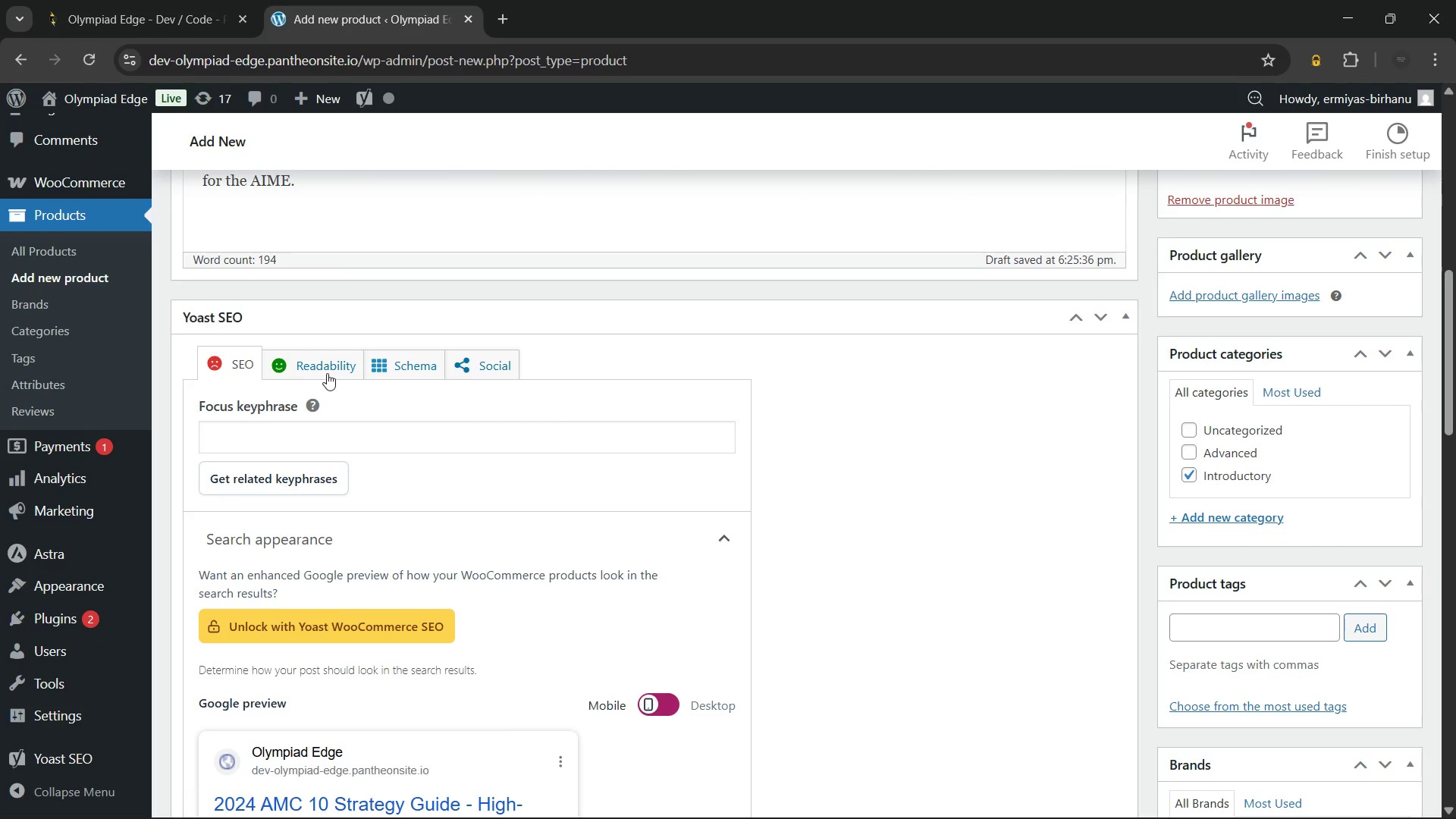 
left_click([318, 366])
 